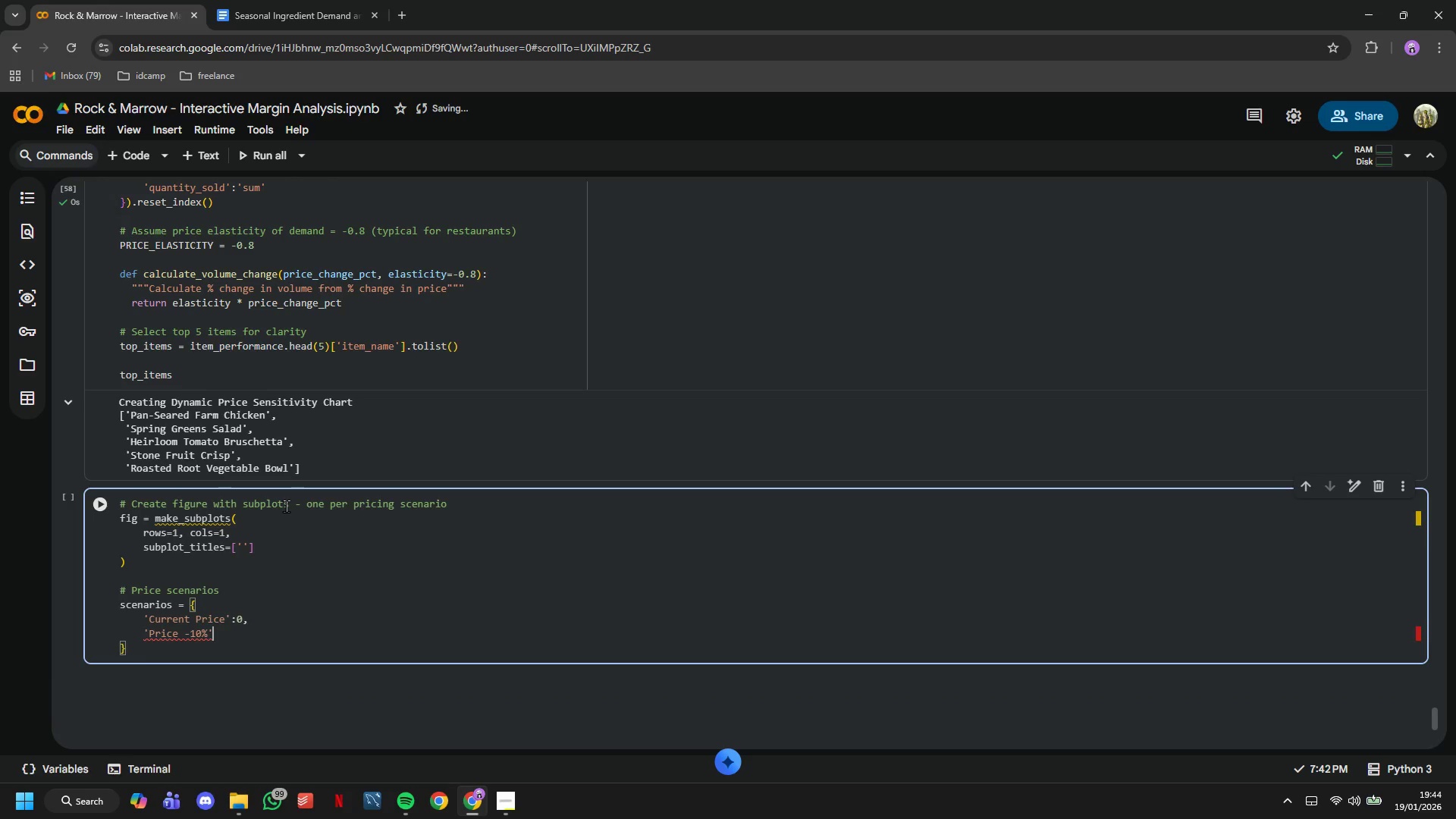 
type(: -10,)
 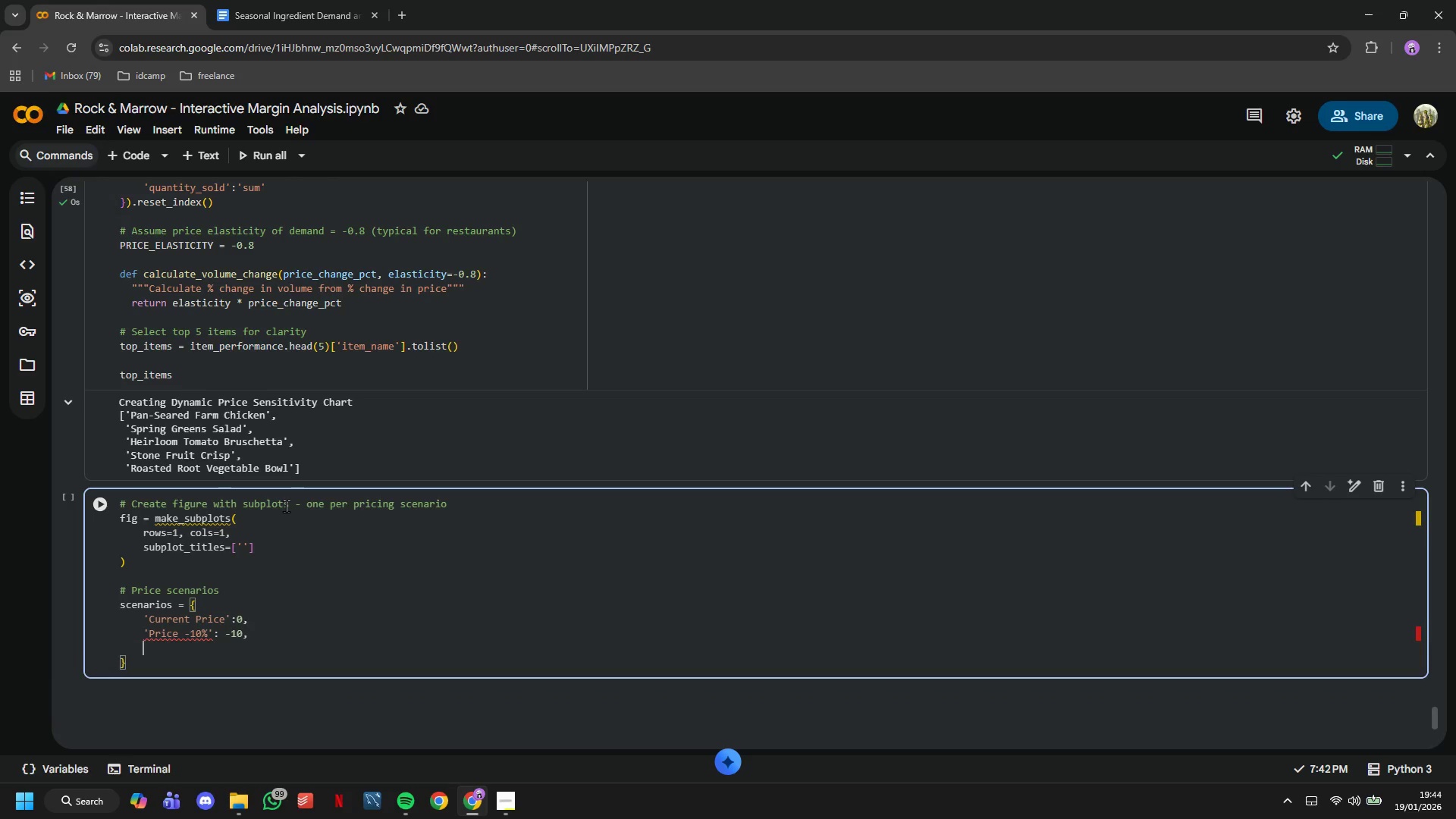 
key(Enter)
 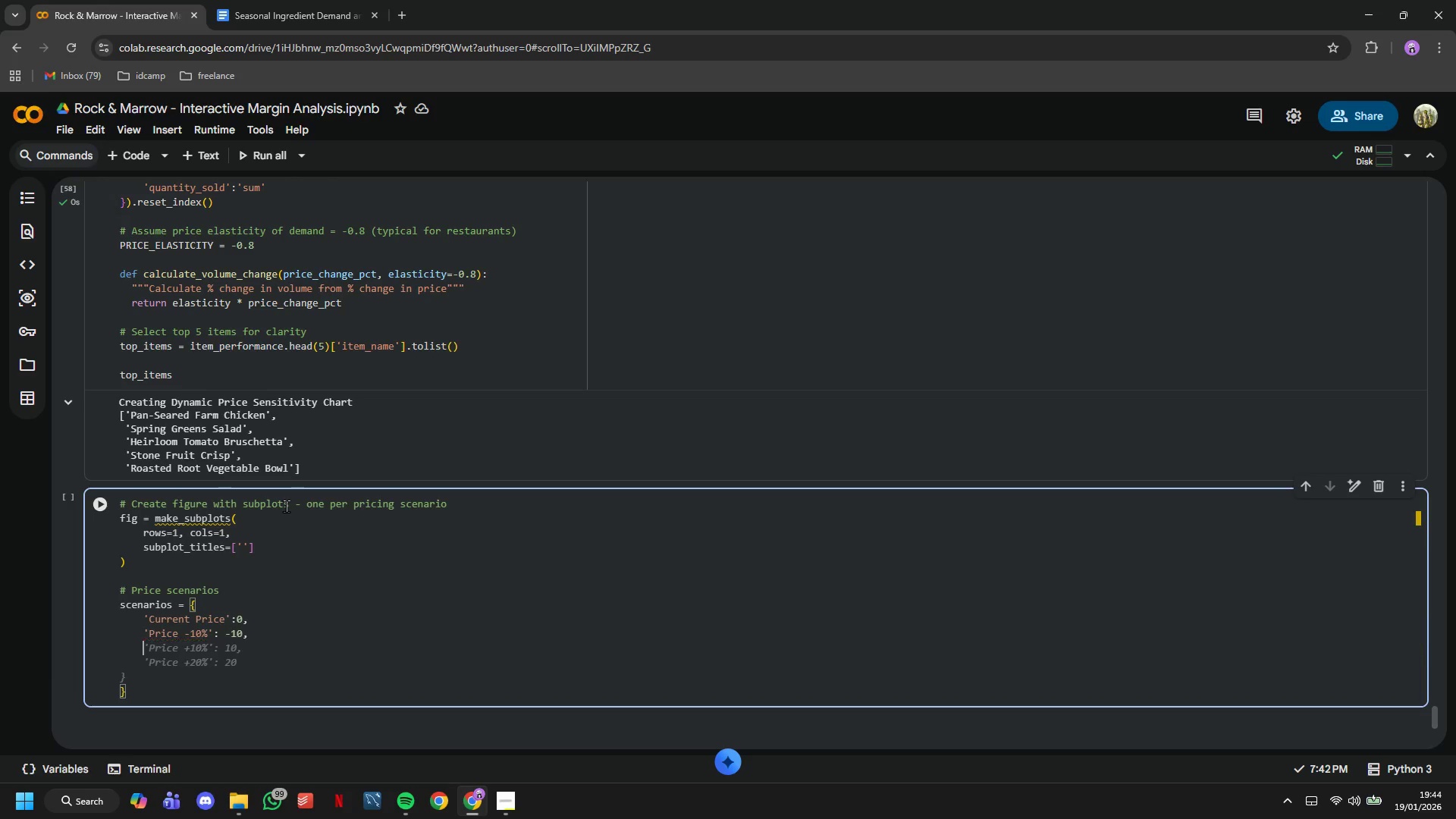 
type(1)
key(Backspace)
type('Price +10%)
 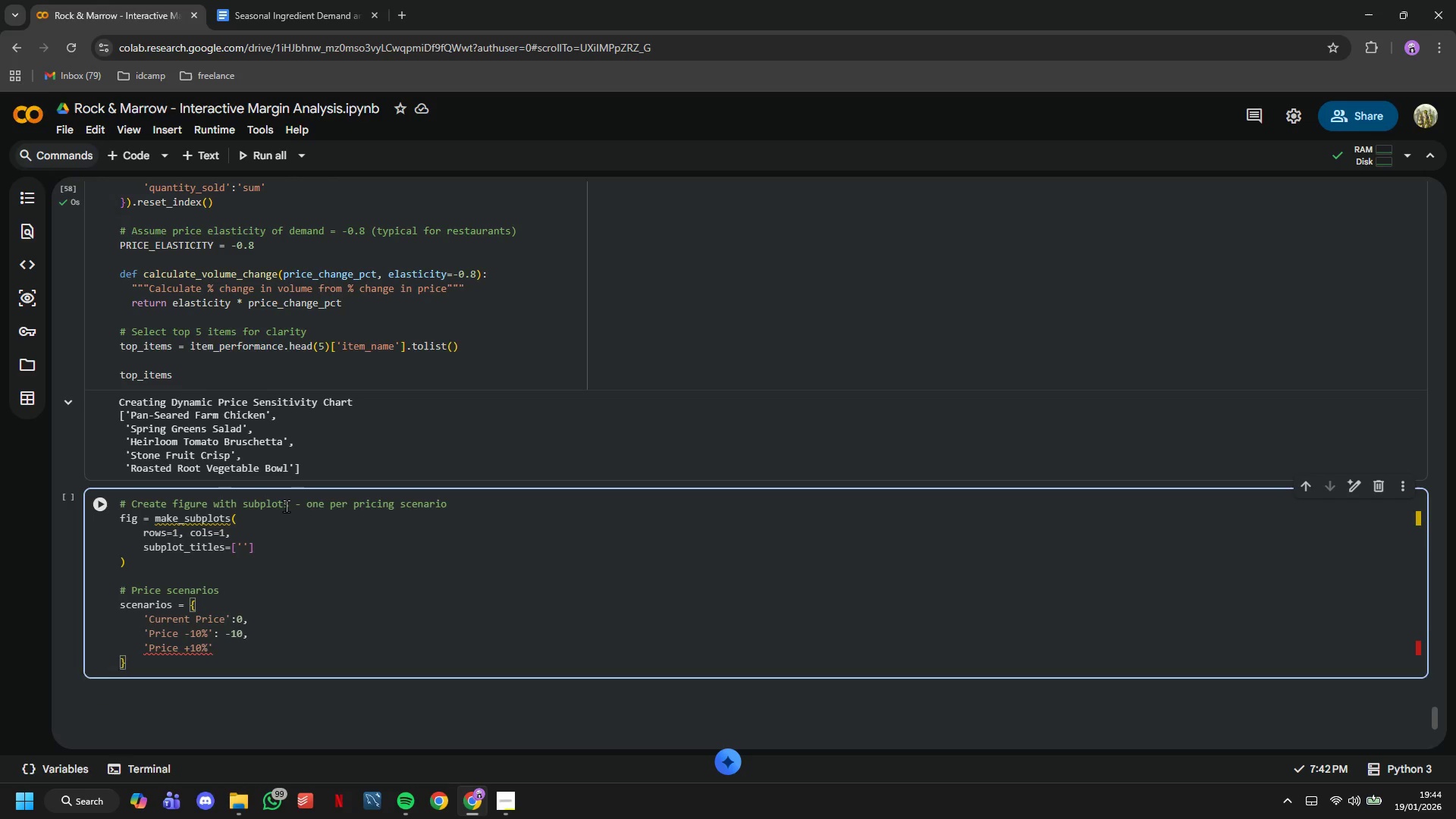 
key(ArrowRight)
 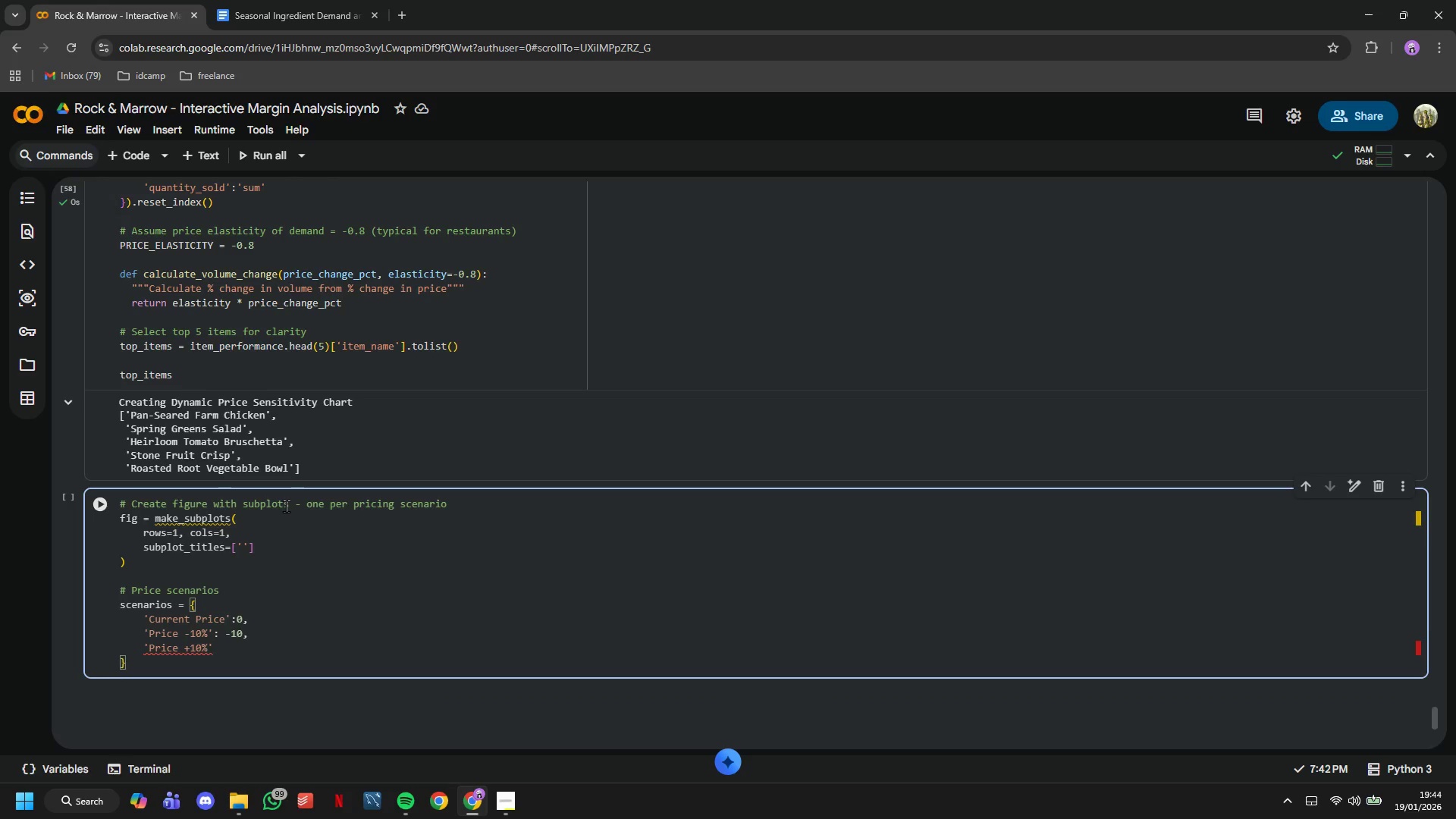 
type(: 10,)
 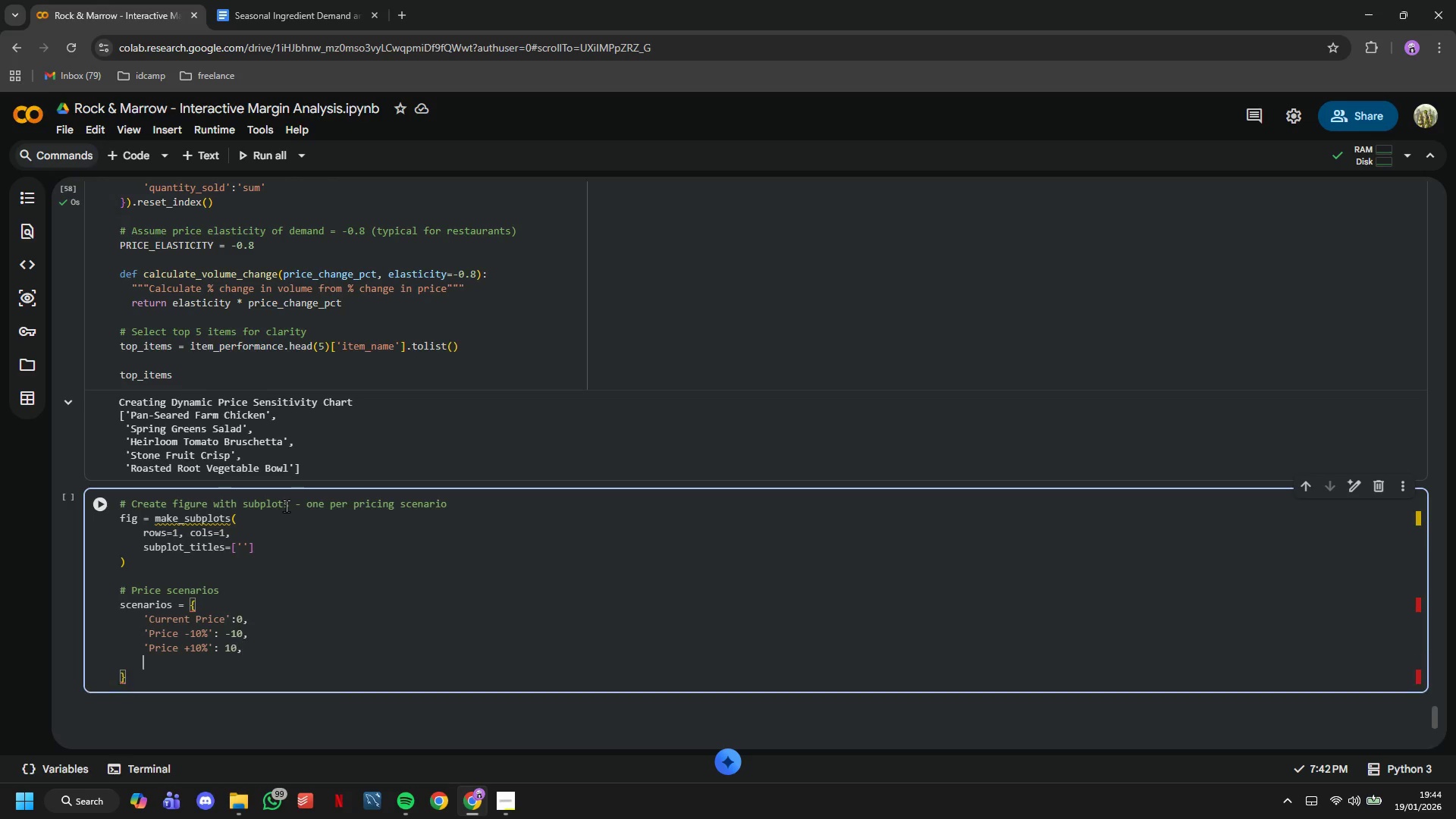 
key(Enter)
 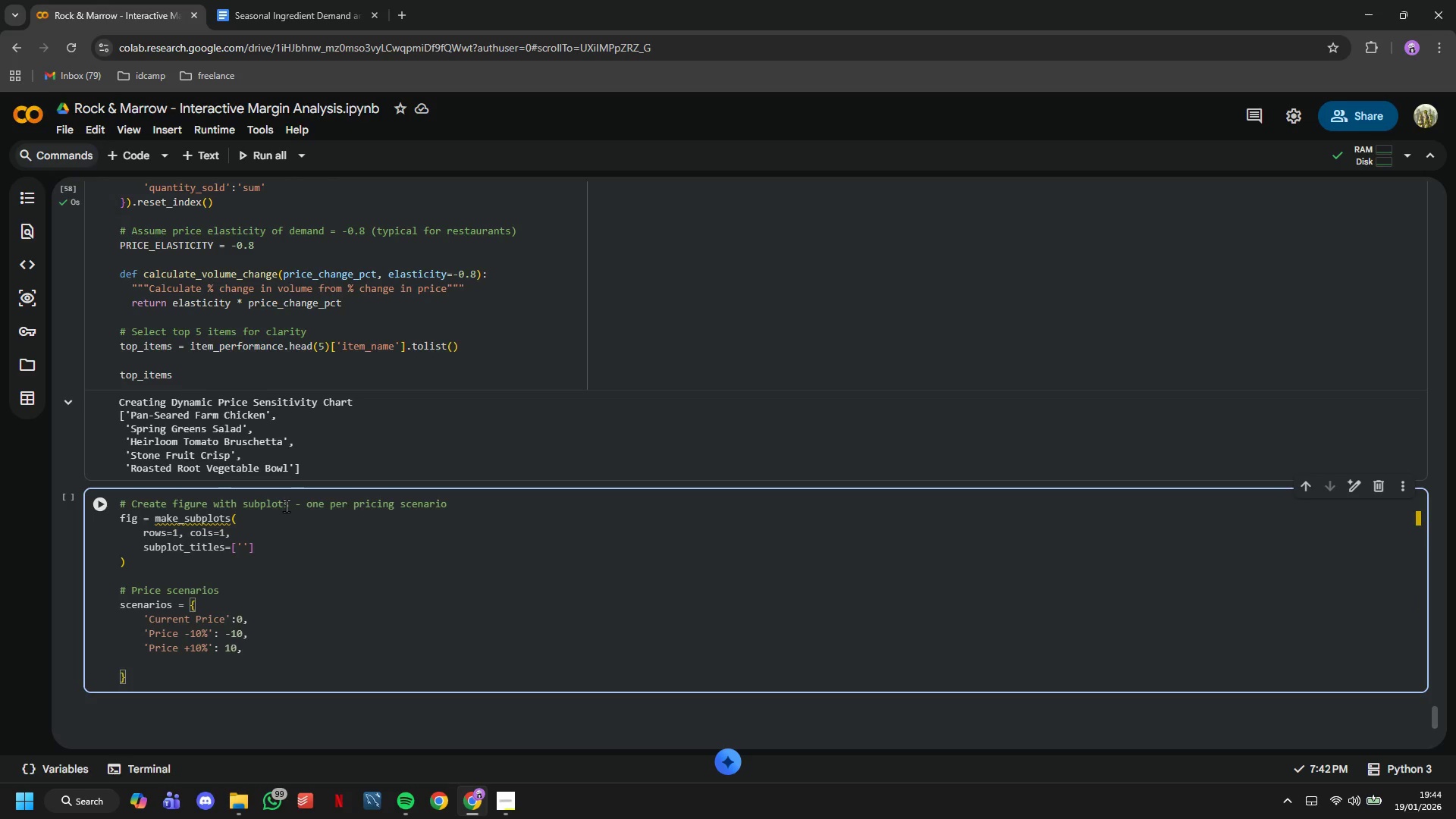 
type('Price)
key(Tab)
 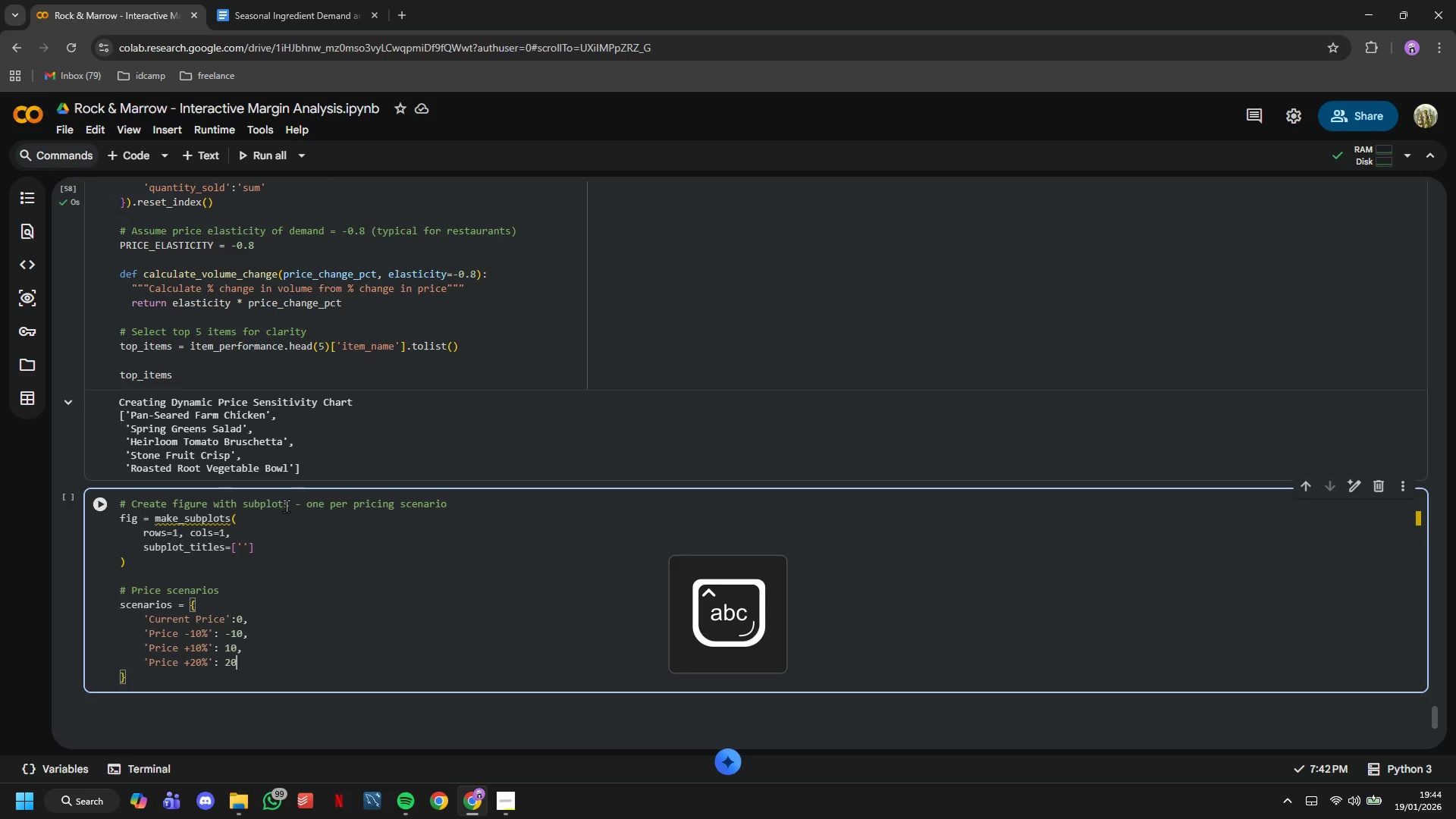 
key(ArrowDown)
 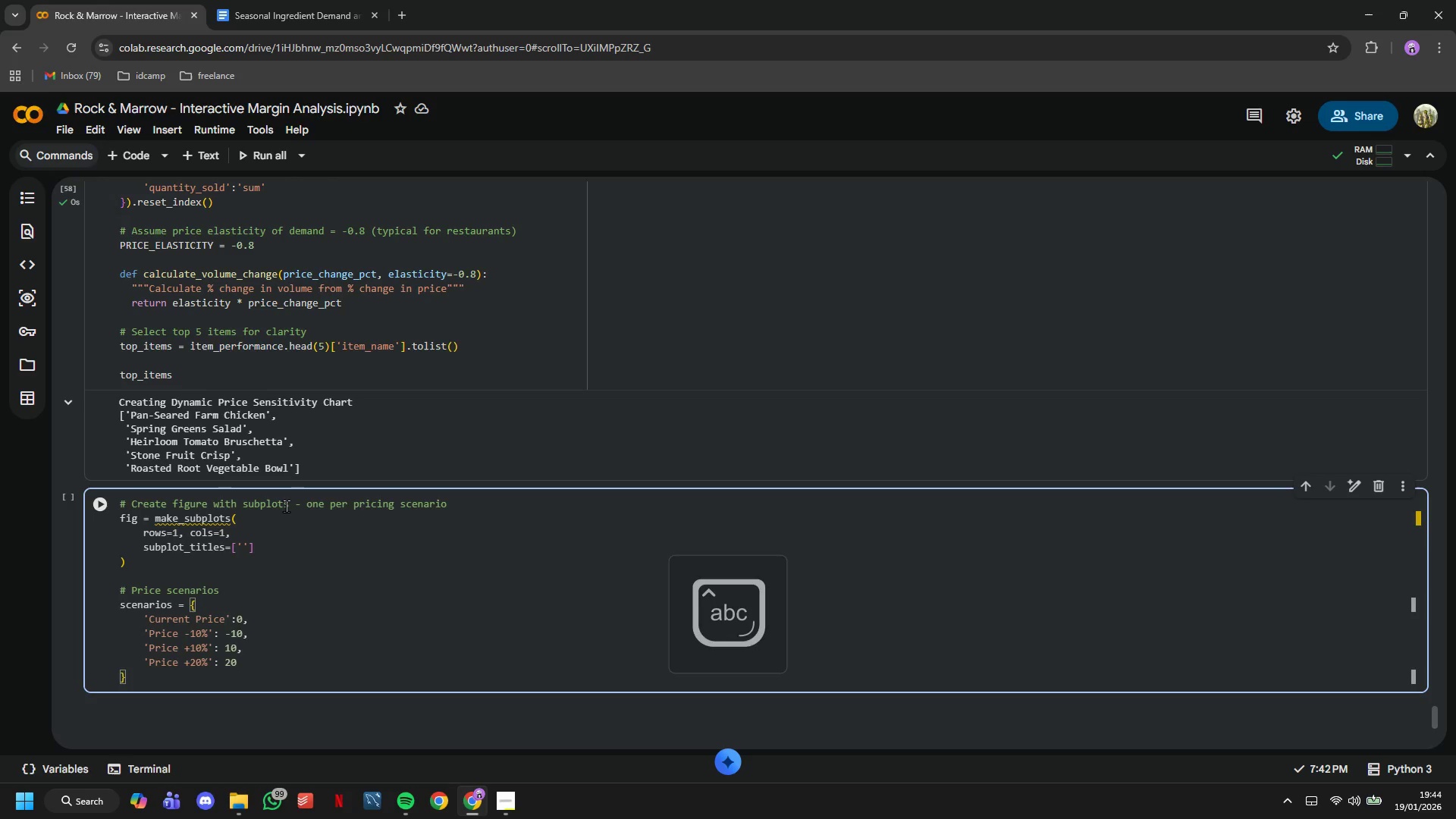 
key(Enter)
 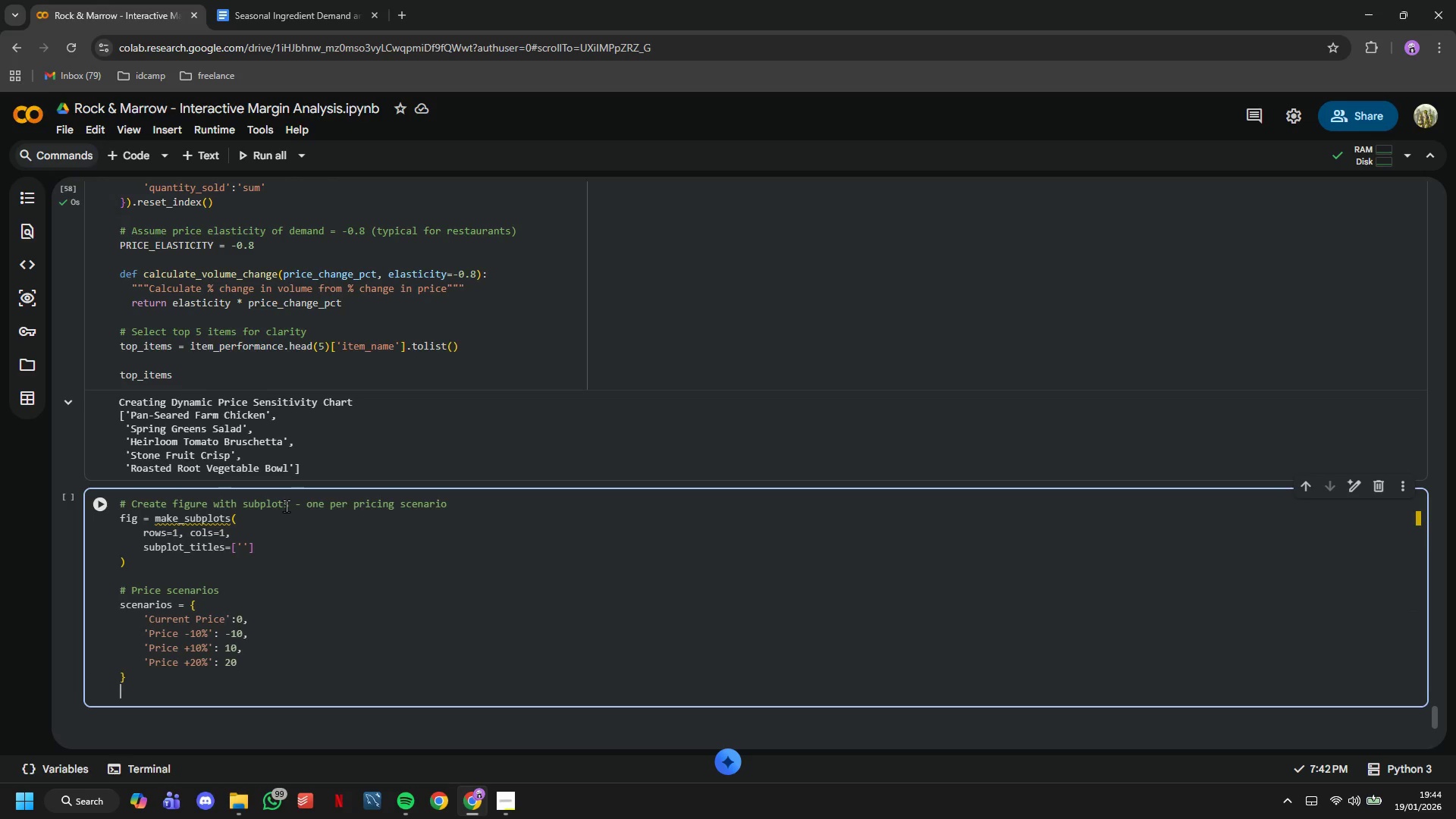 
key(Enter)
 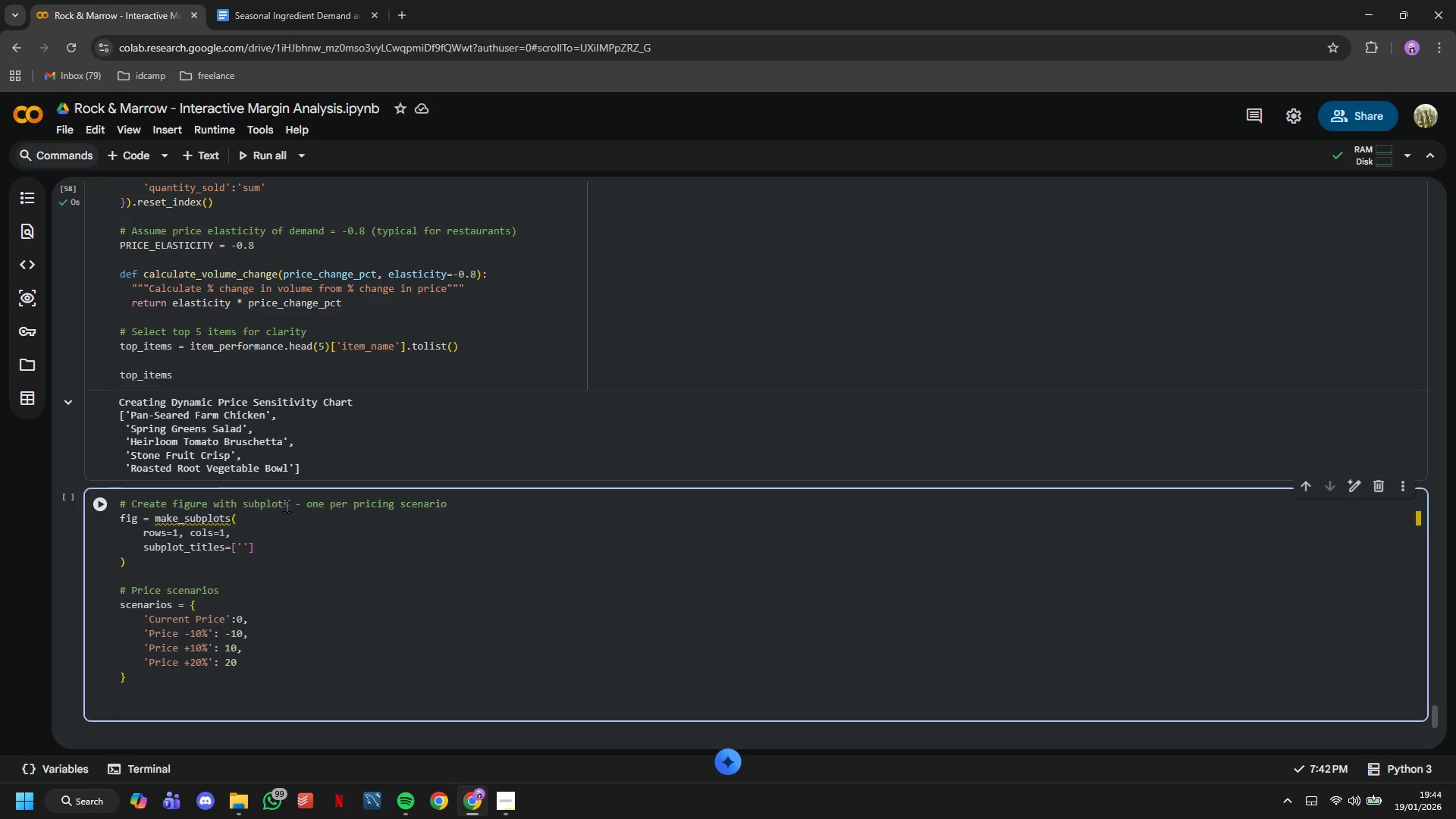 
scroll: coordinate [286, 506], scroll_direction: down, amount: 4.0
 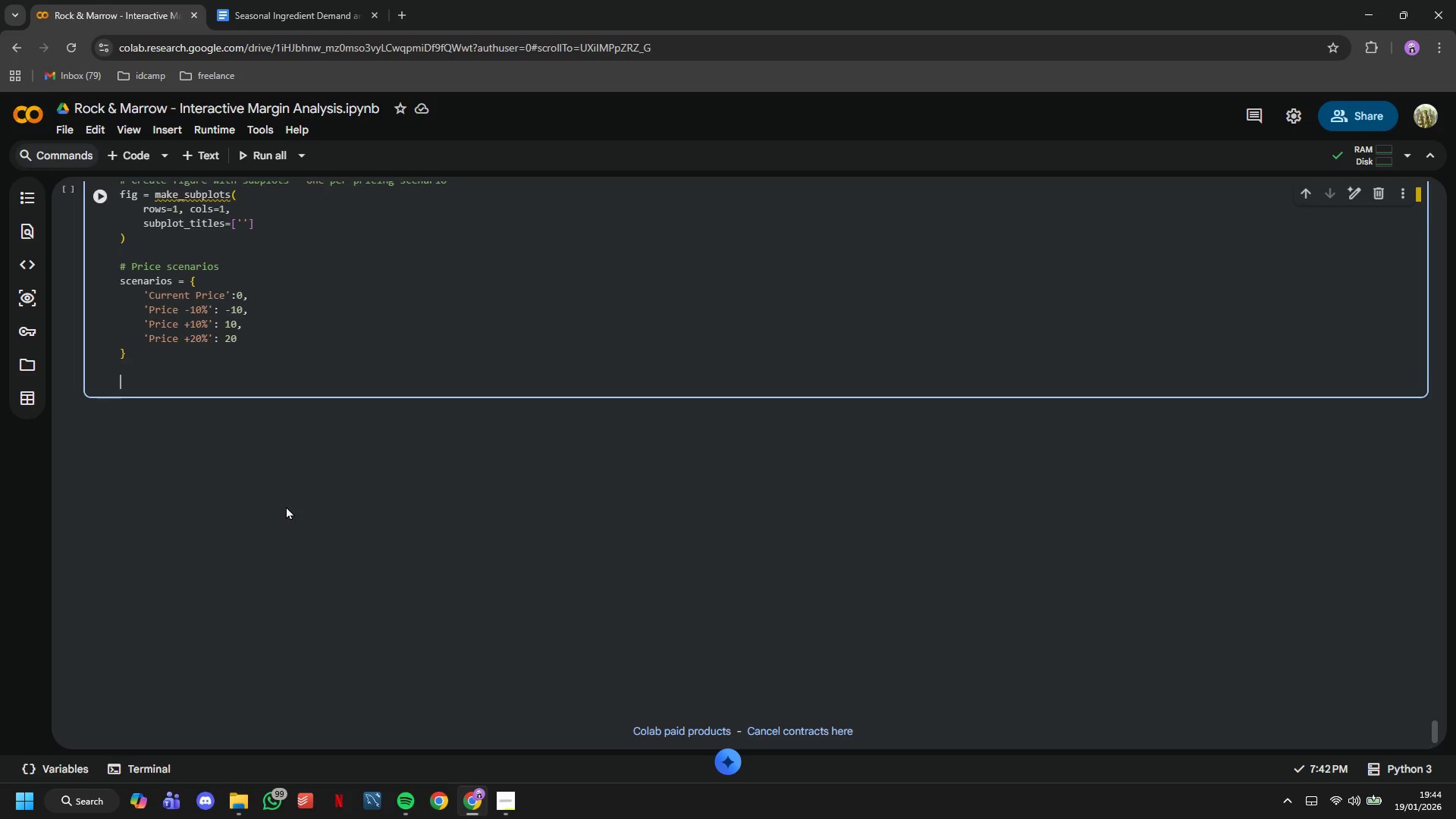 
wait(8.74)
 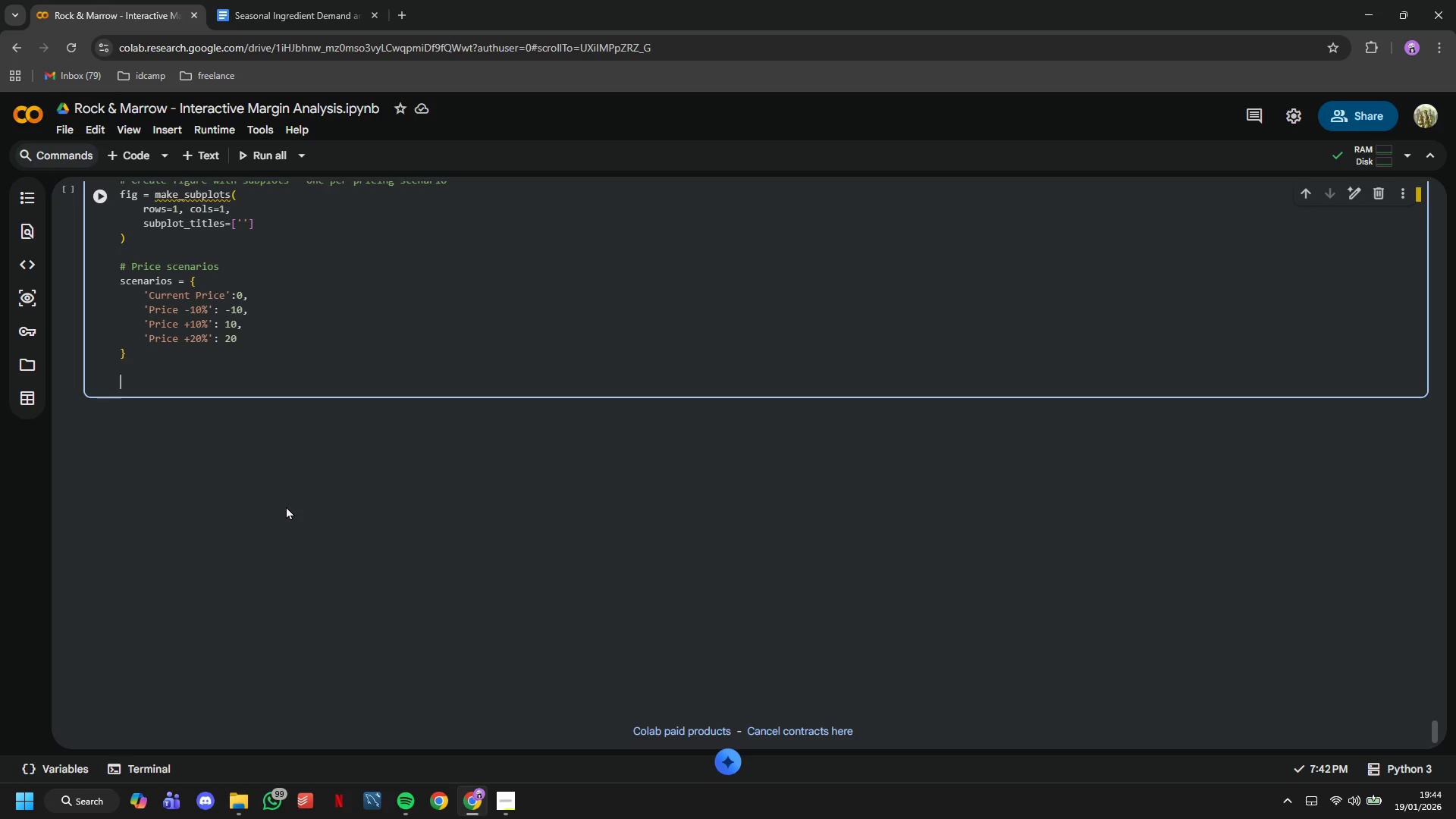 
type(colors = [BRAND_COLORS['green)
 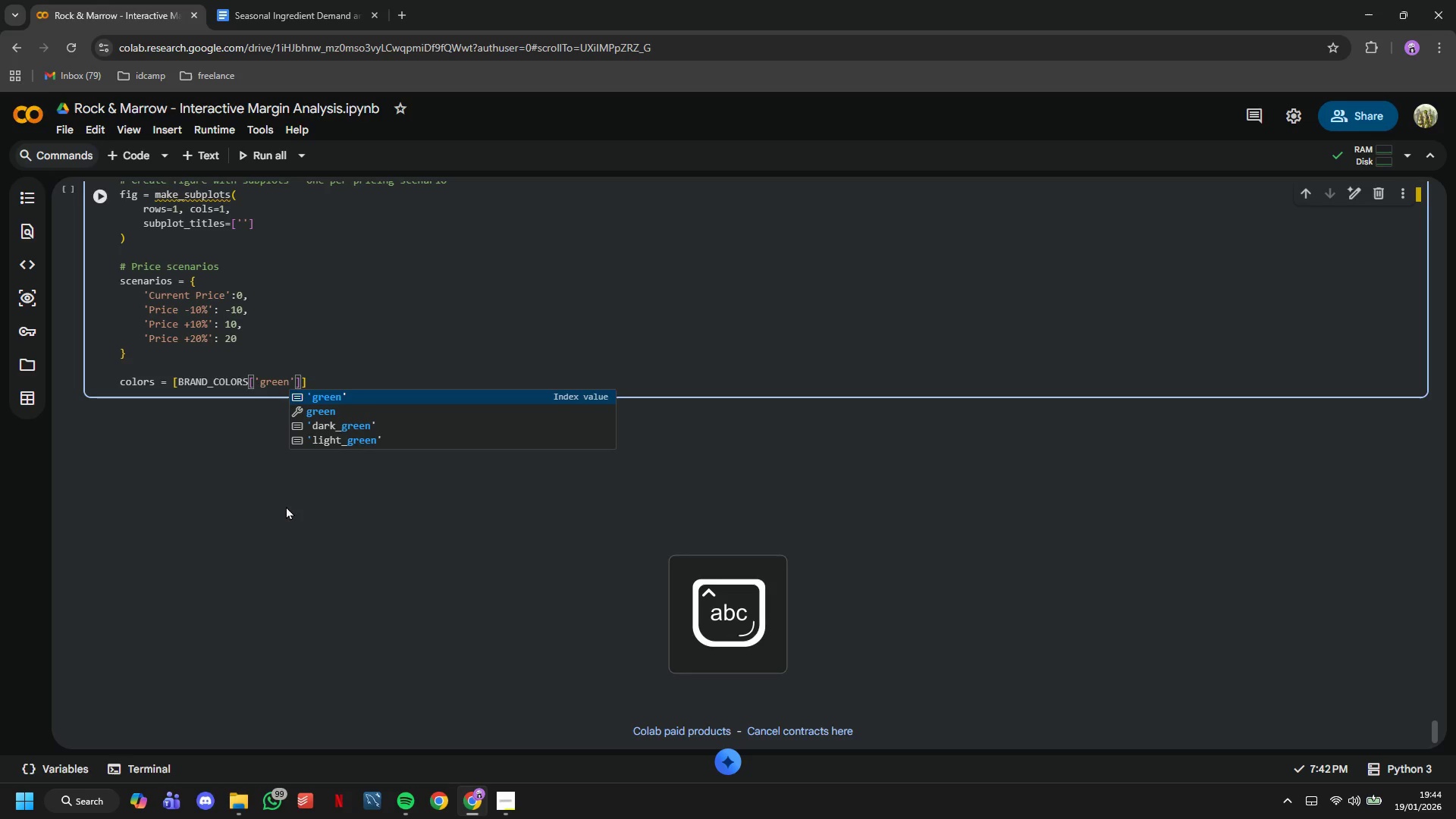 
key(ArrowRight)
 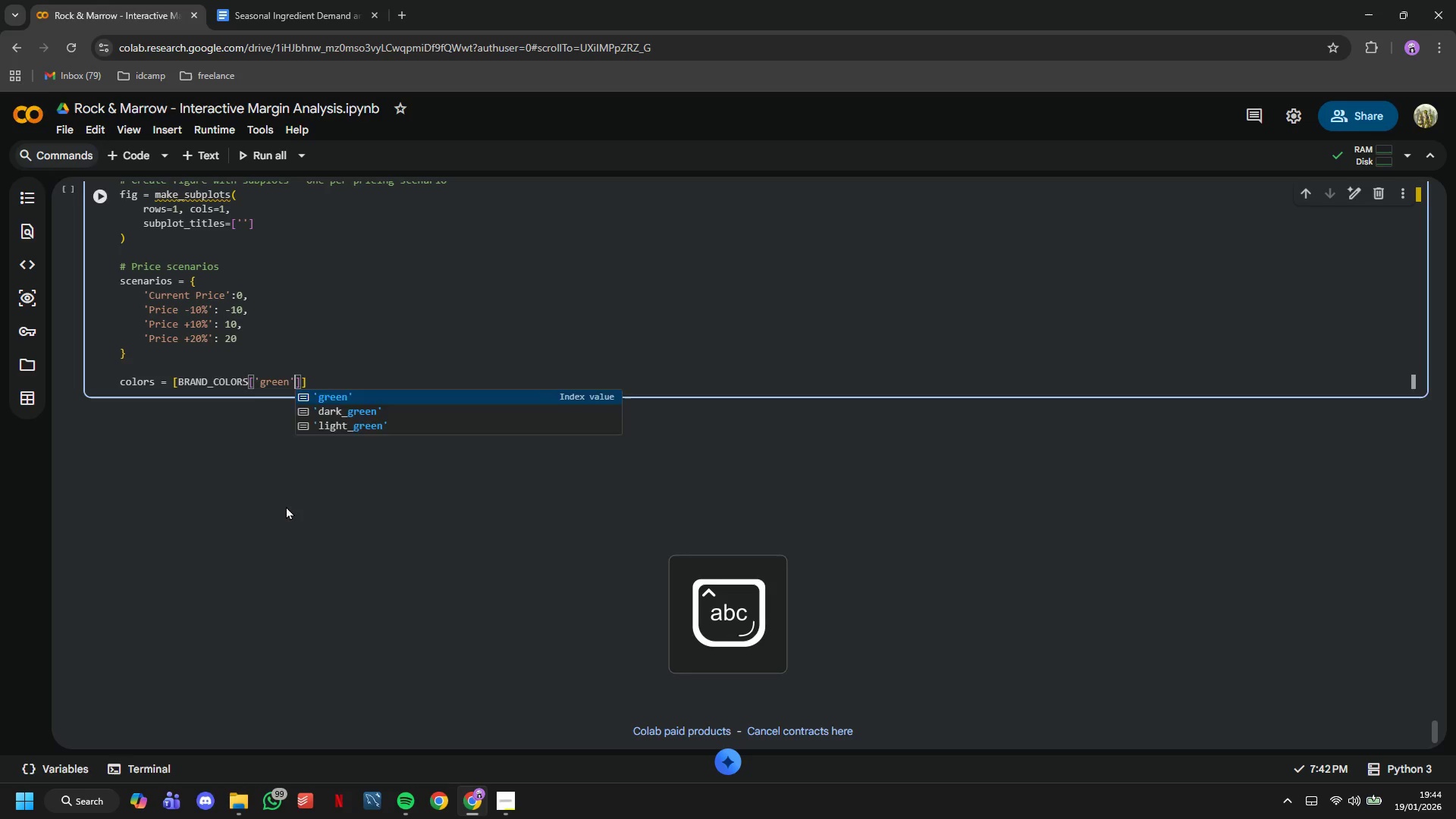 
key(ArrowRight)
 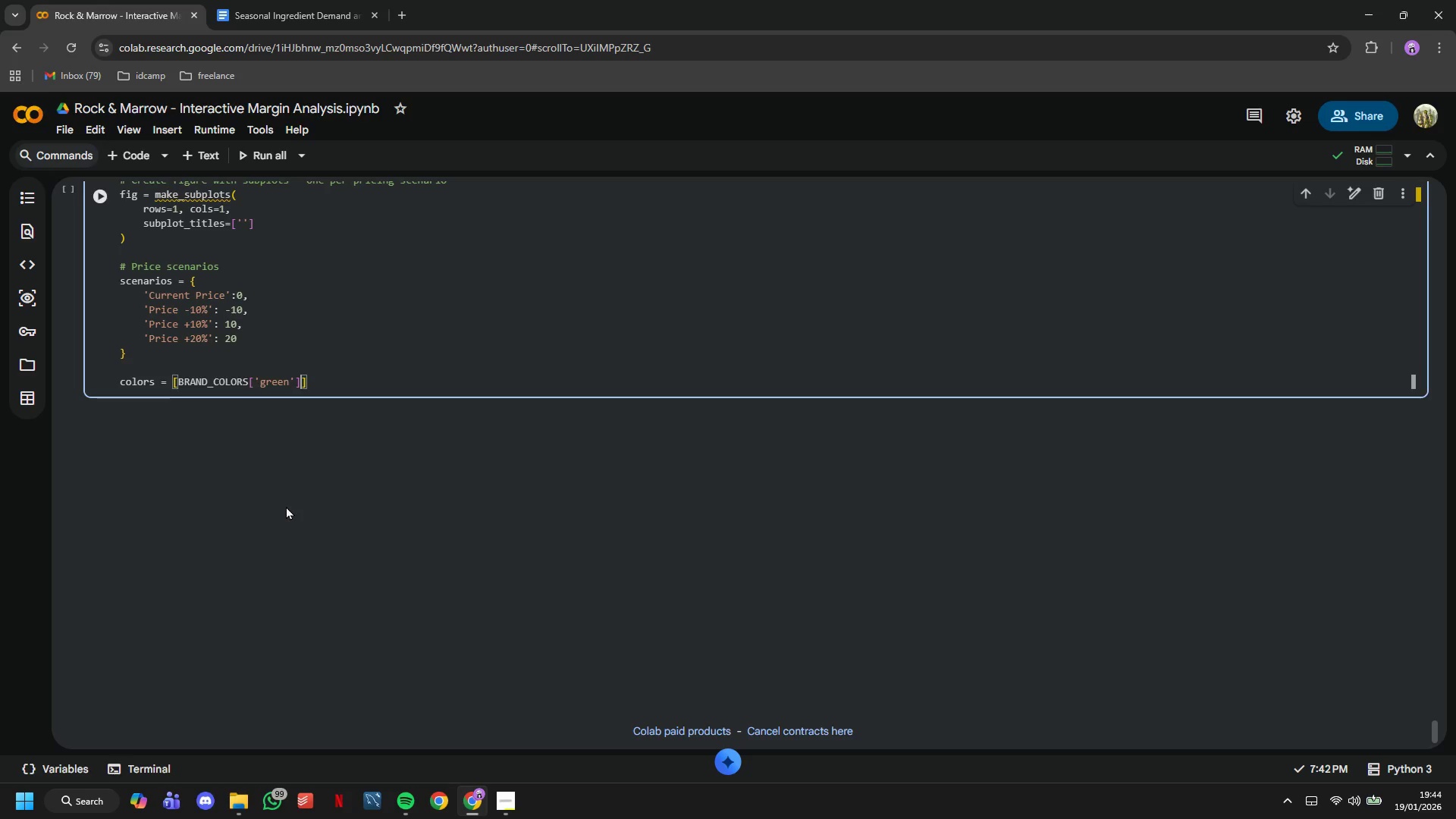 
type(.)
key(Backspace)
type(, BRAND_COLORS['ochre)
 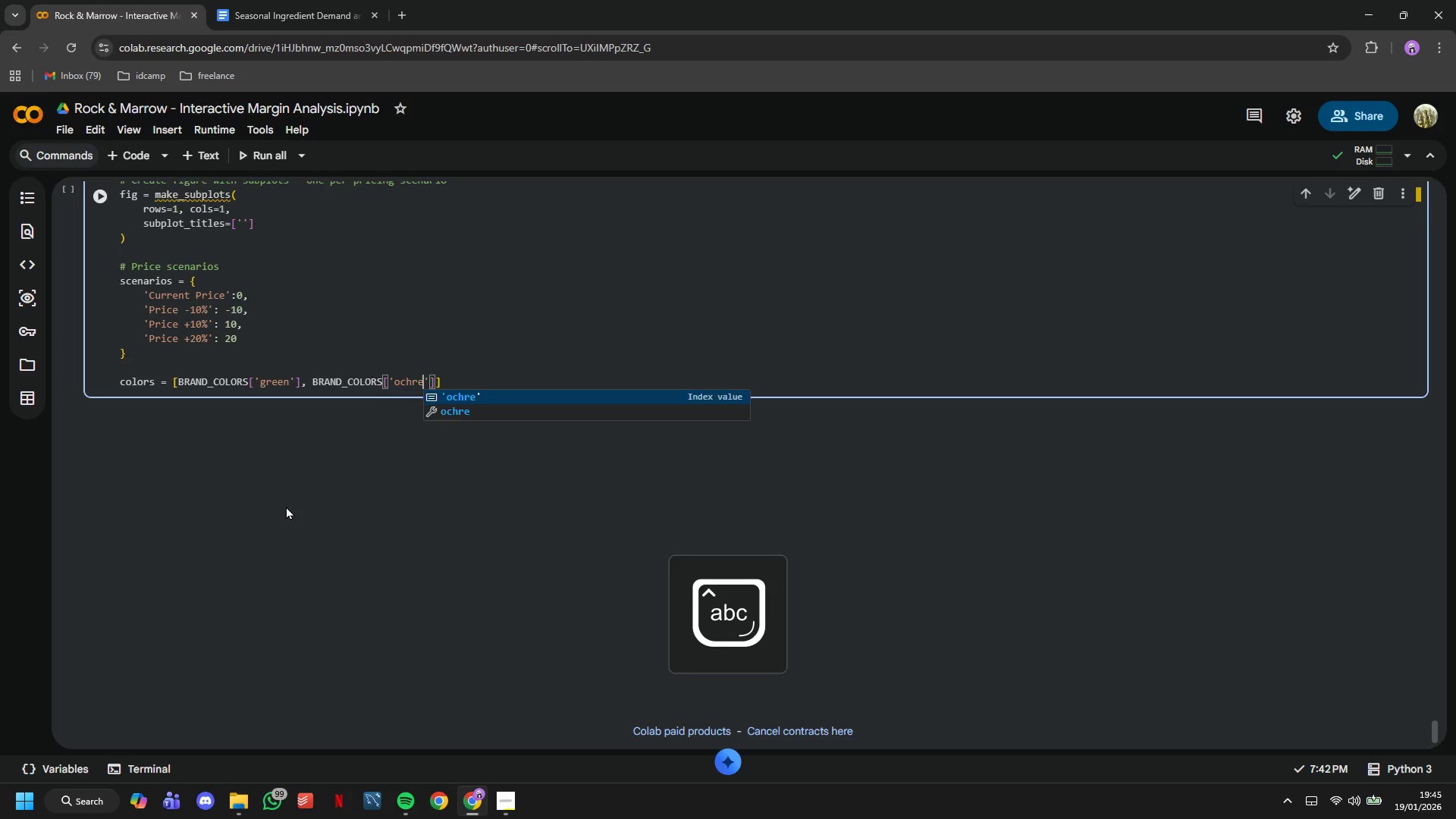 
key(ArrowRight)
 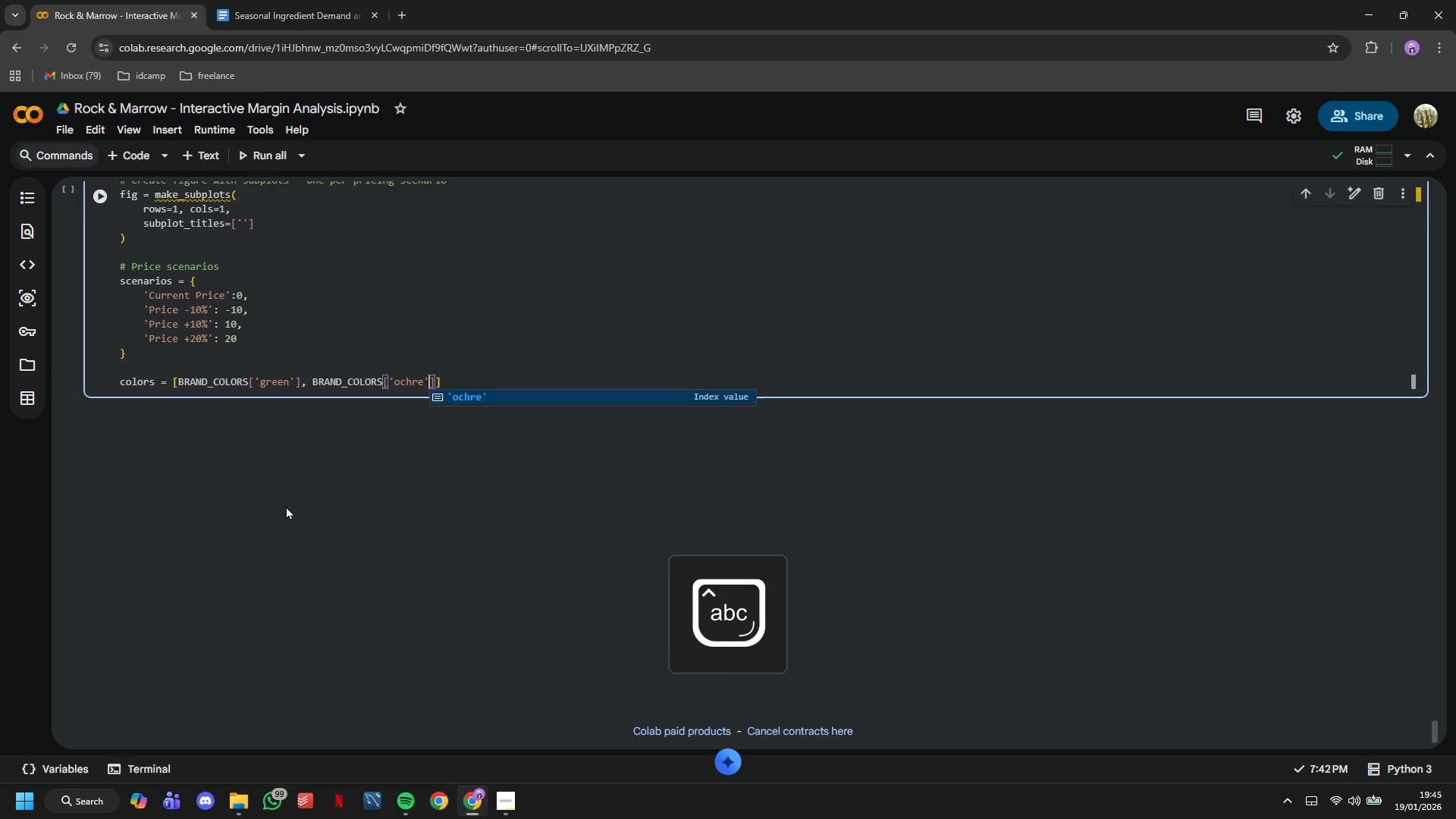 
key(ArrowRight)
 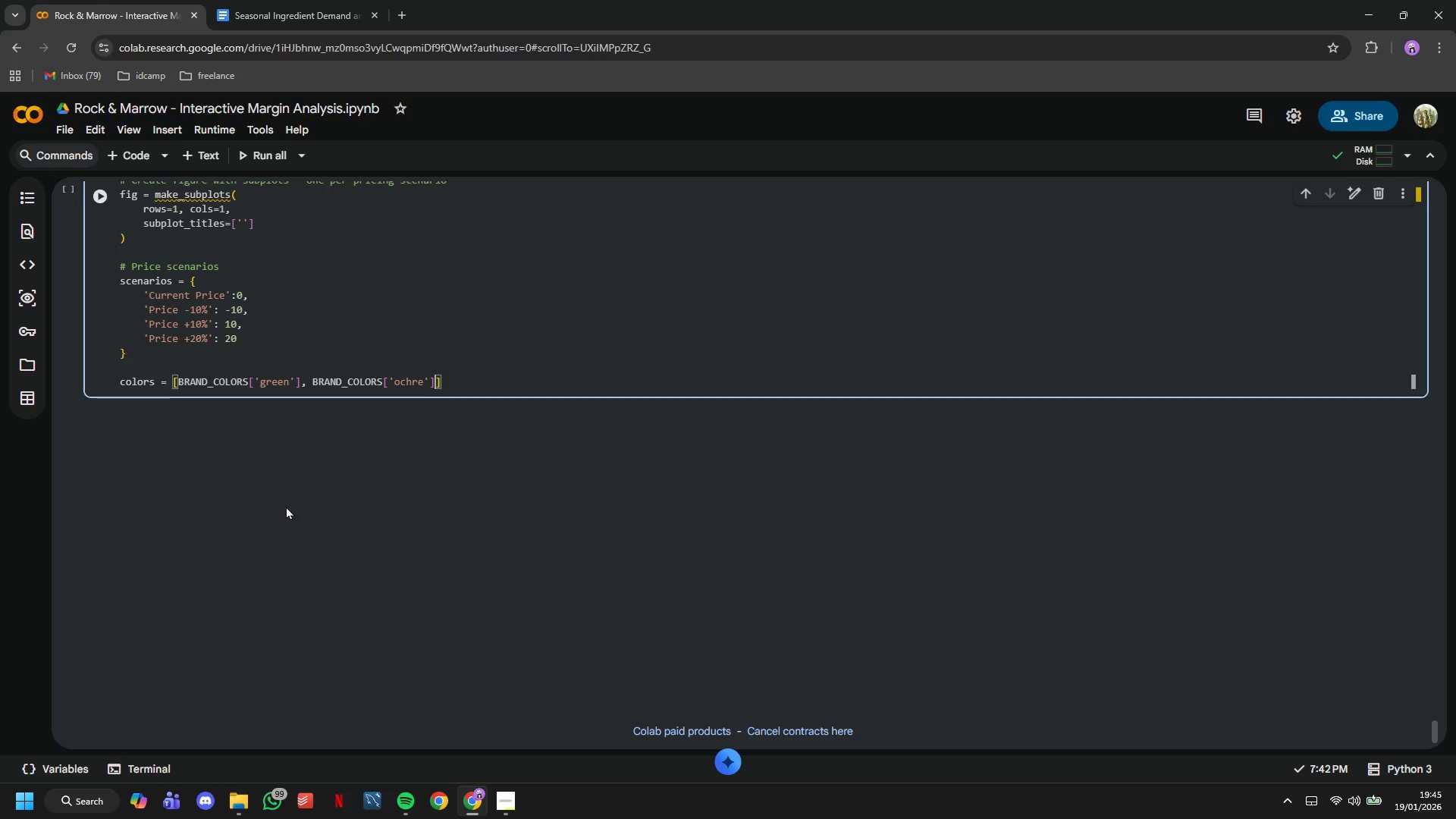 
type(, BRAND_COLORS['sa)
key(Backspace)
type(late)
 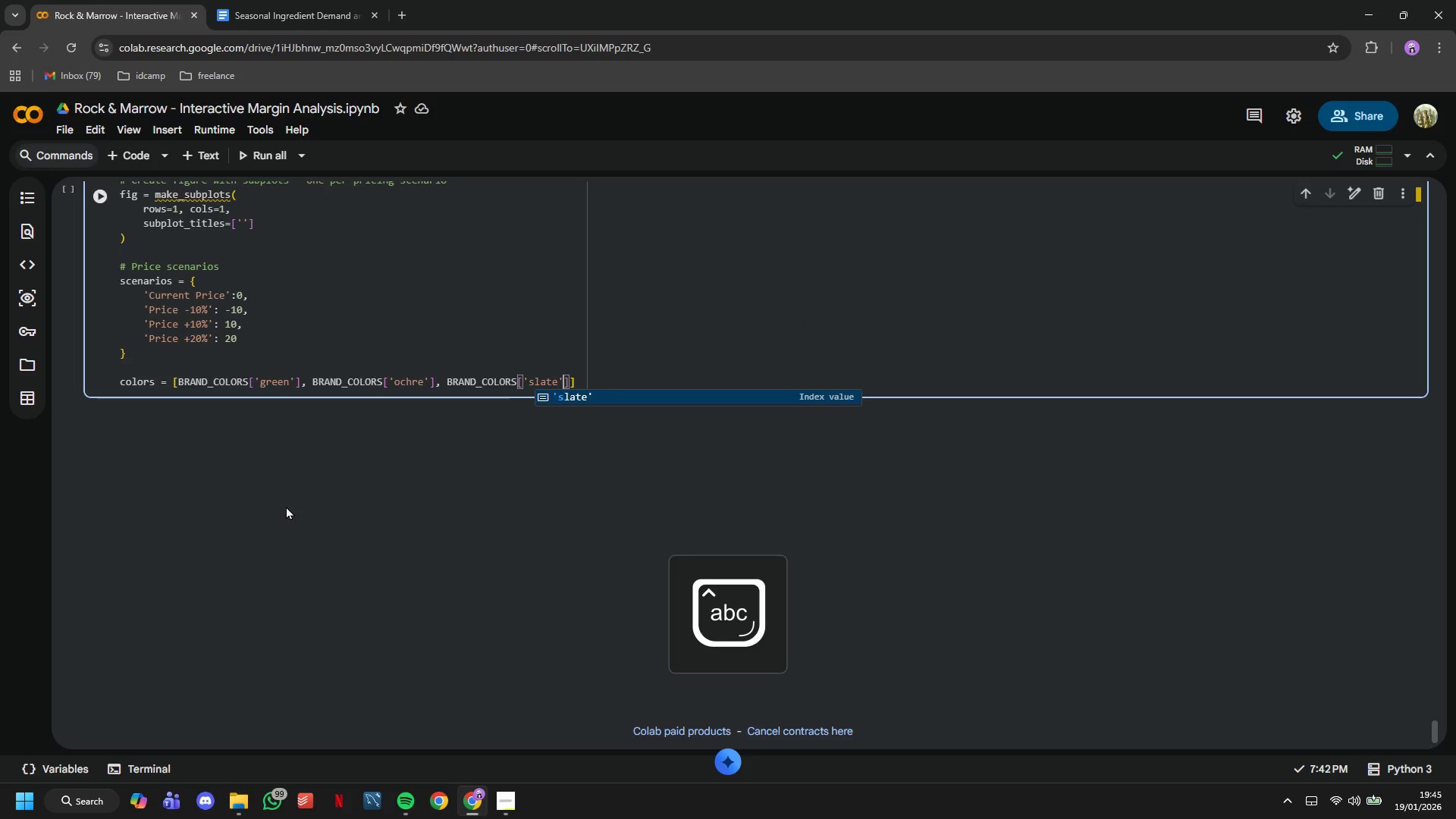 
key(ArrowRight)
 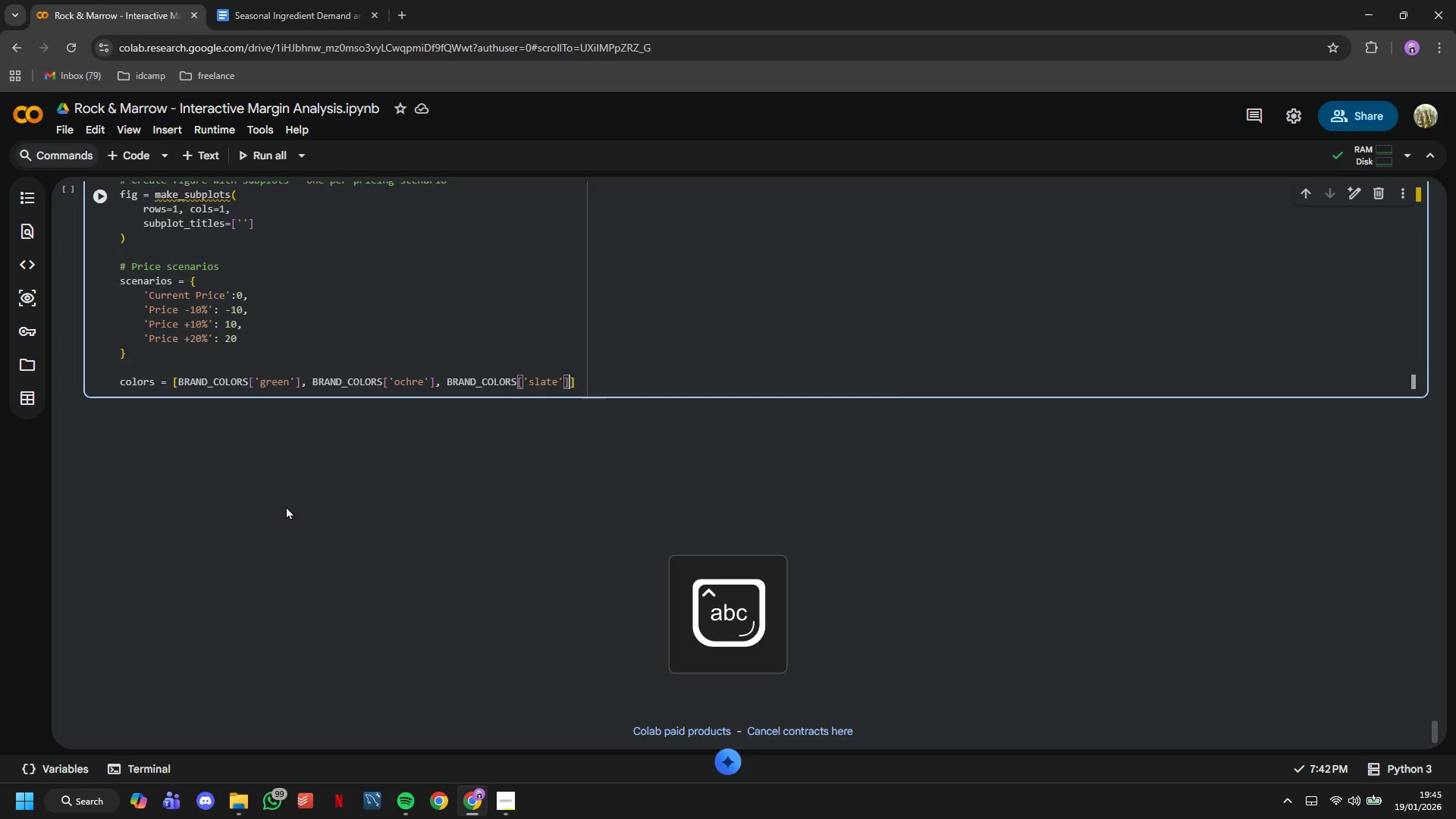 
key(ArrowRight)
 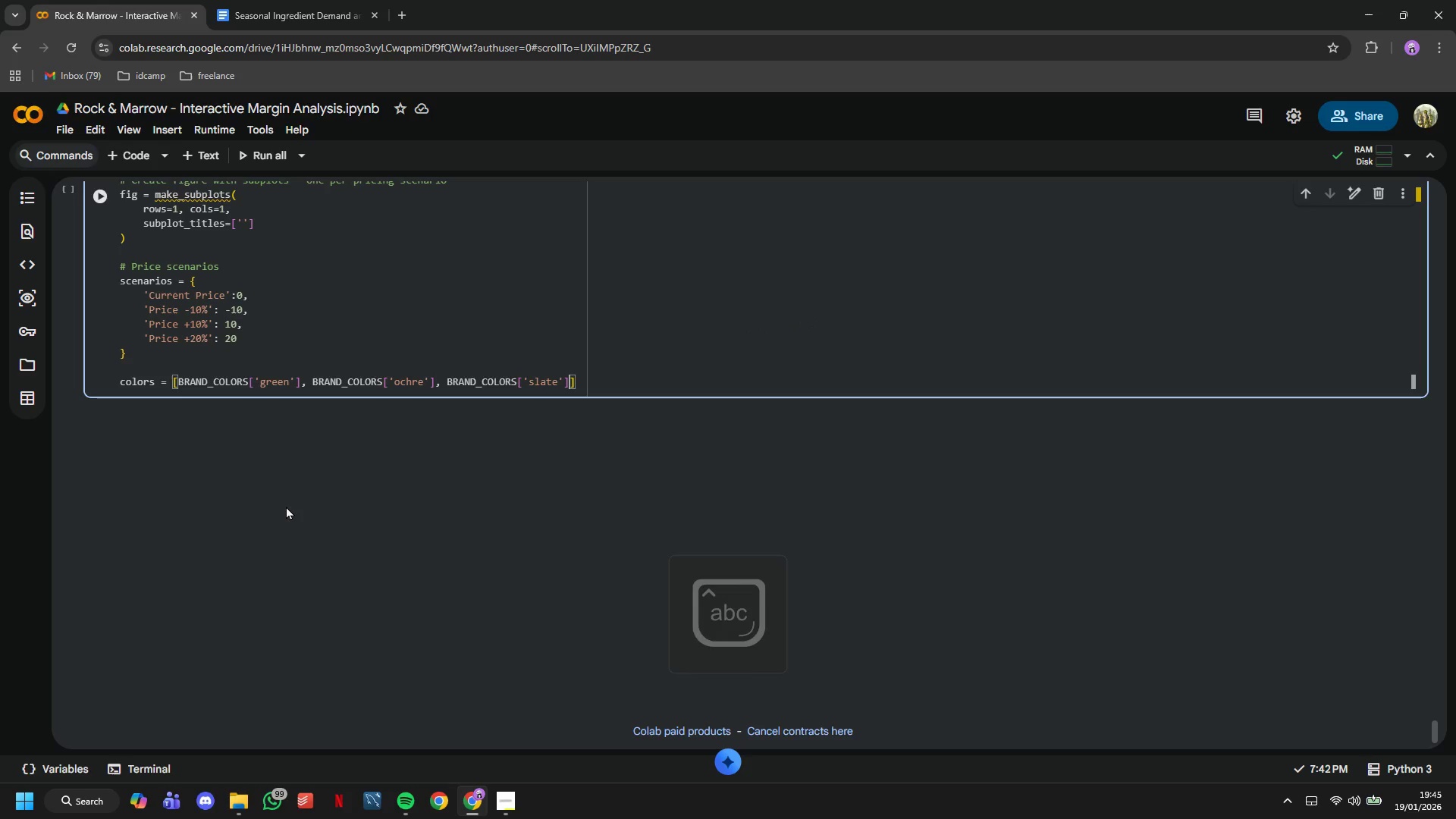 
key(Comma)
 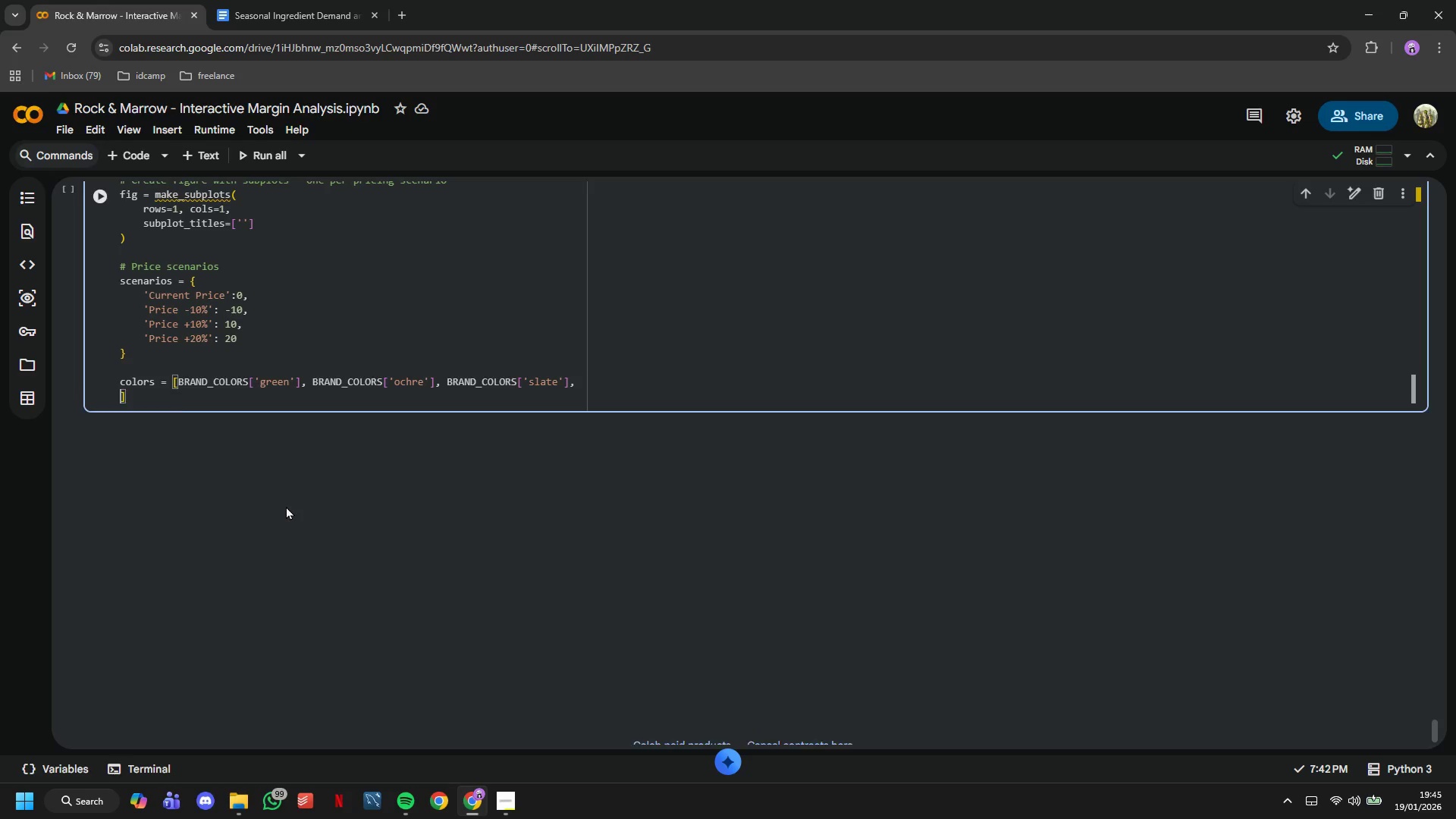 
key(Enter)
 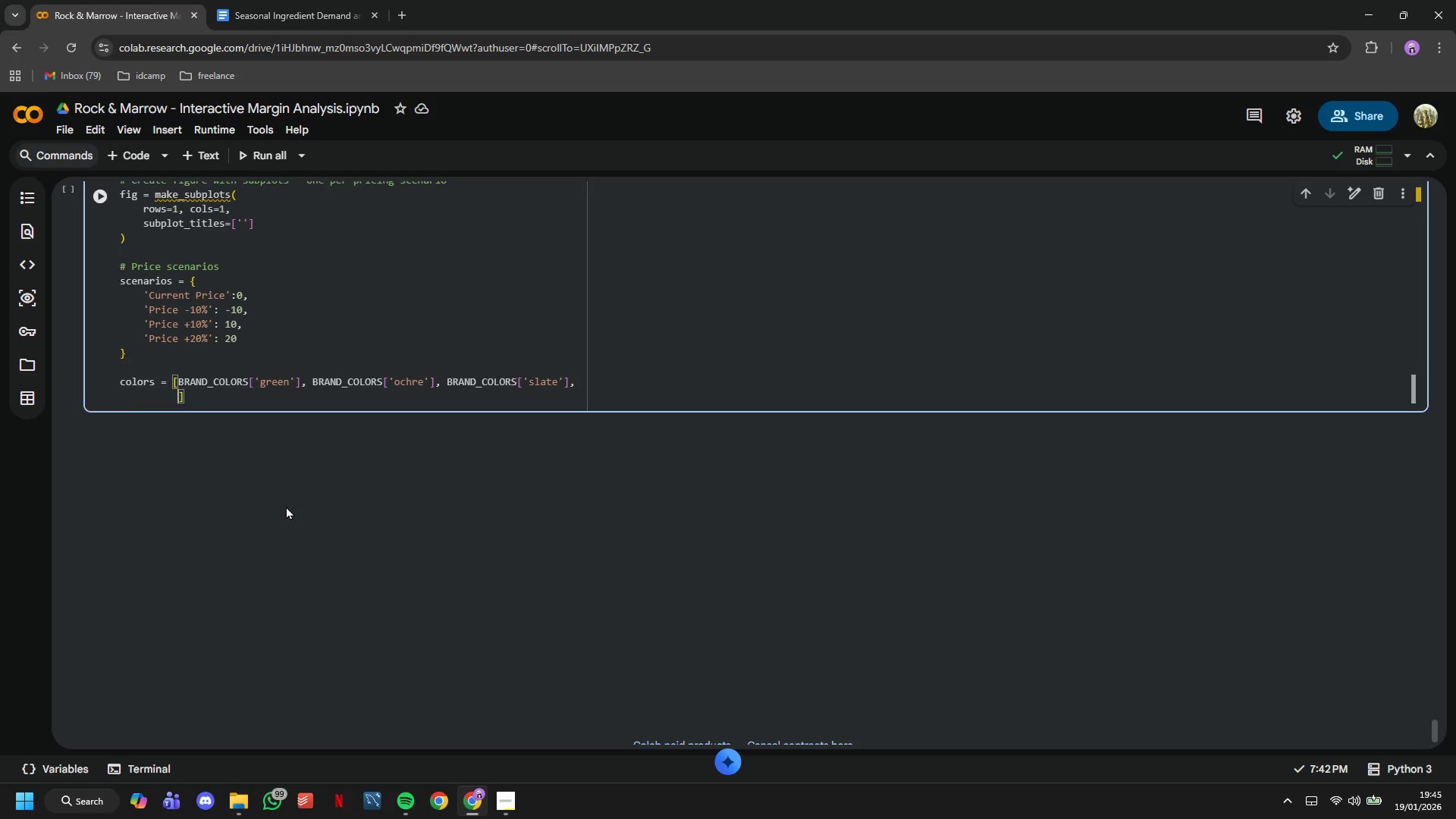 
type(BRAND_COLORS['dark_green)
 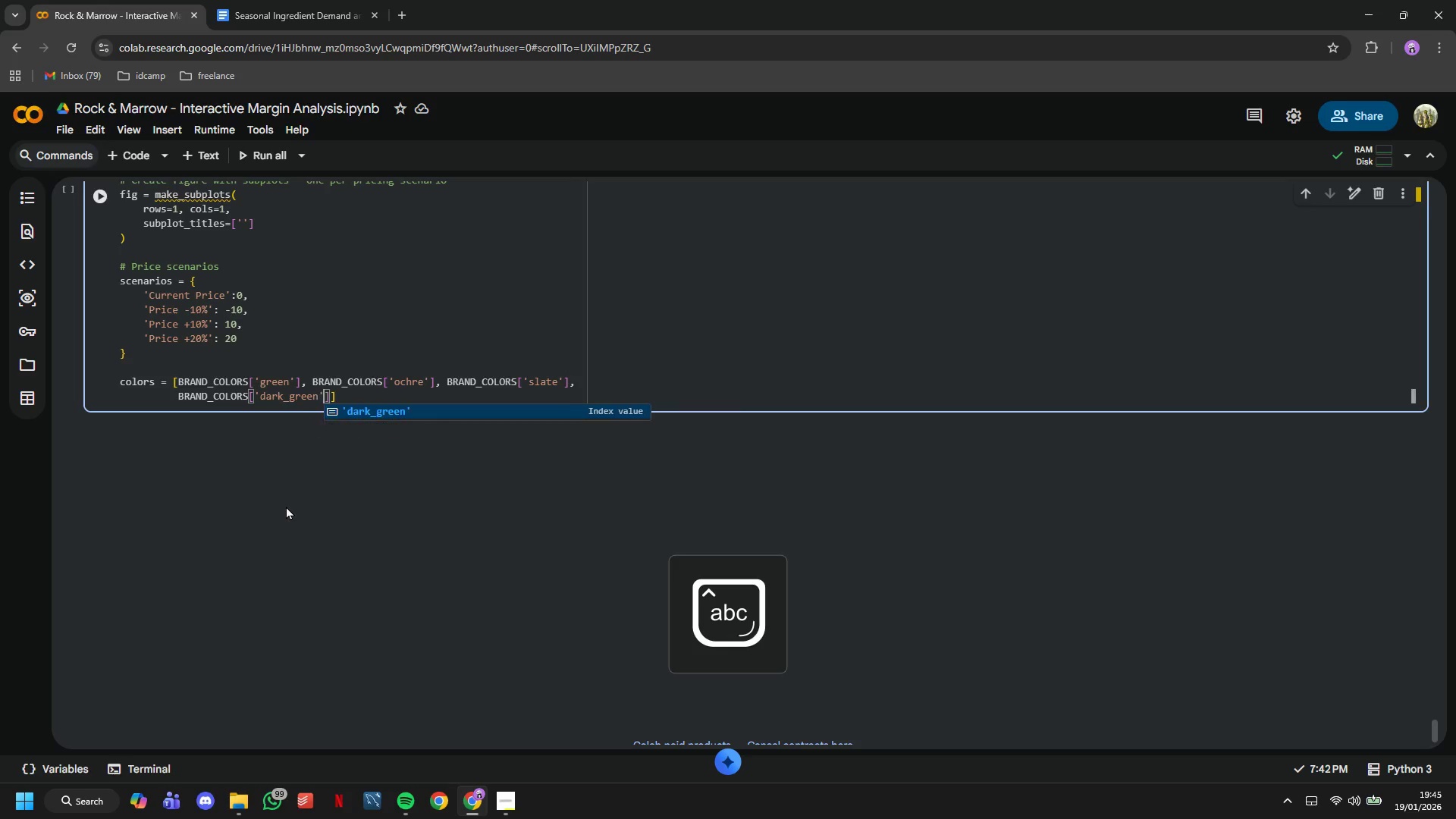 
 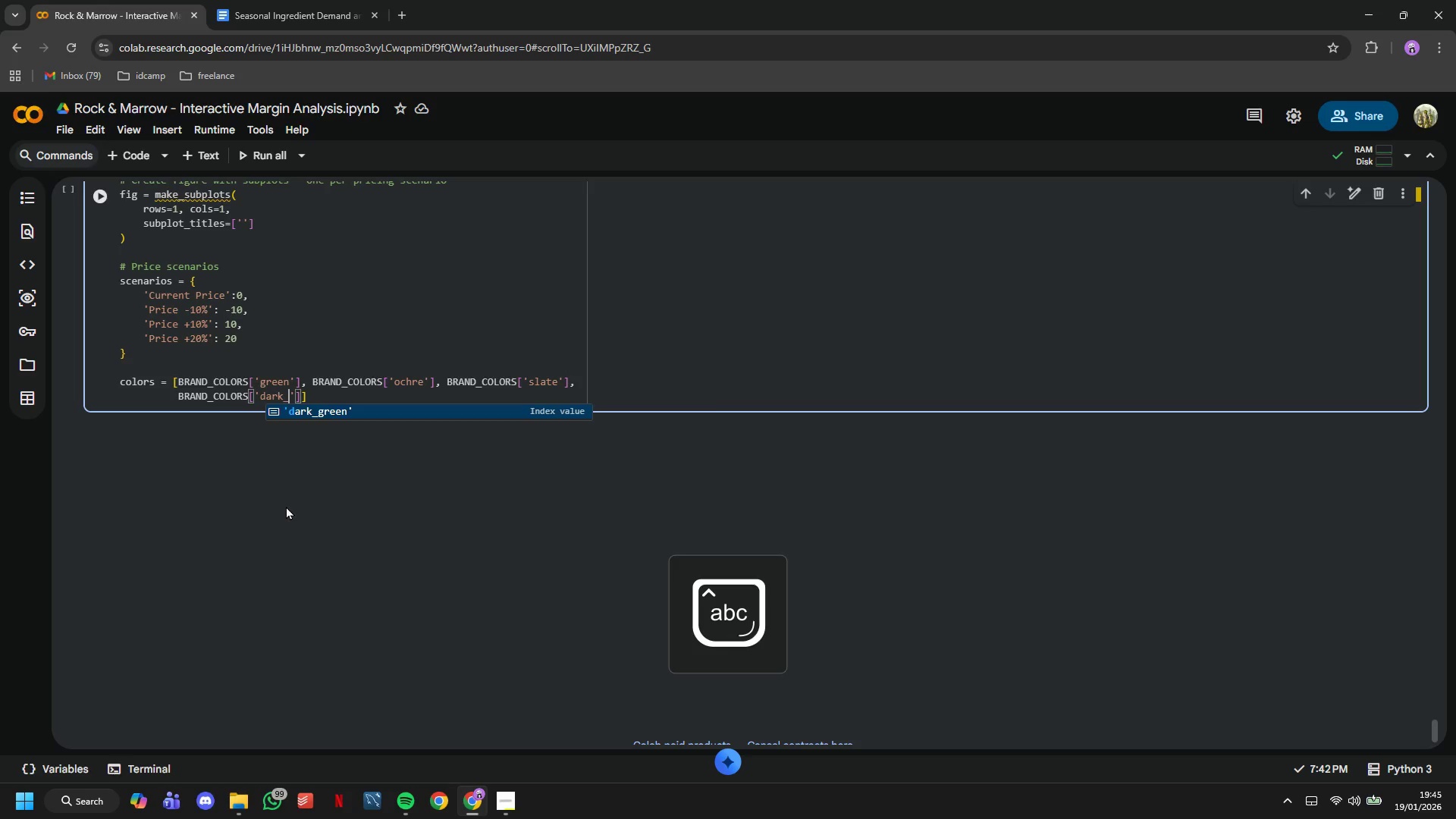 
key(ArrowRight)
 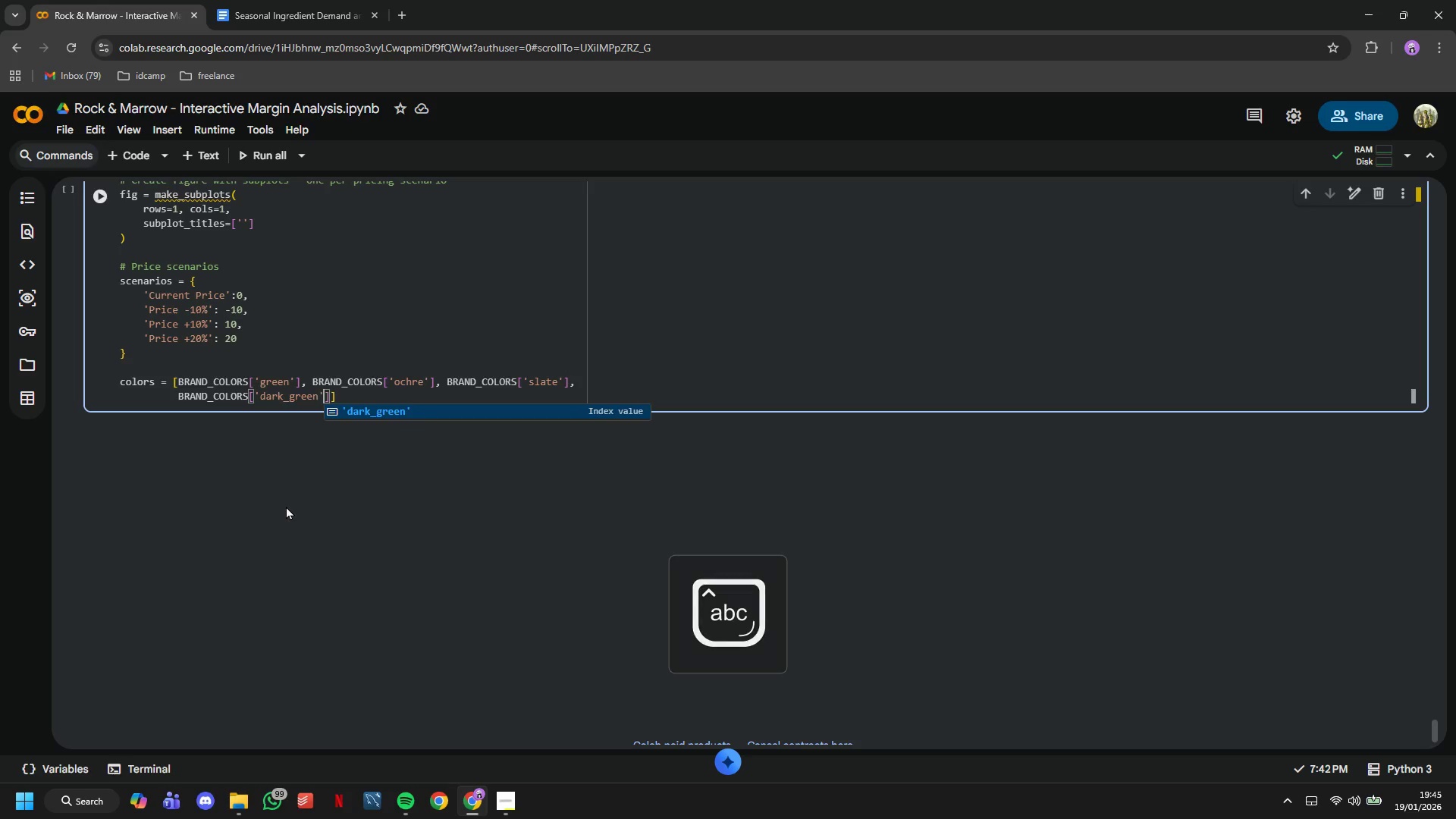 
key(ArrowRight)
 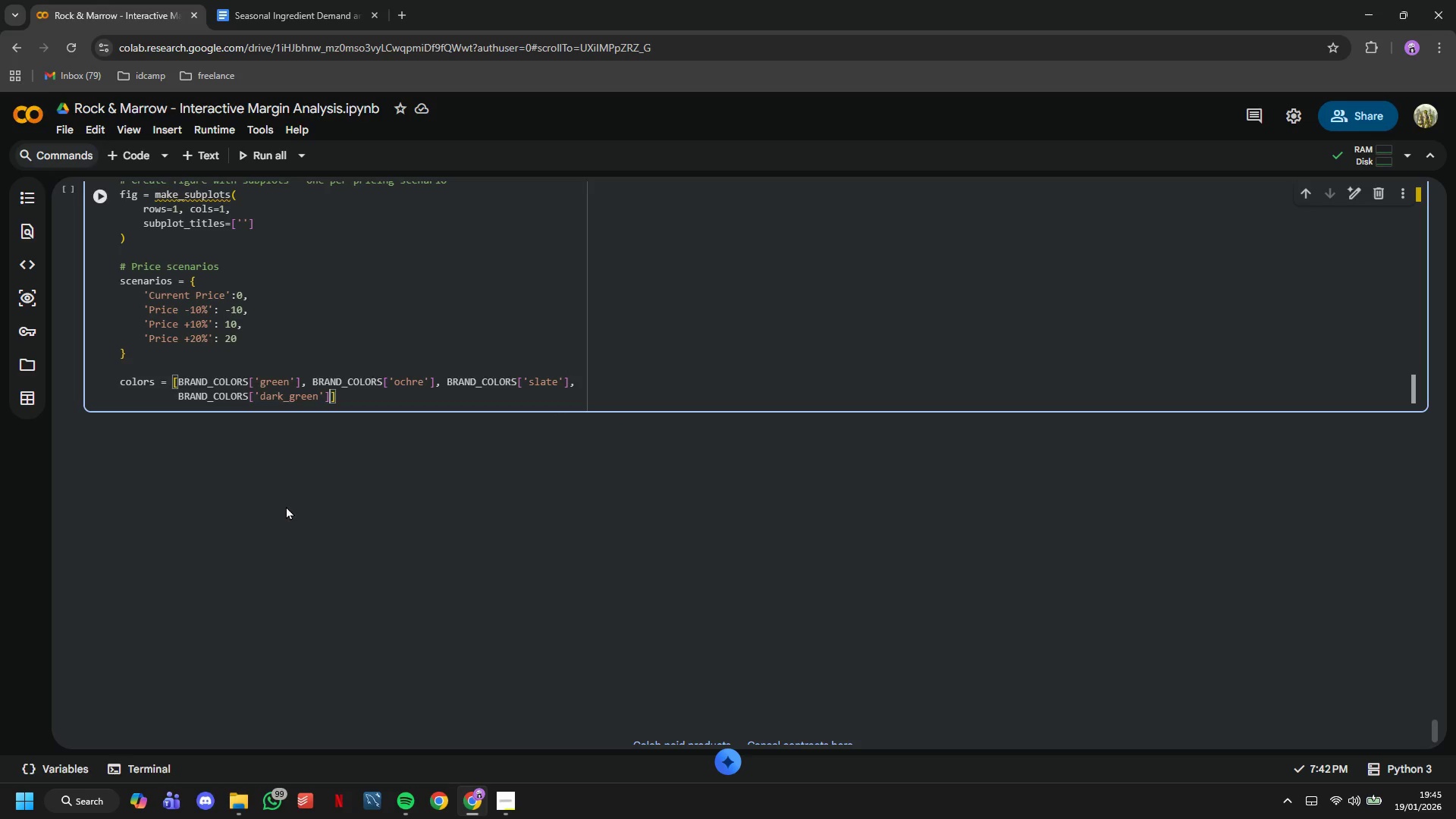 
type(, BRAND_COLORS['light_green)
 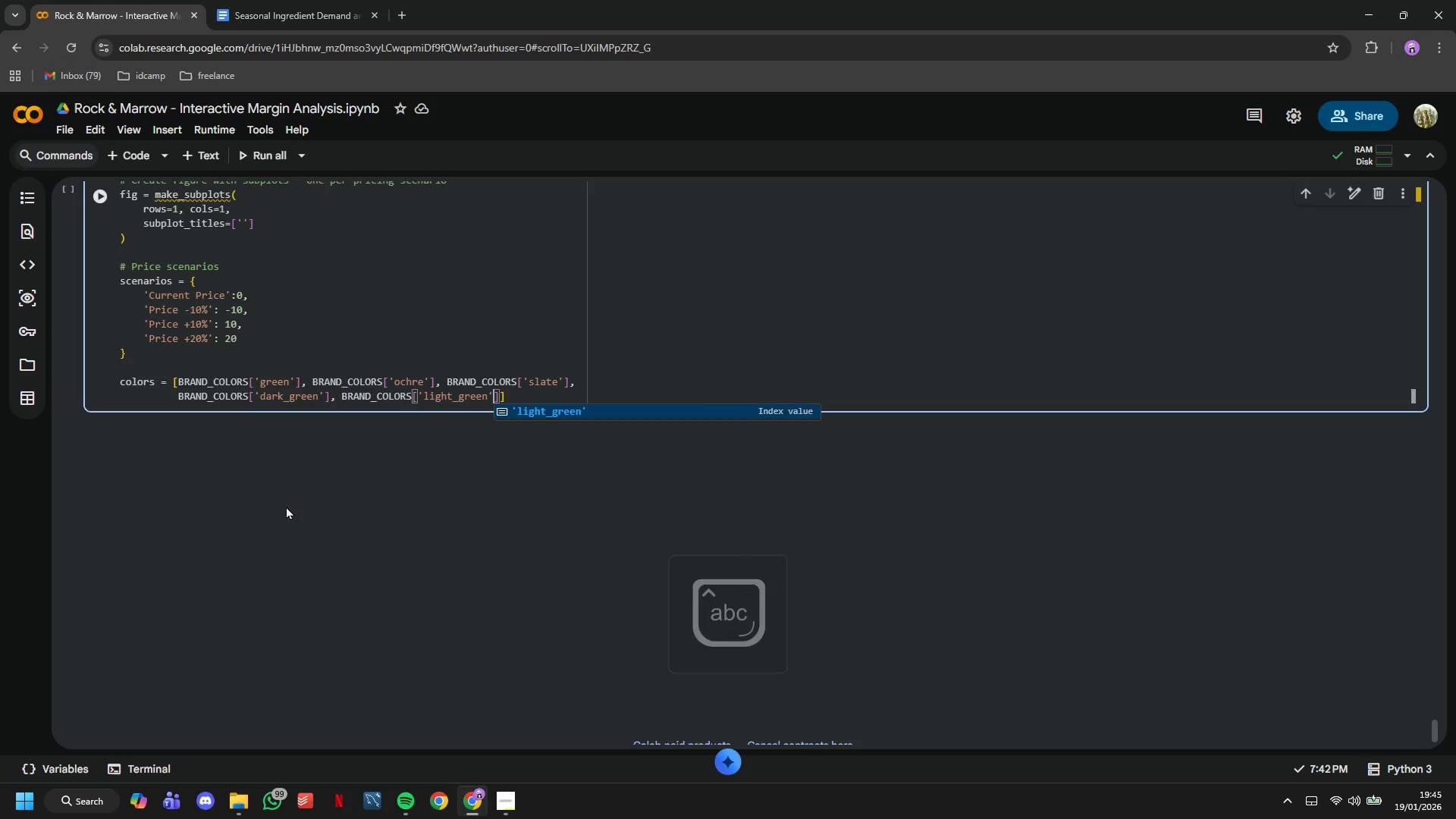 
 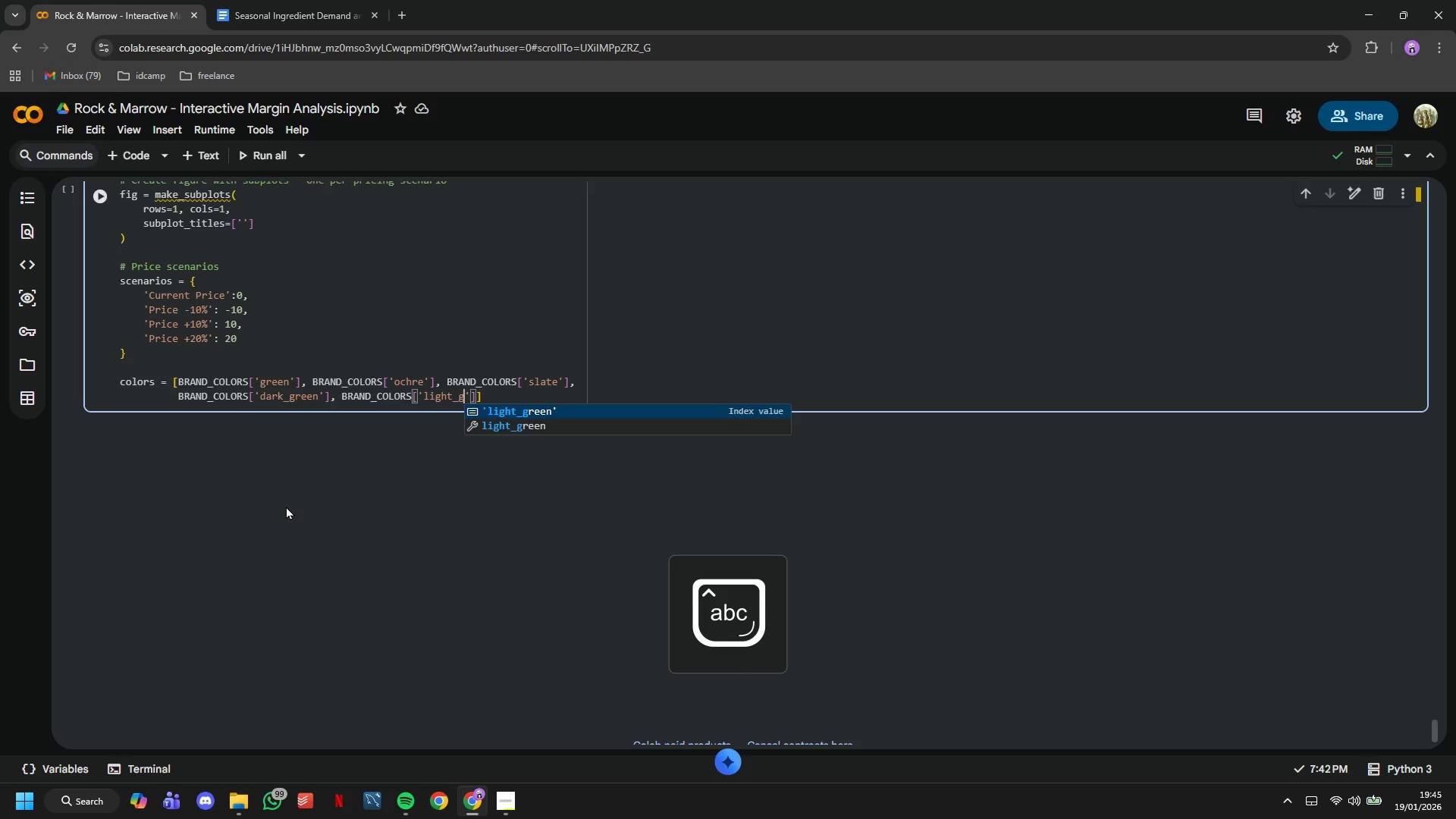 
key(ArrowRight)
 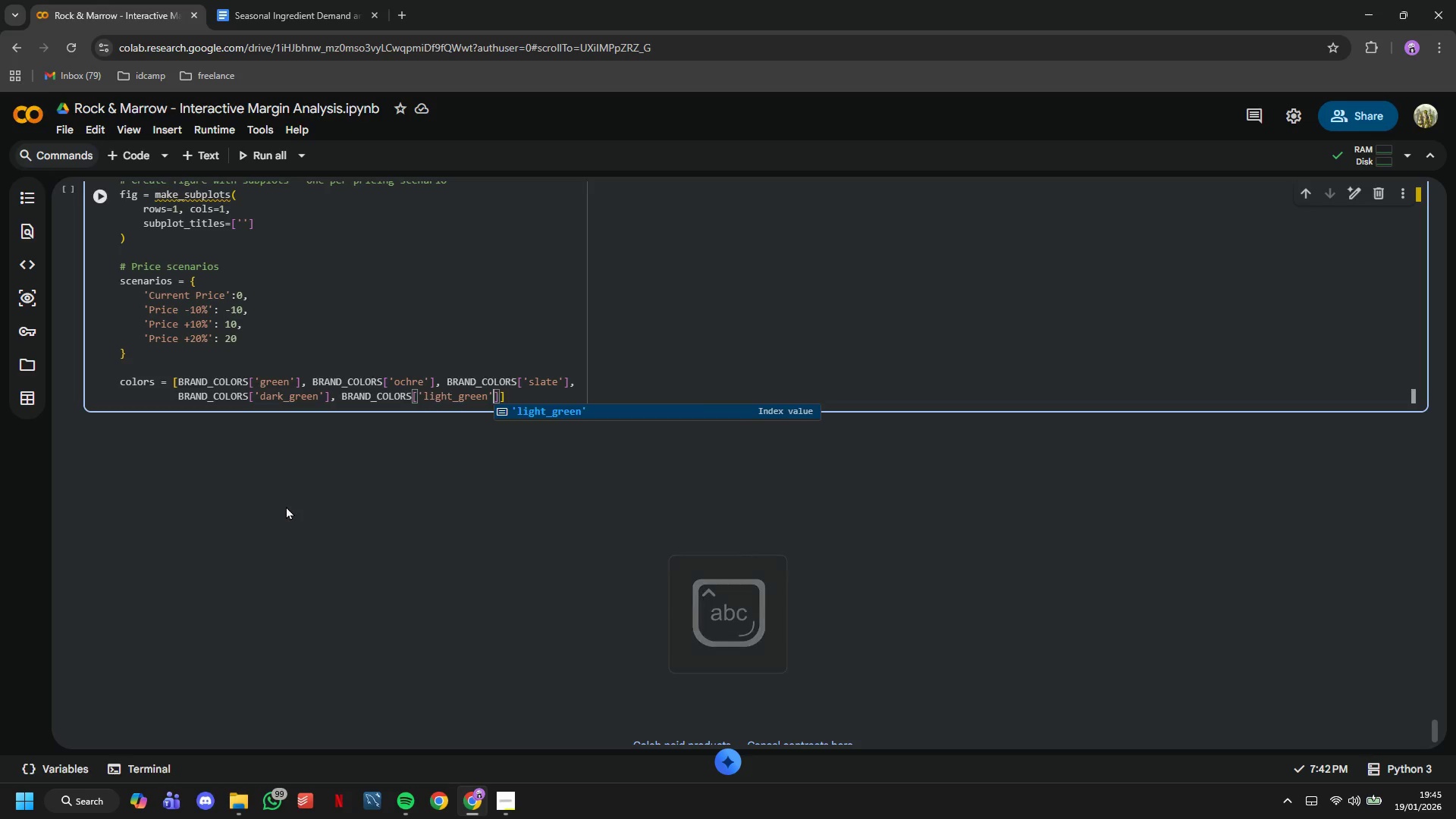 
key(ArrowRight)
 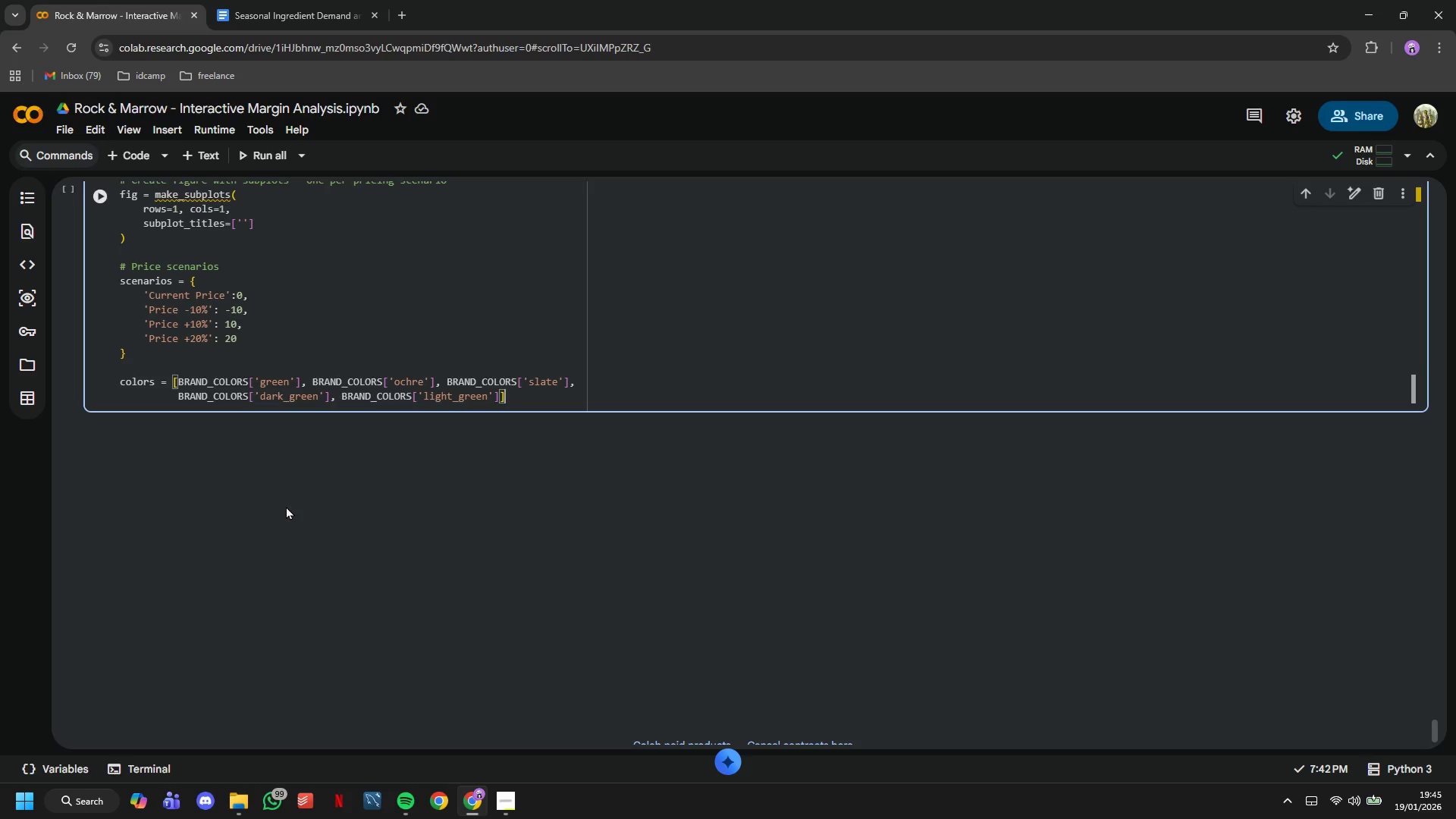 
key(ArrowRight)
 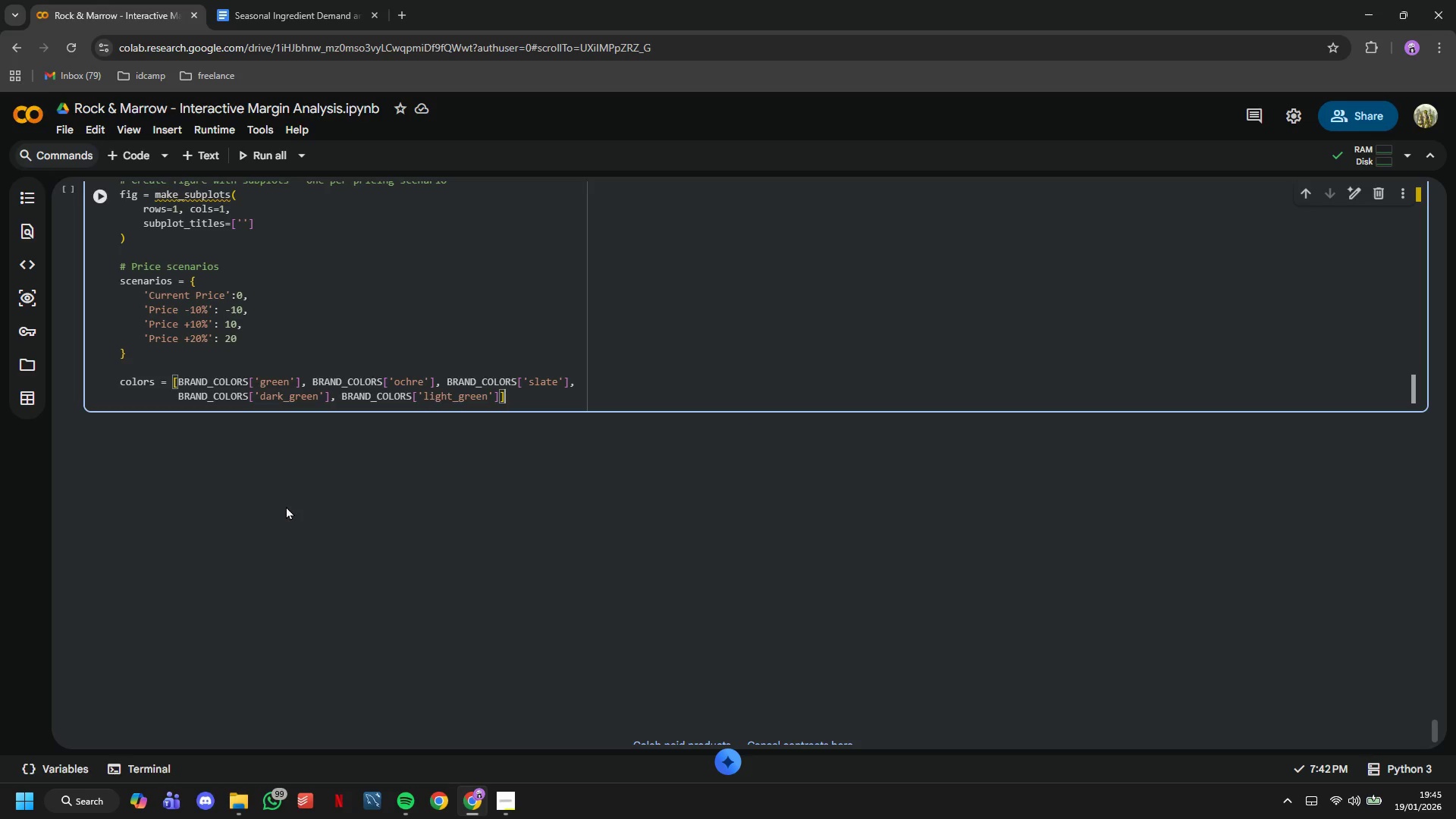 
key(Enter)
 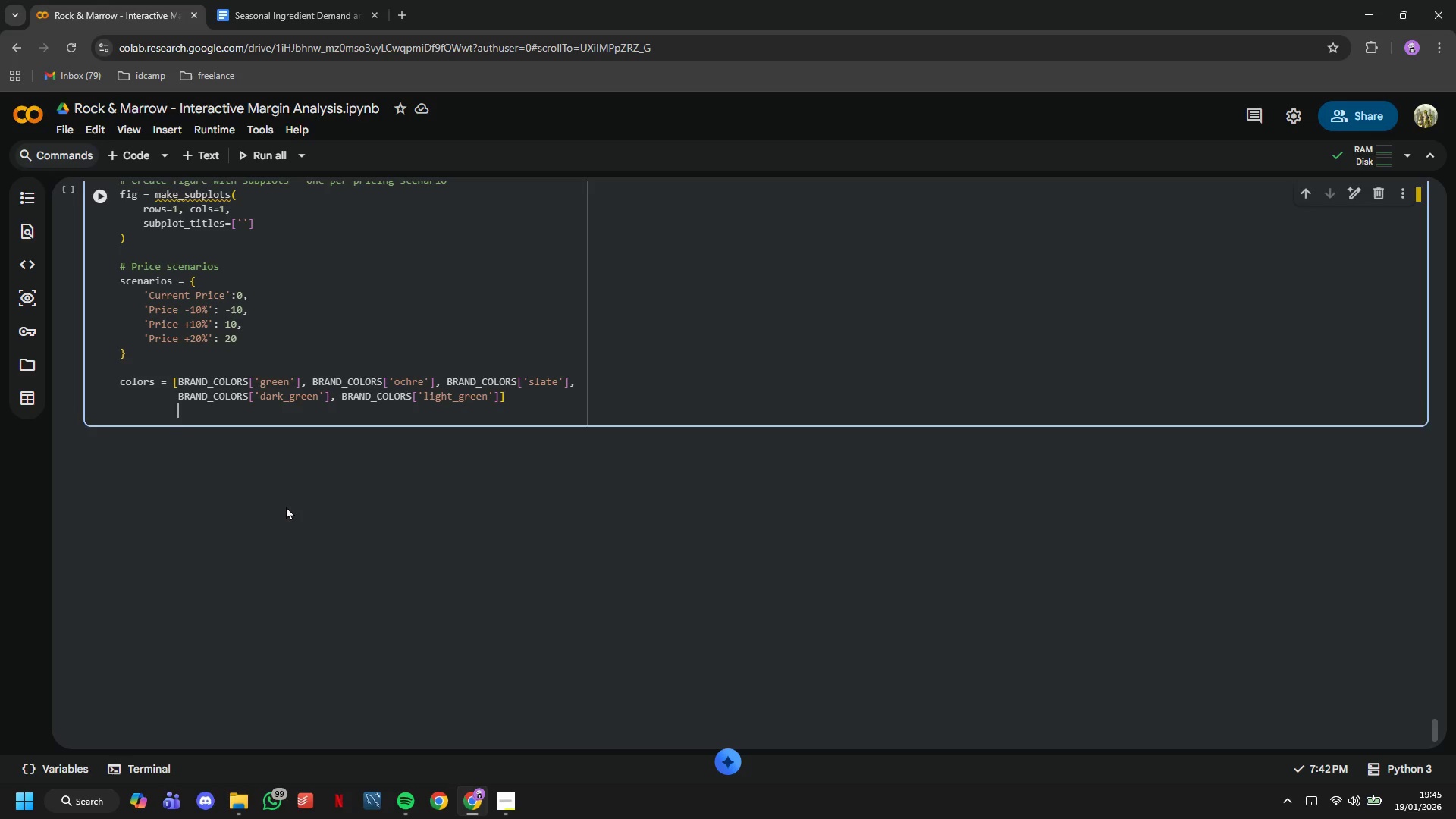 
key(Enter)
 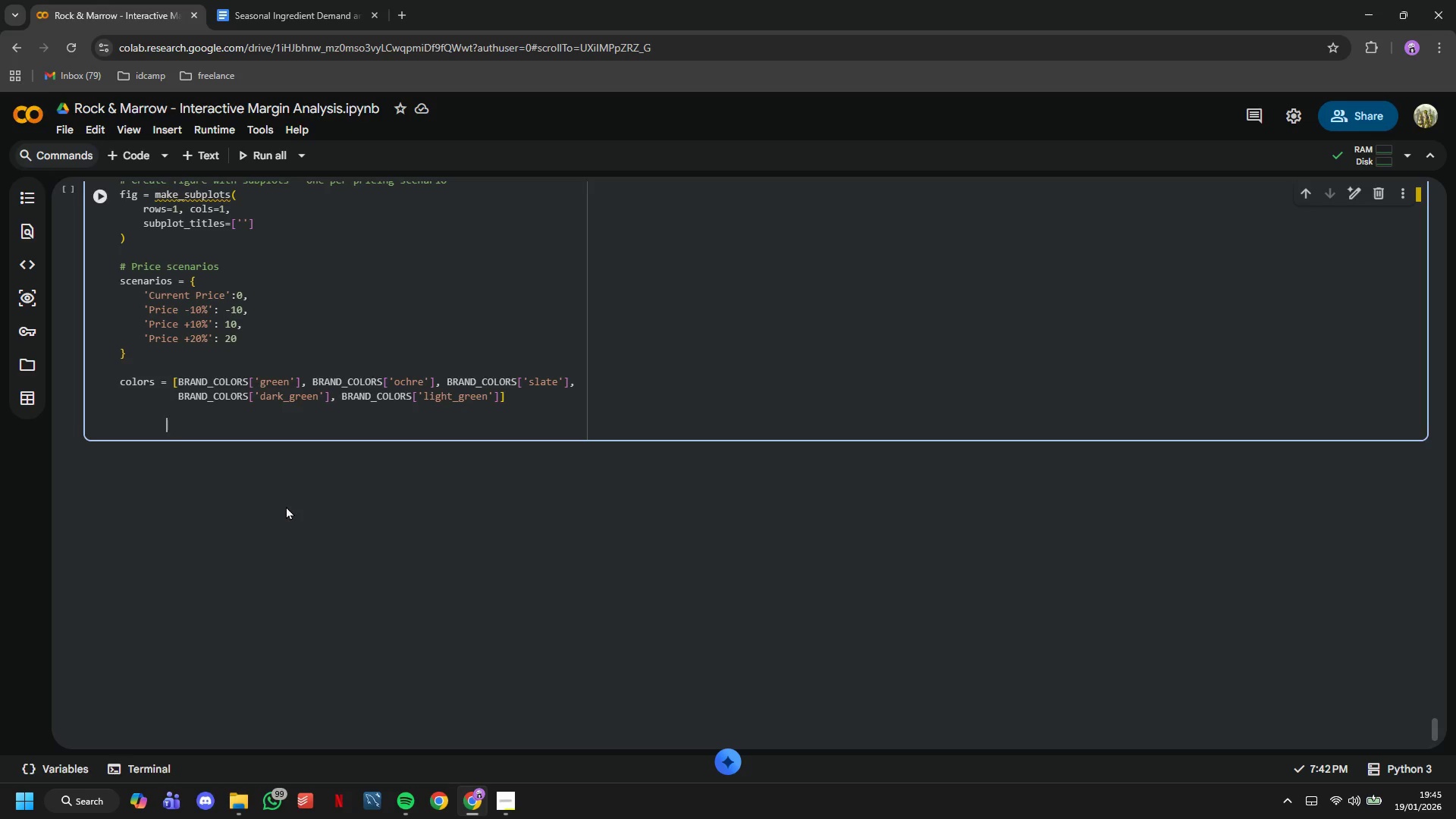 
key(Backspace)
 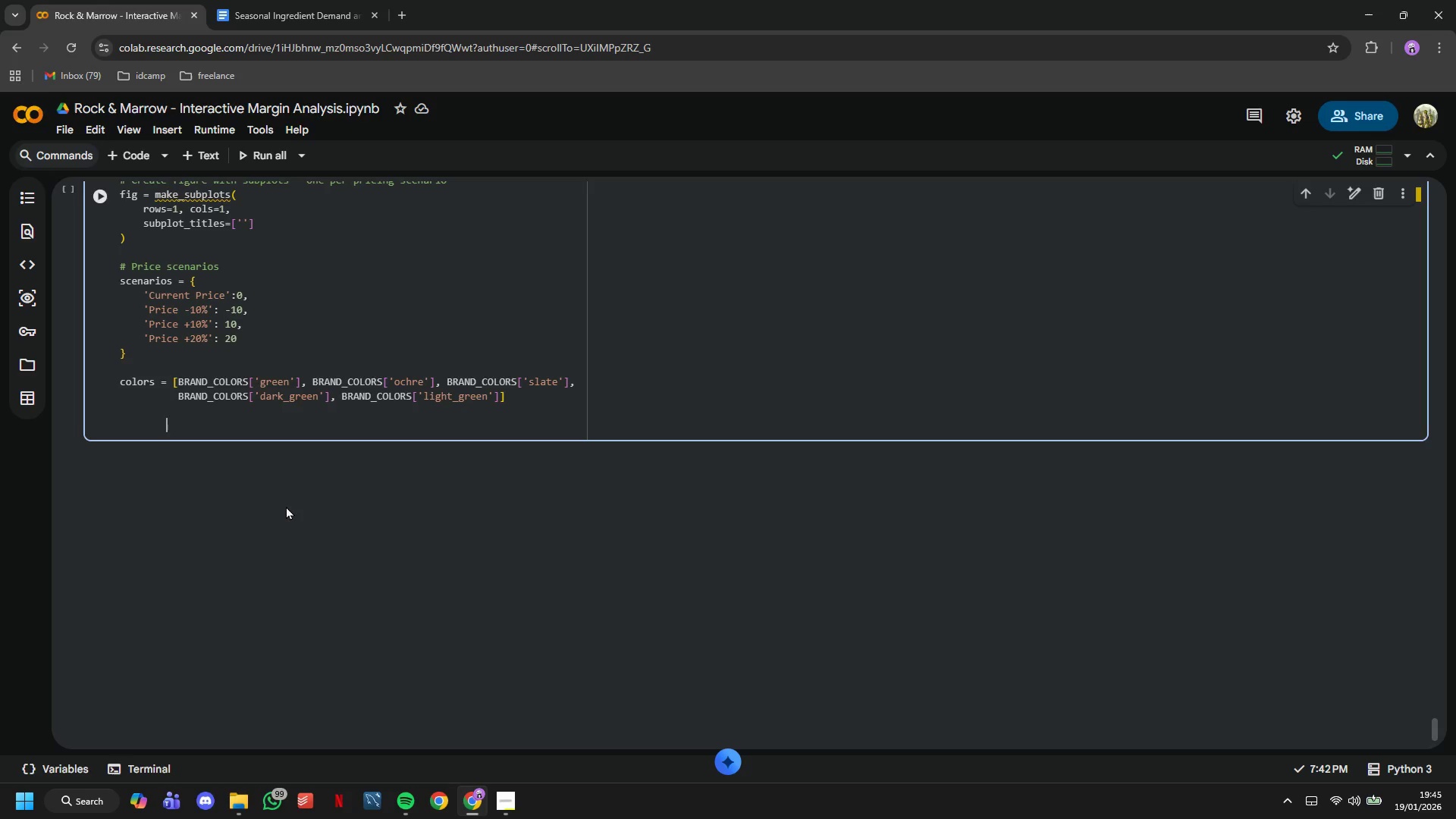 
key(Backspace)
 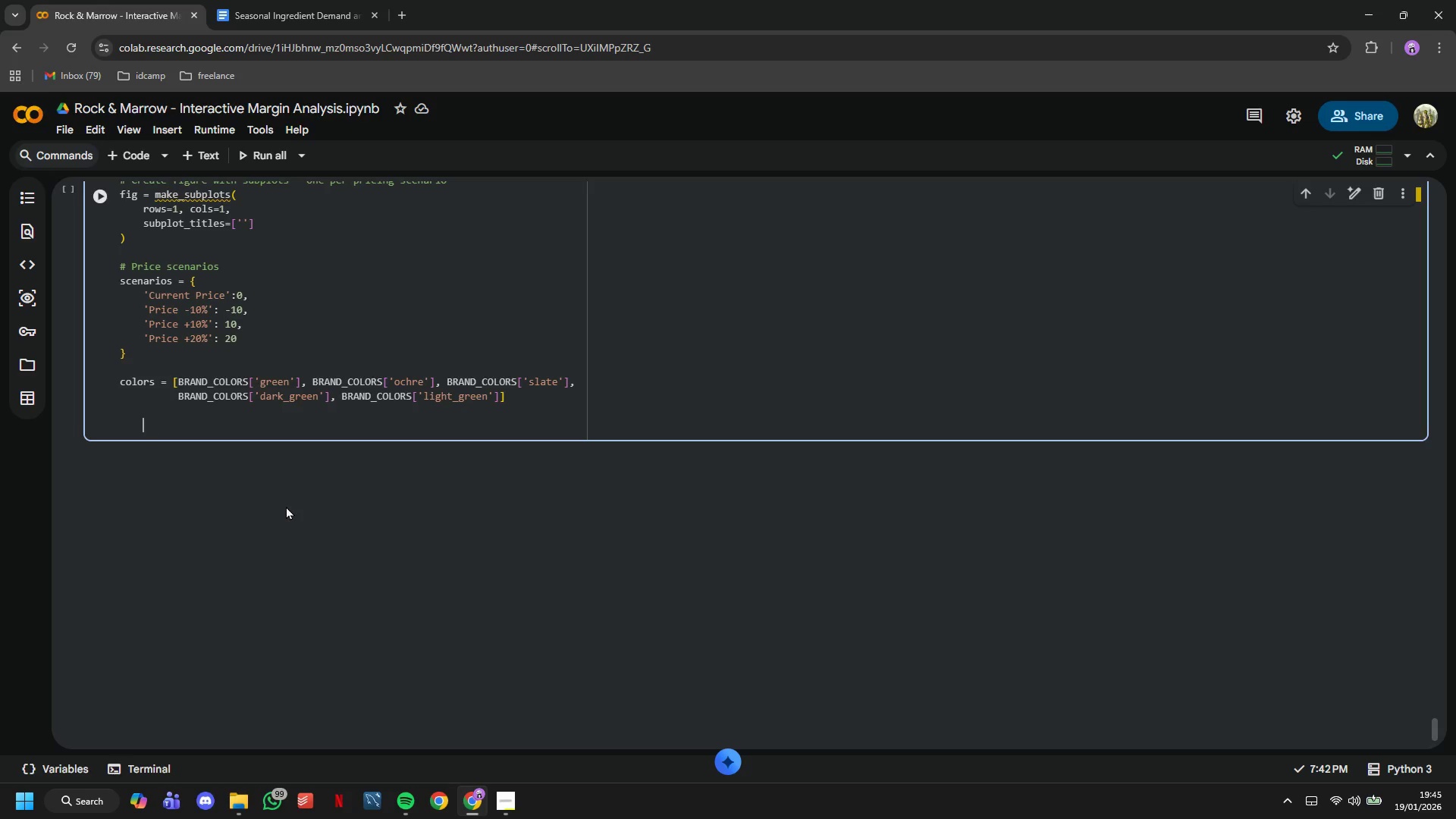 
key(Backspace)
 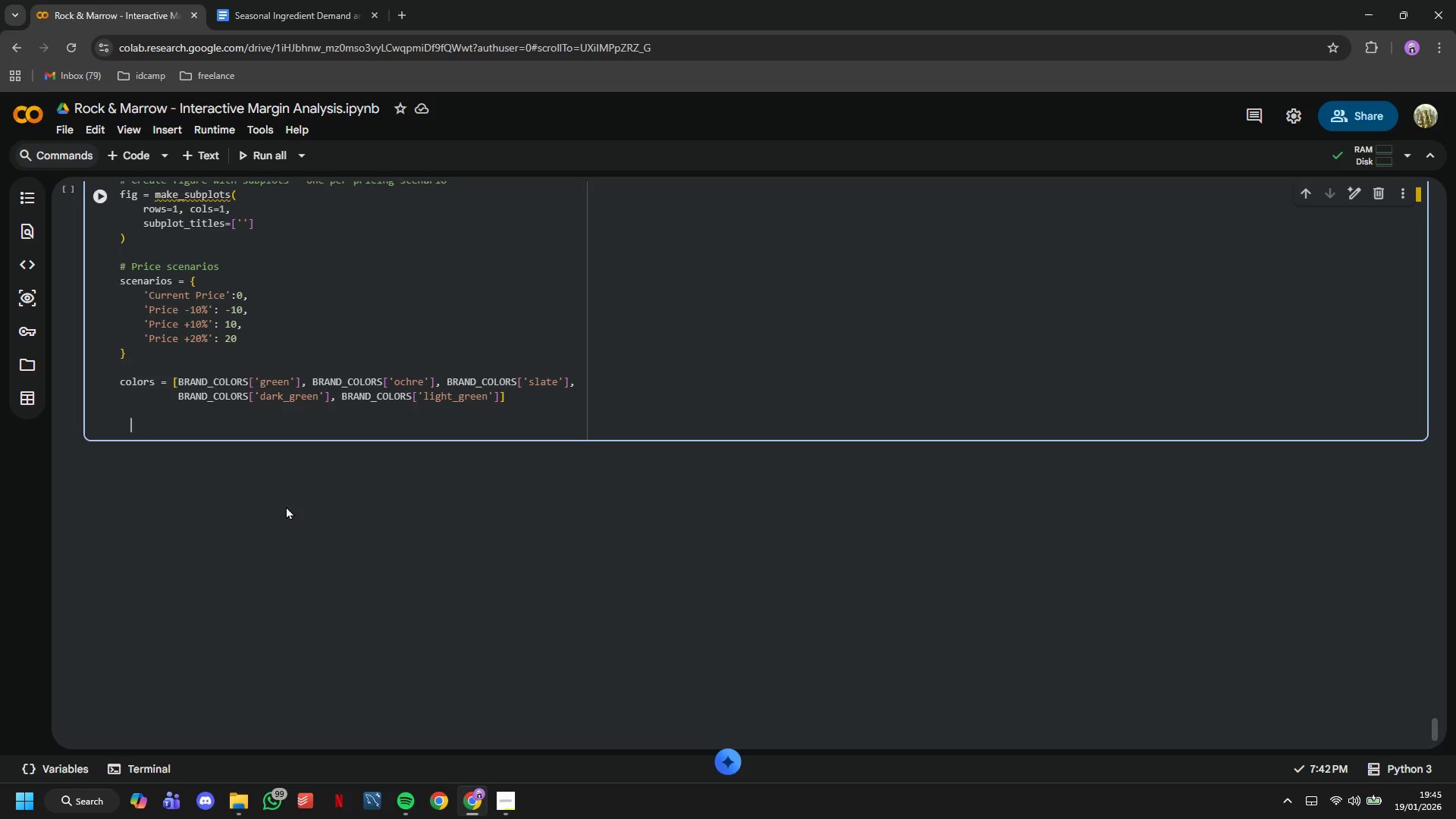 
key(Backspace)
 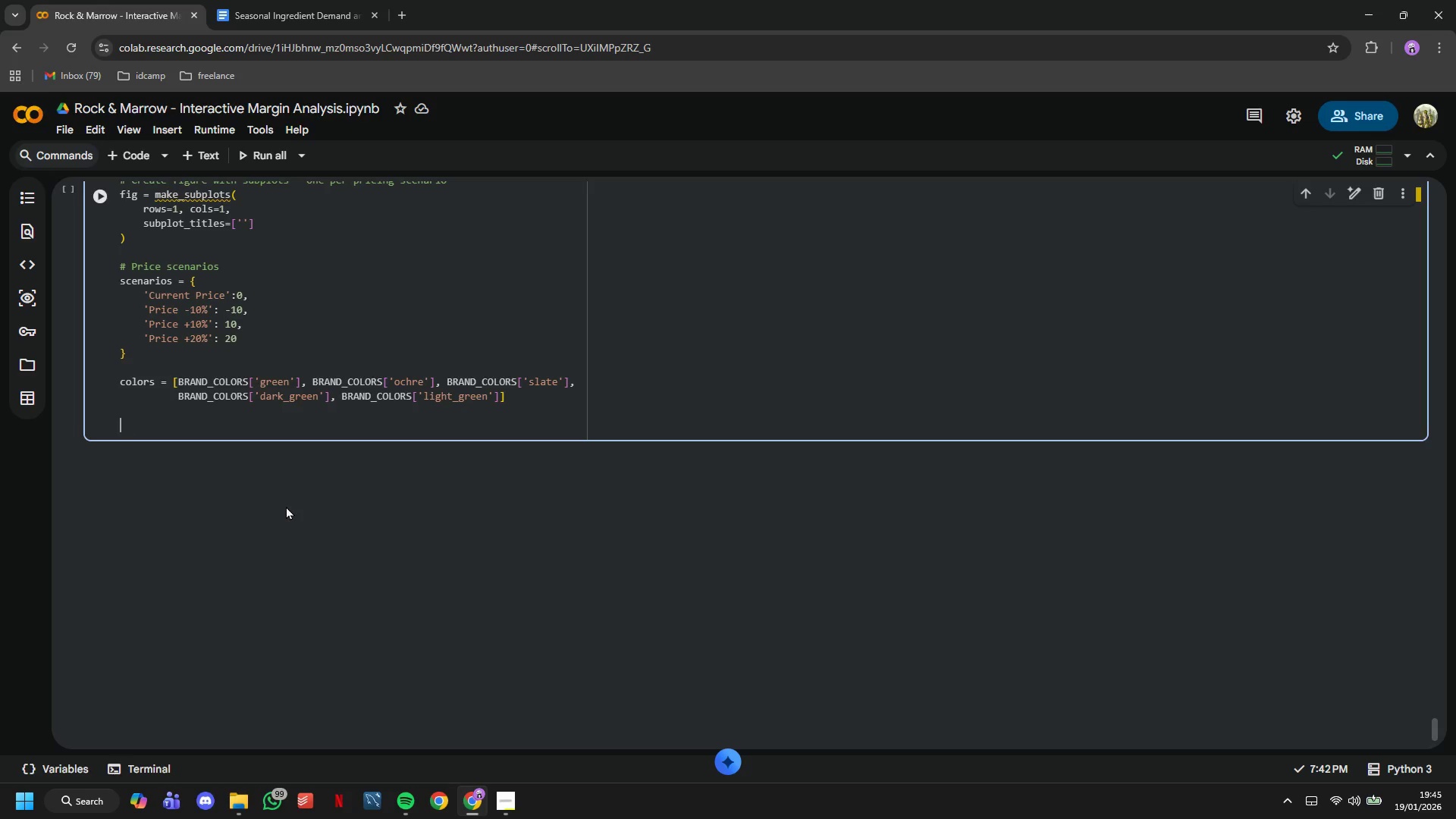 
key(Backspace)
 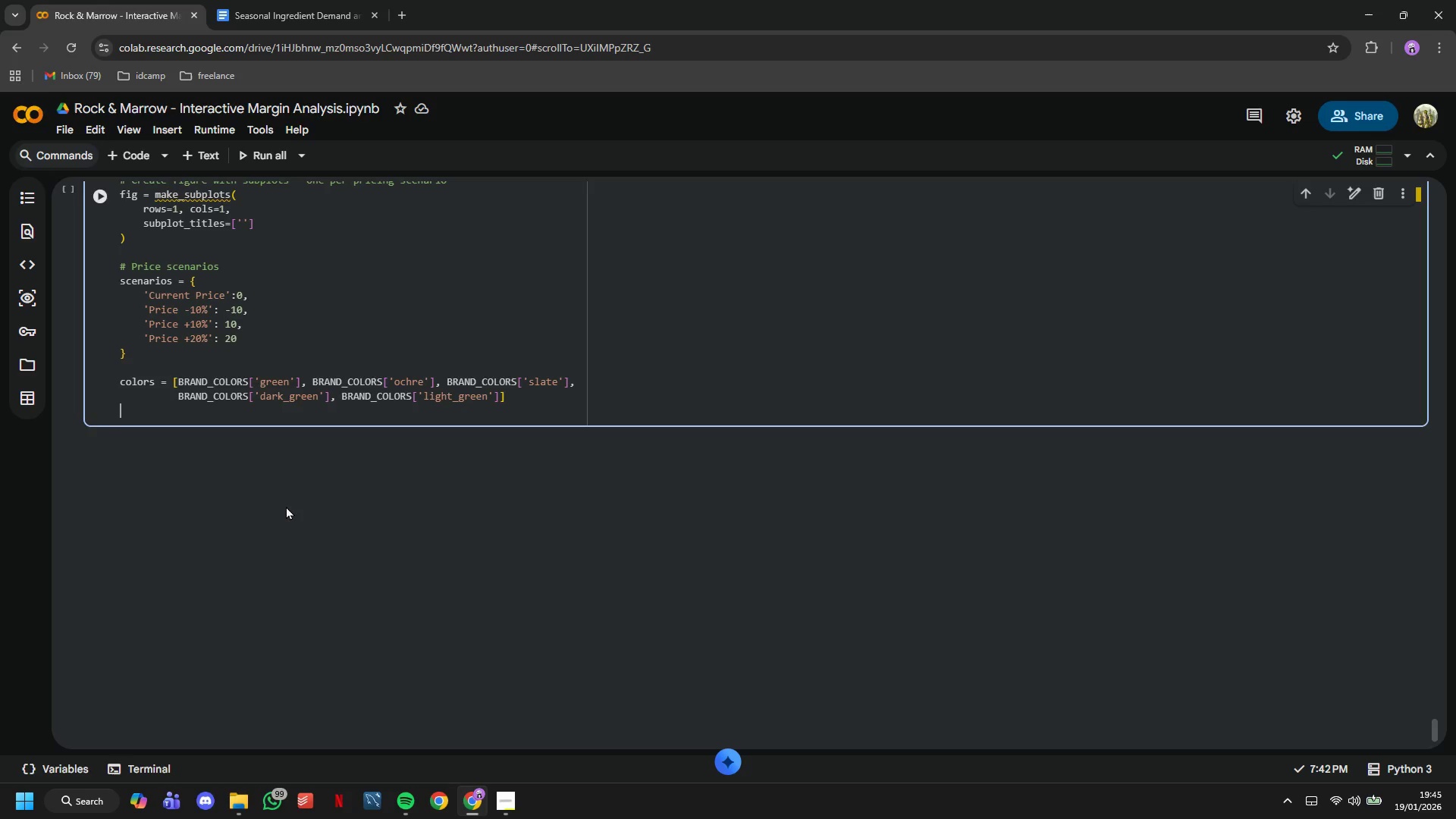 
key(Backspace)
 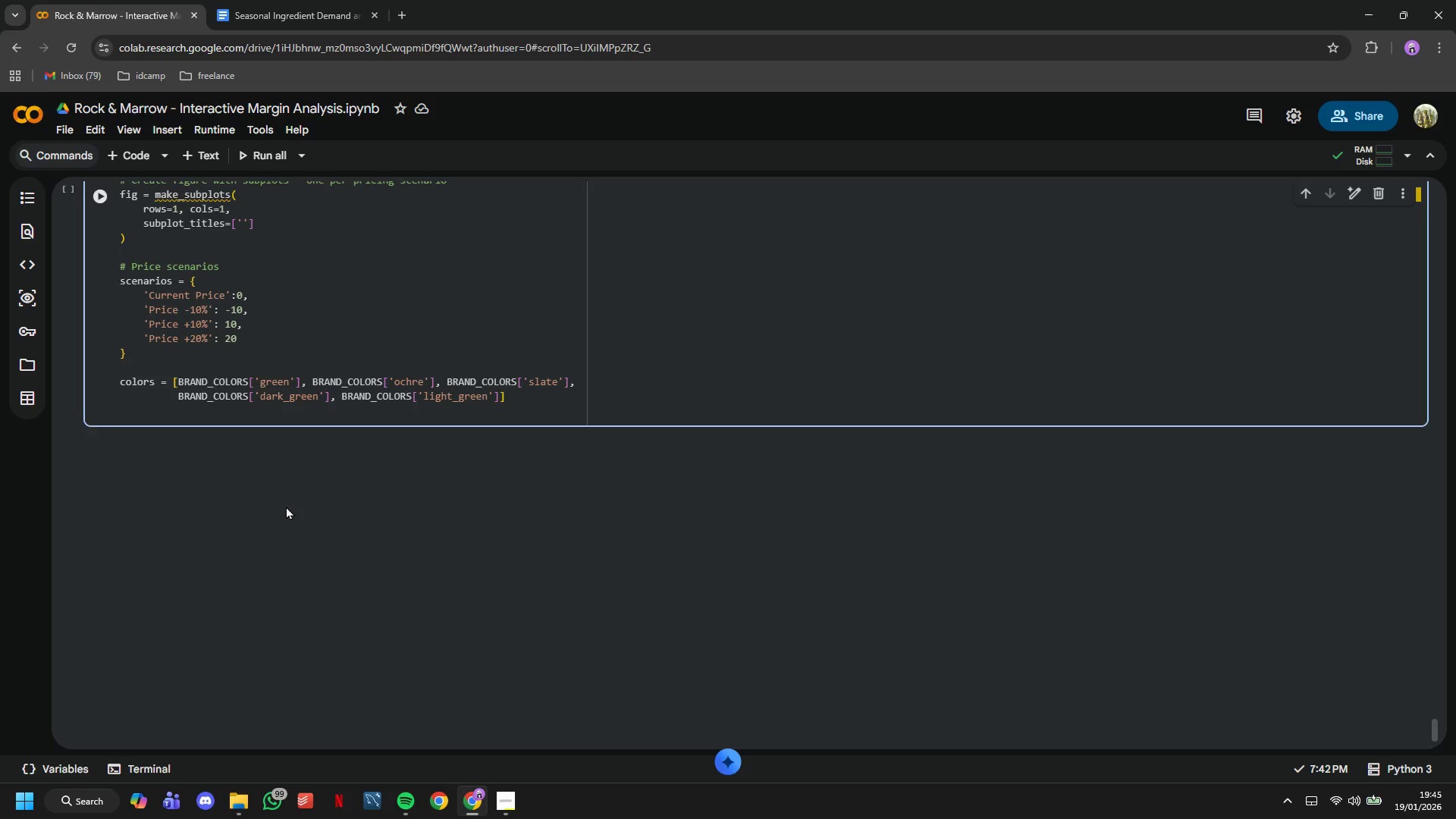 
key(Enter)
 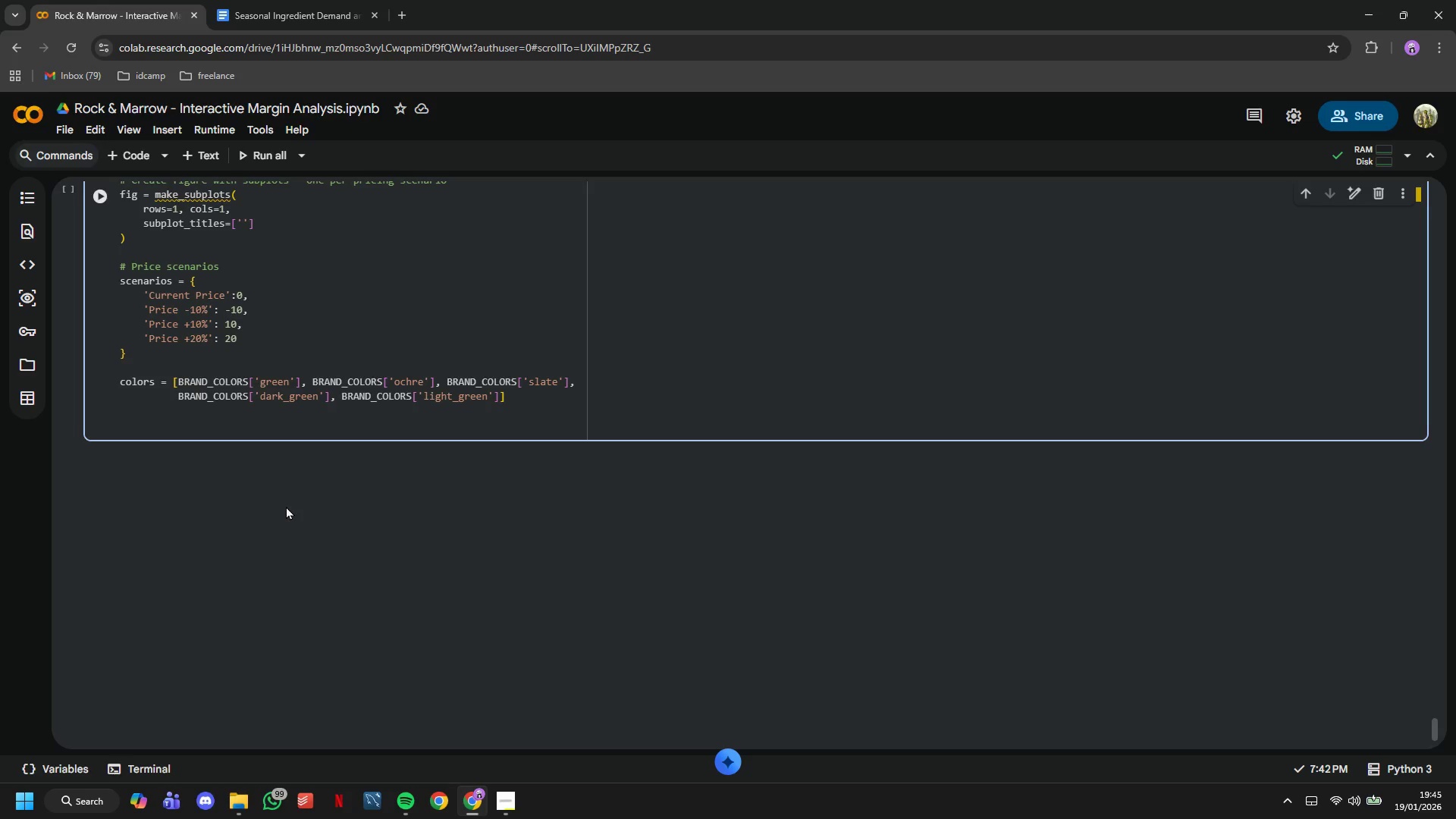 
type(for scenario_name, proc)
key(Backspace)
key(Backspace)
type(c)
key(Backspace)
type(ice_change in scenarios.items()
 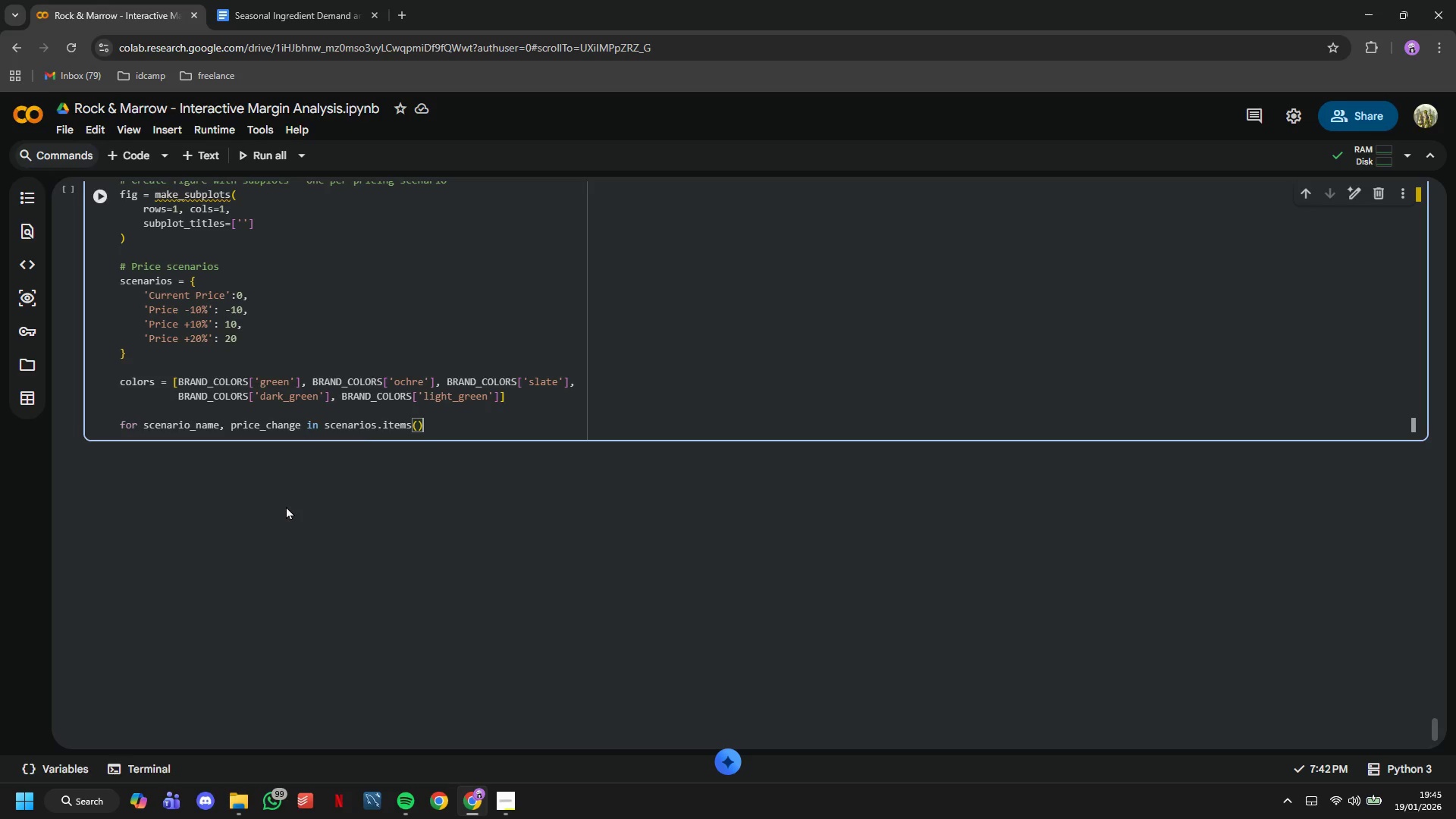 
 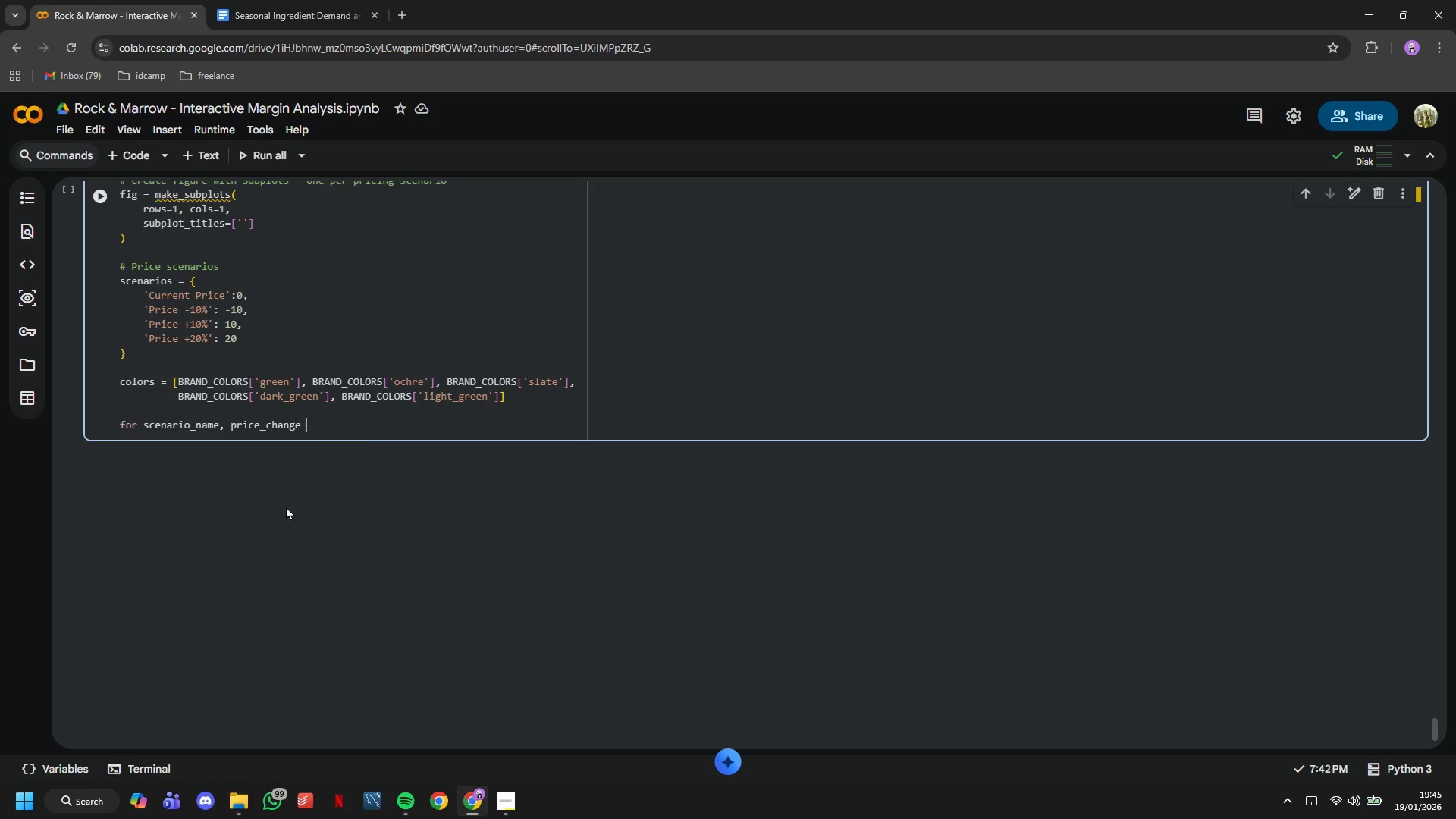 
key(ArrowRight)
 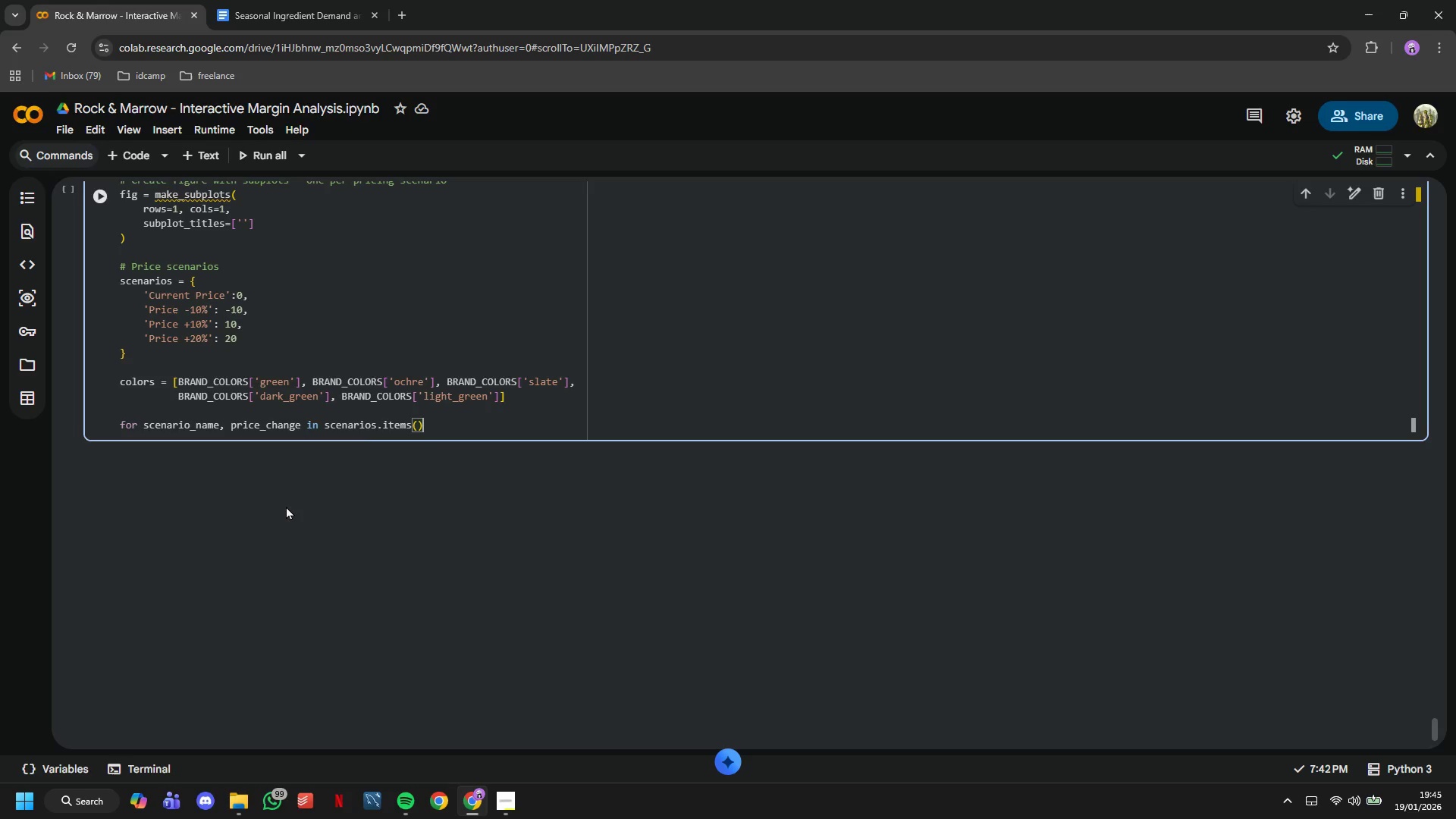 
key(Shift+ShiftLeft)
 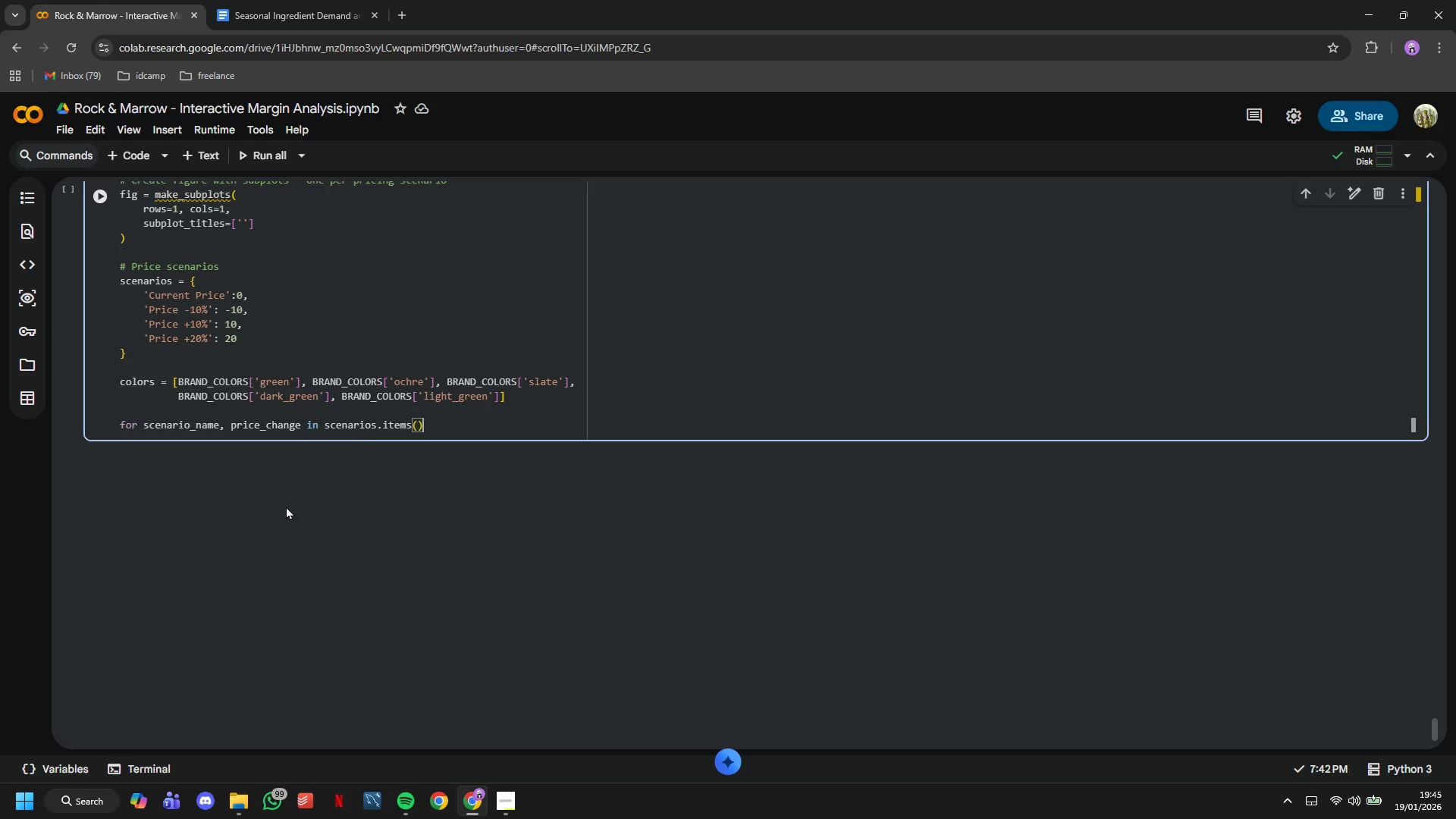 
key(Shift+Semicolon)
 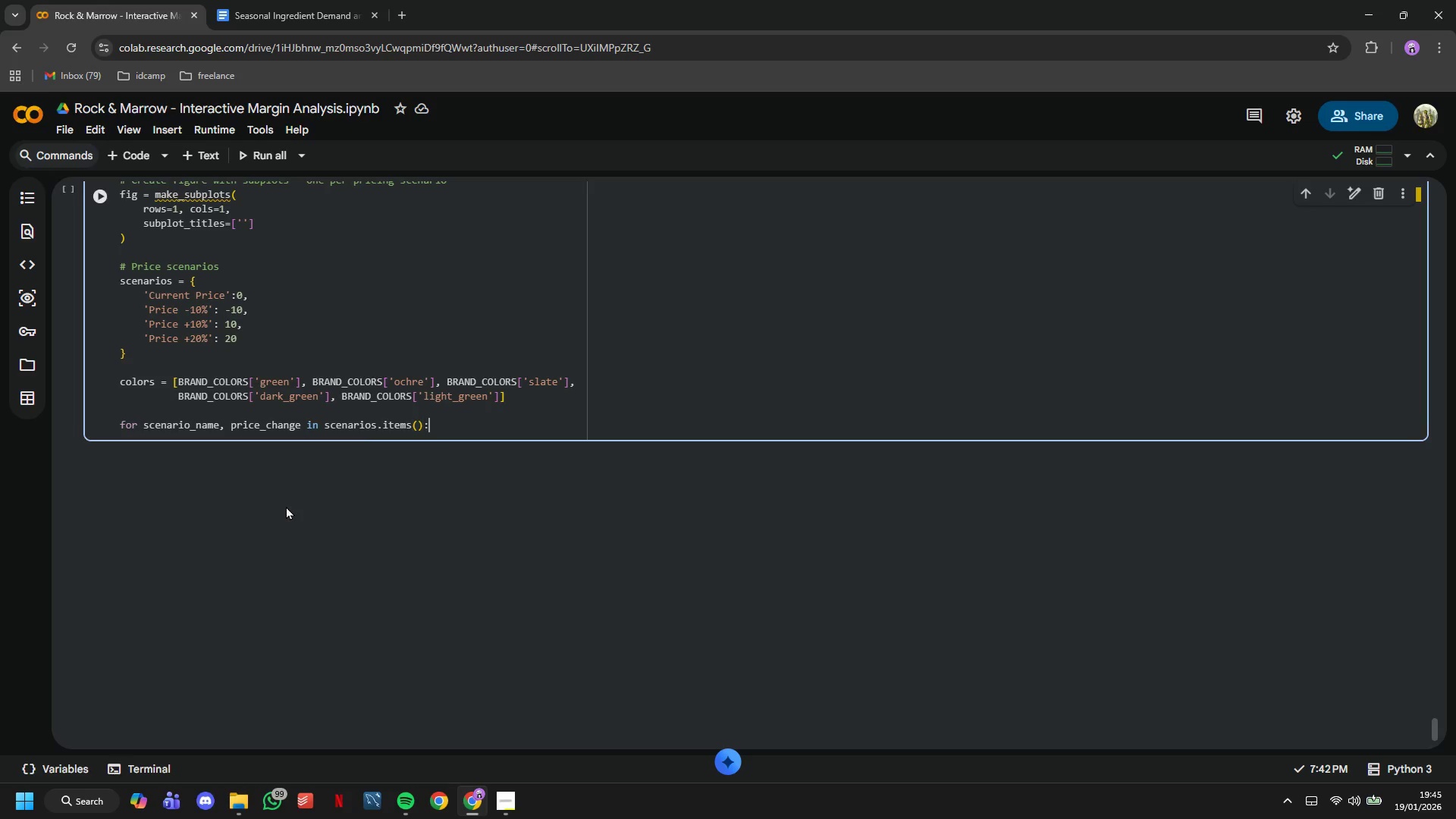 
key(Enter)
 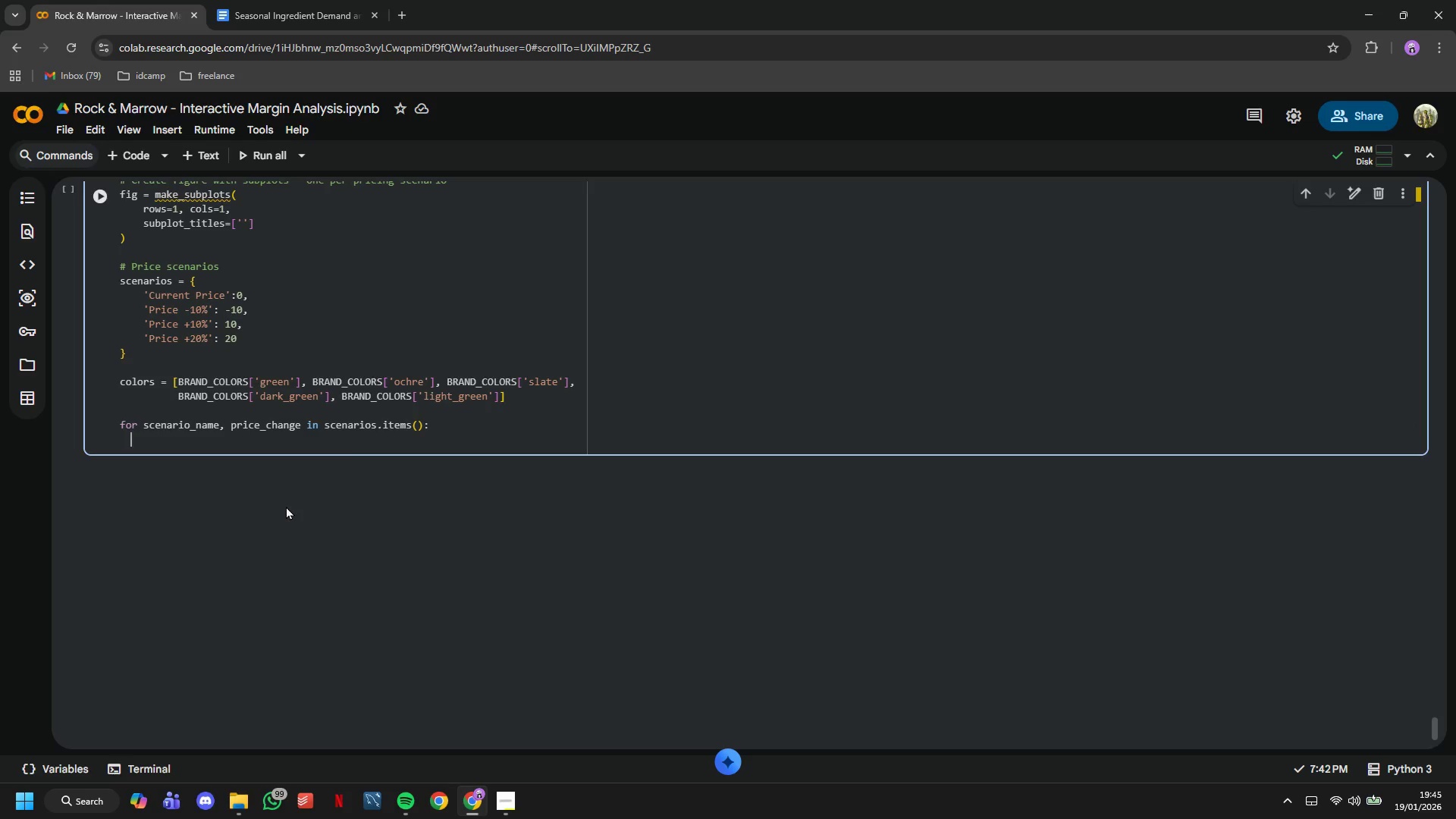 
type(volume_change = calculate_volume_change(price_change)
 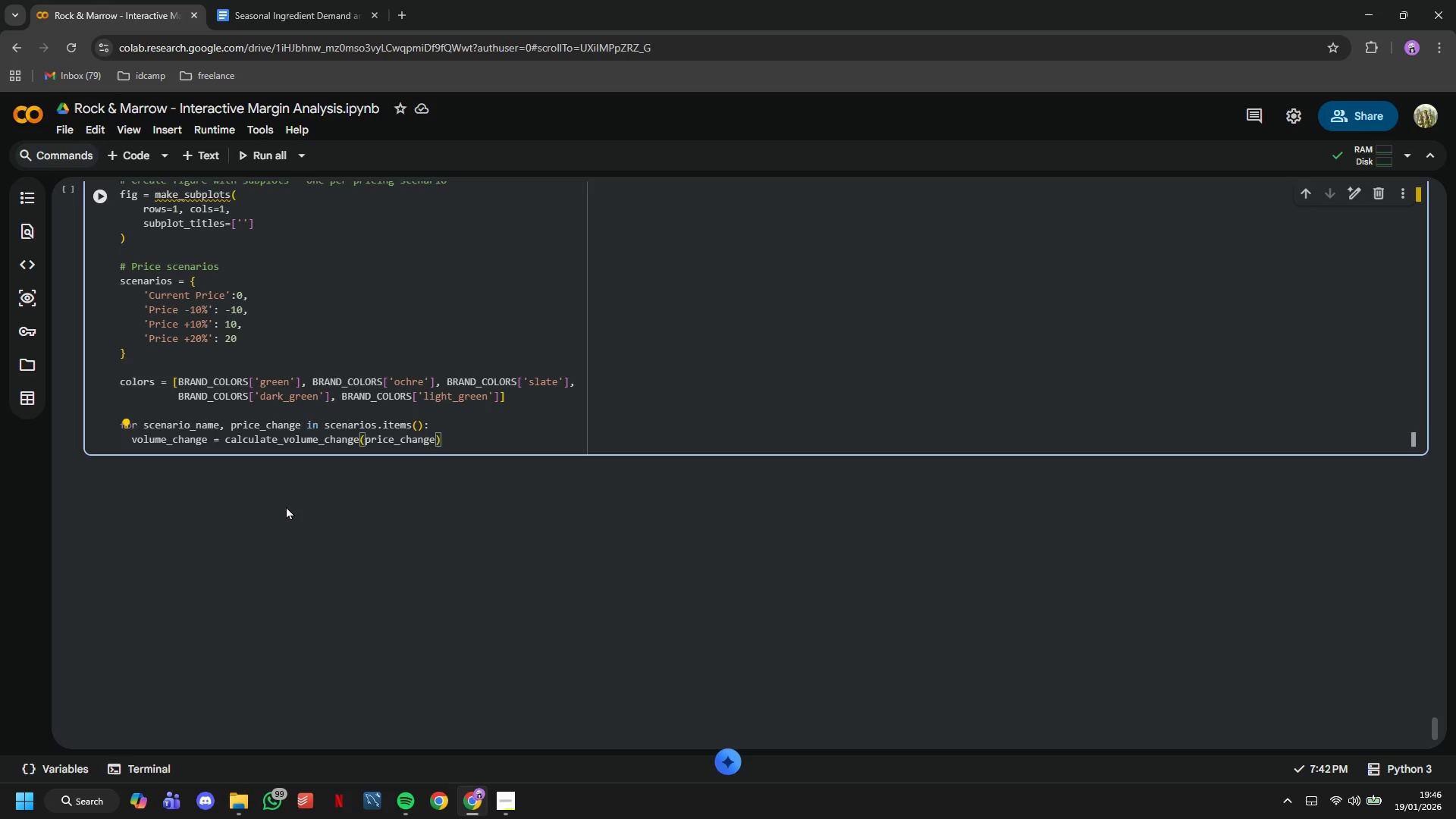 
 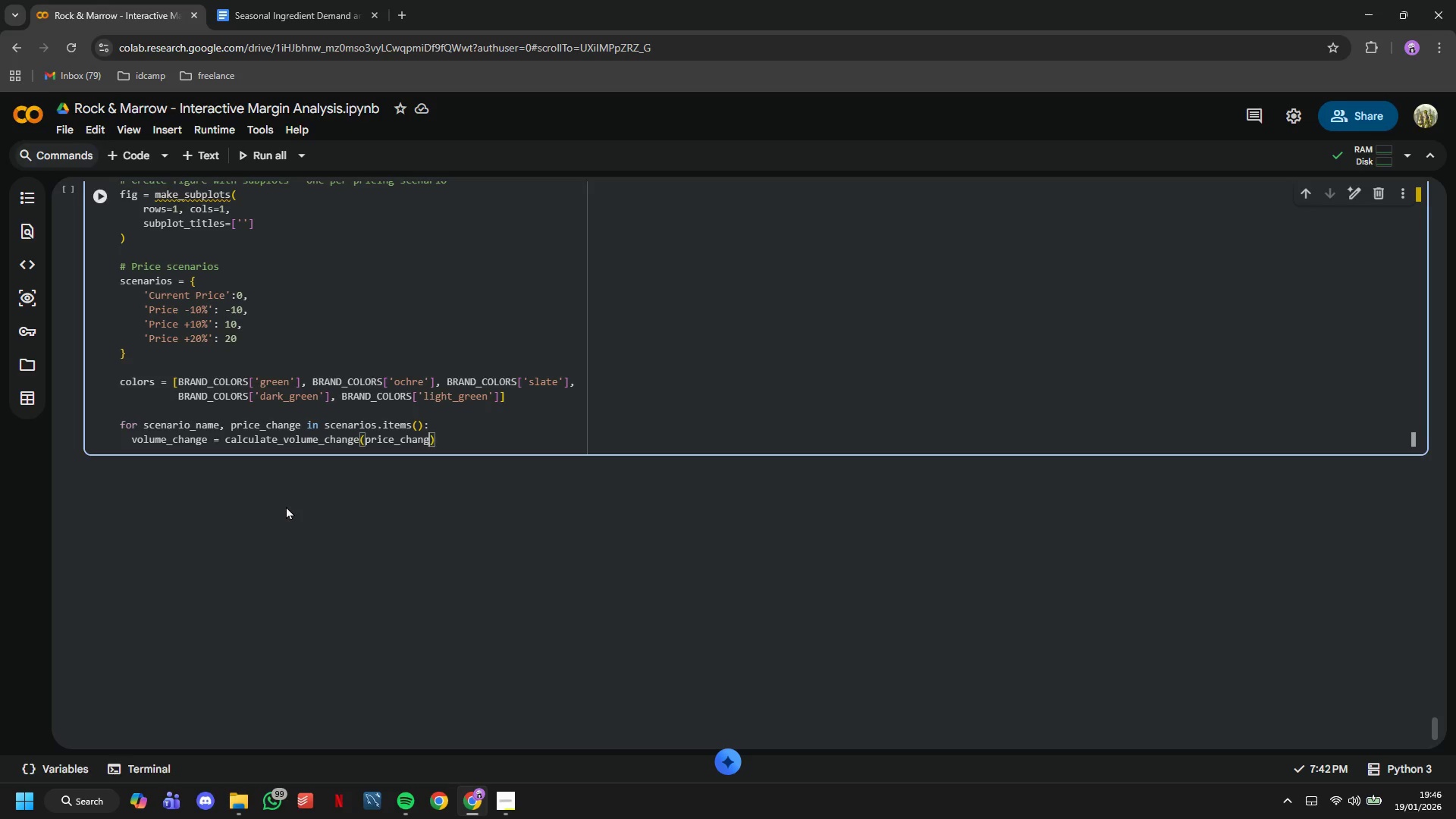 
key(ArrowRight)
 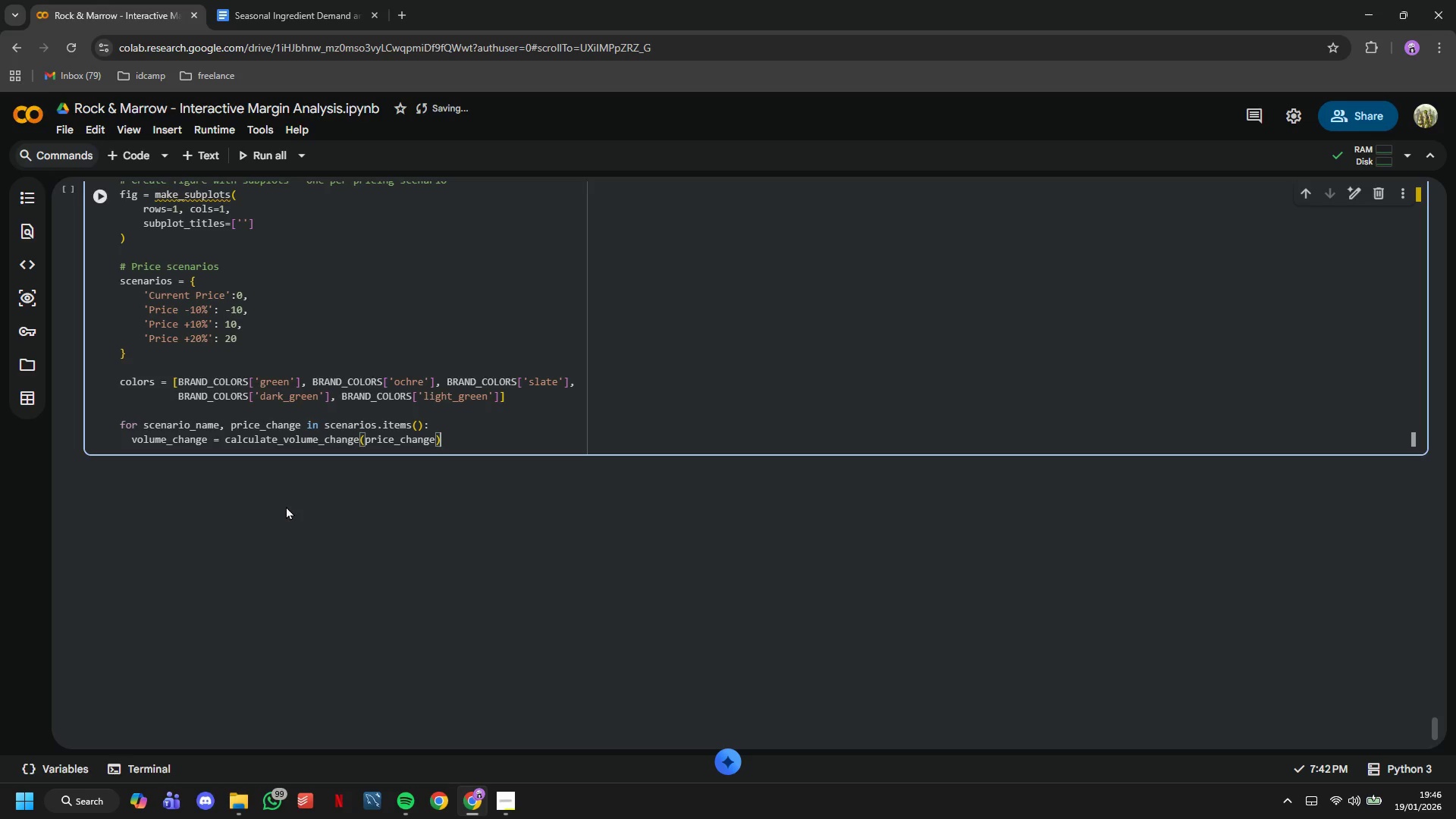 
key(Enter)
 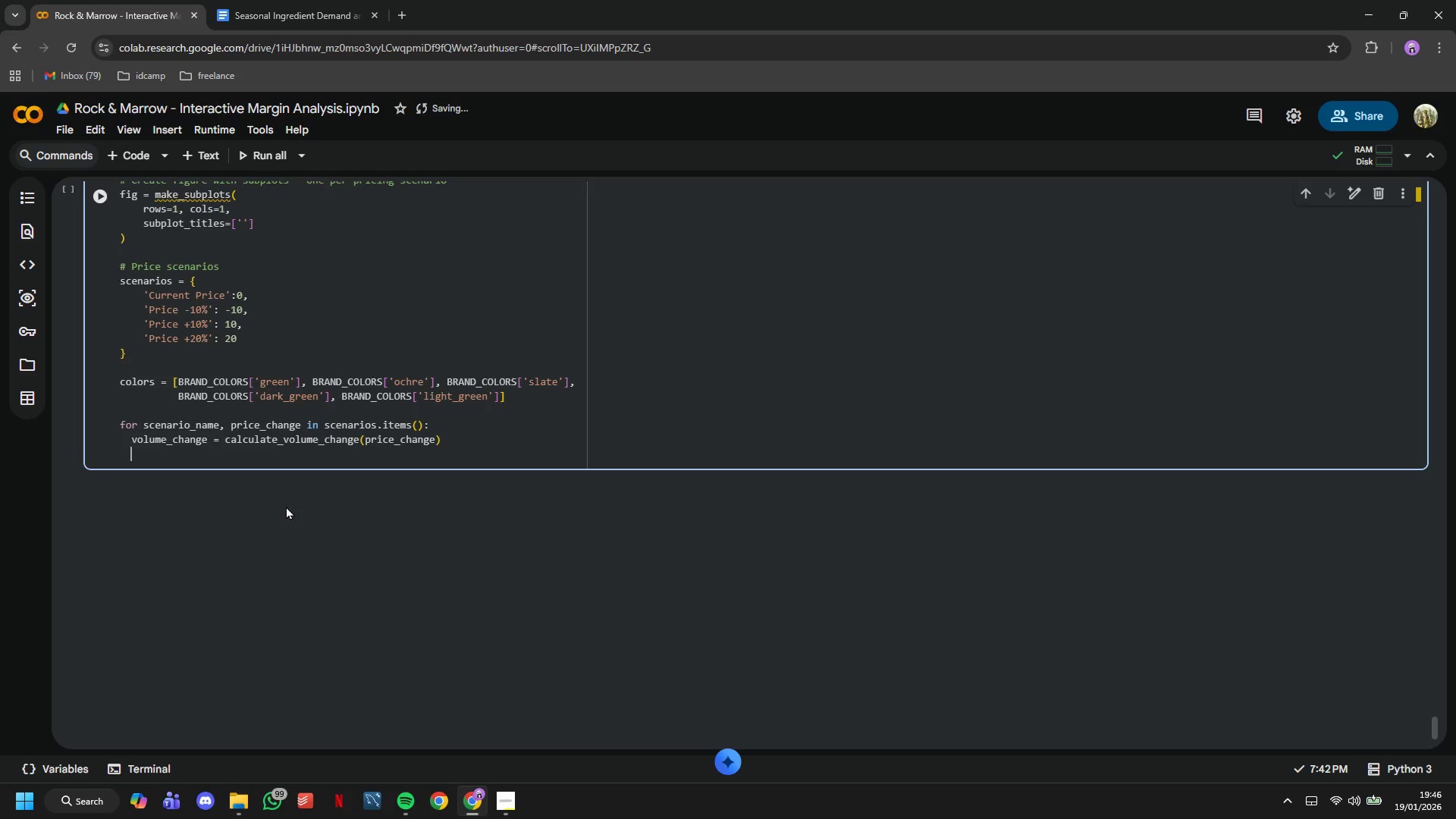 
key(Enter)
 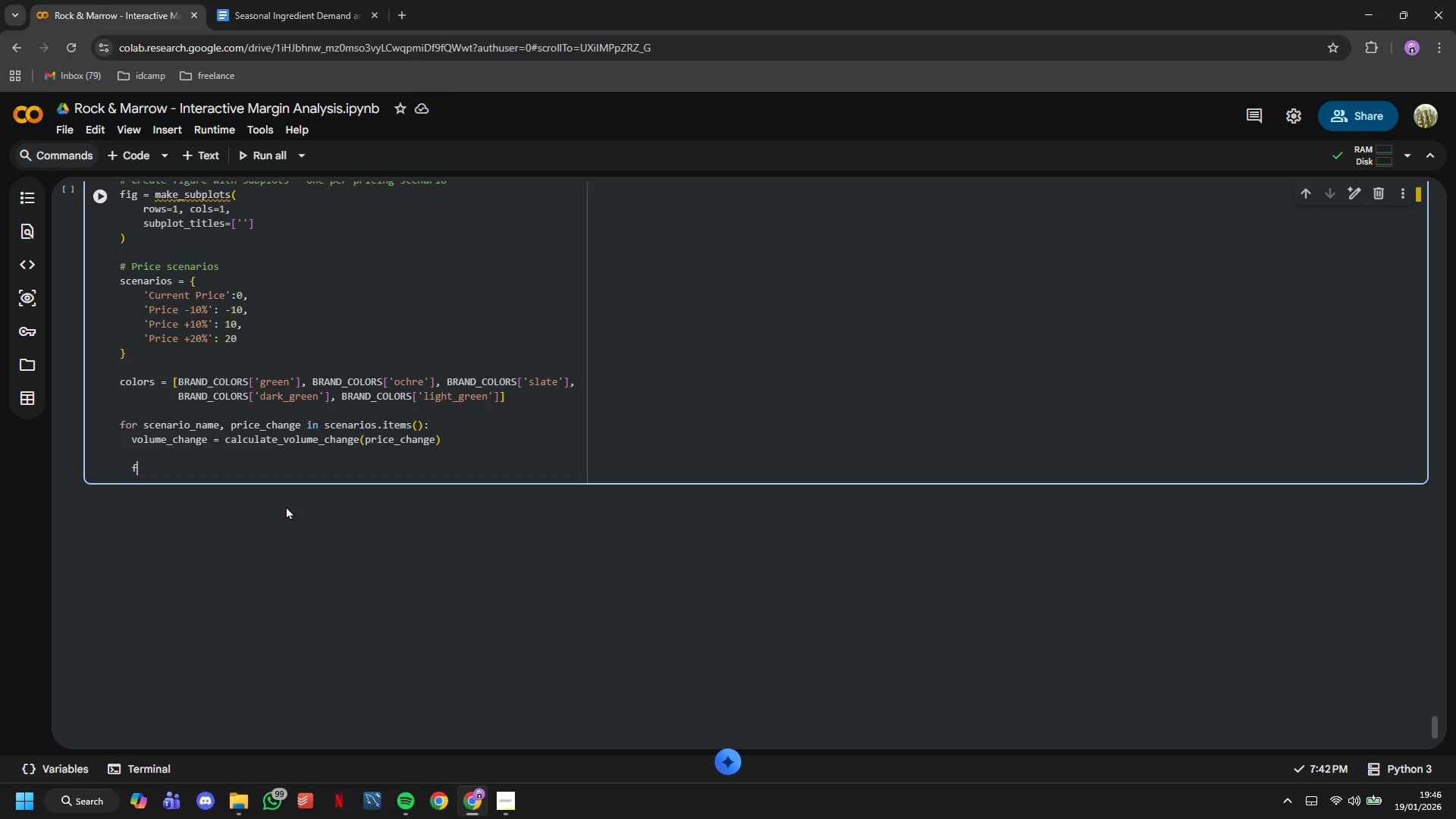 
type(for idx, item in enumerate(top_items)
 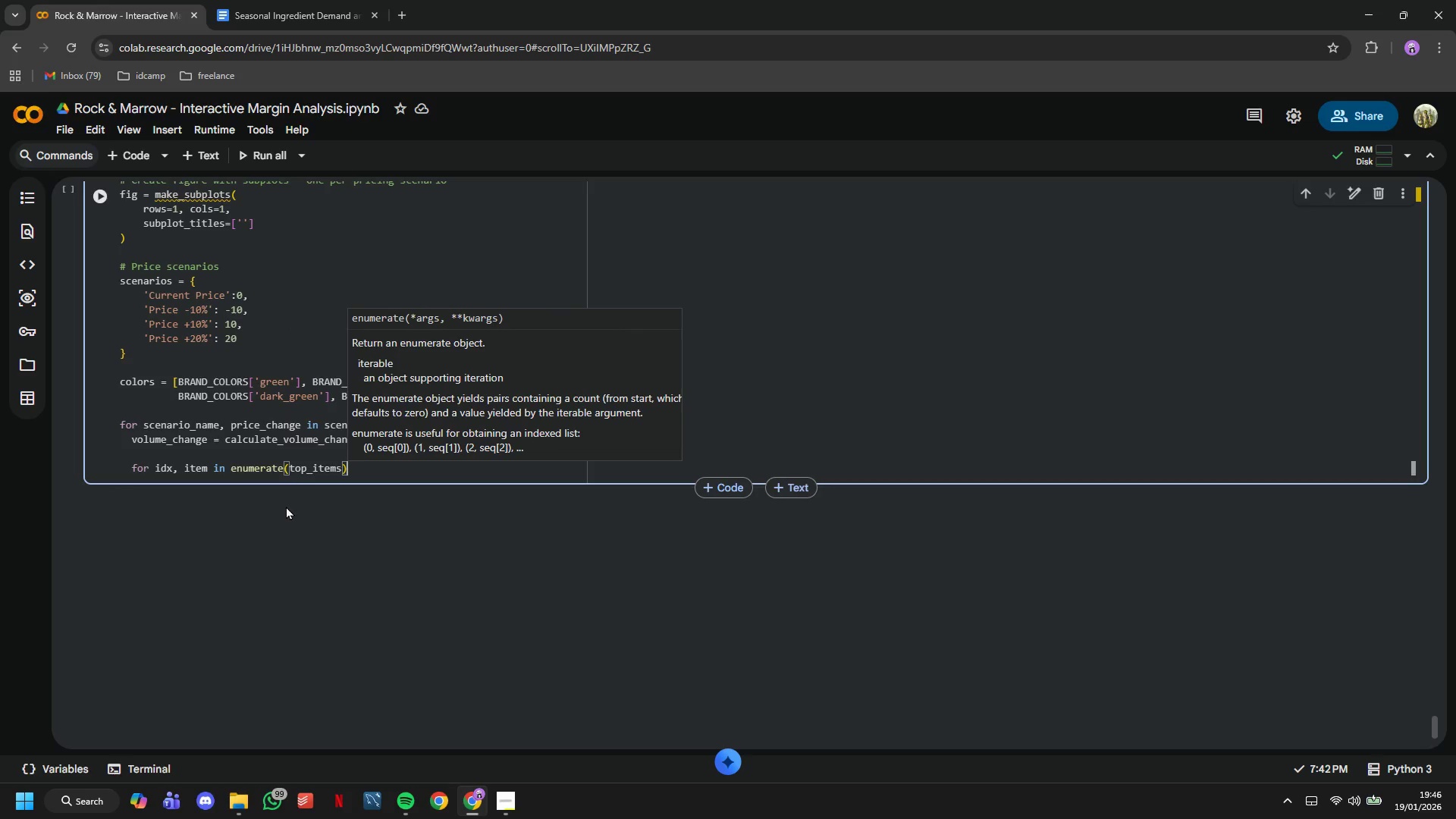 
 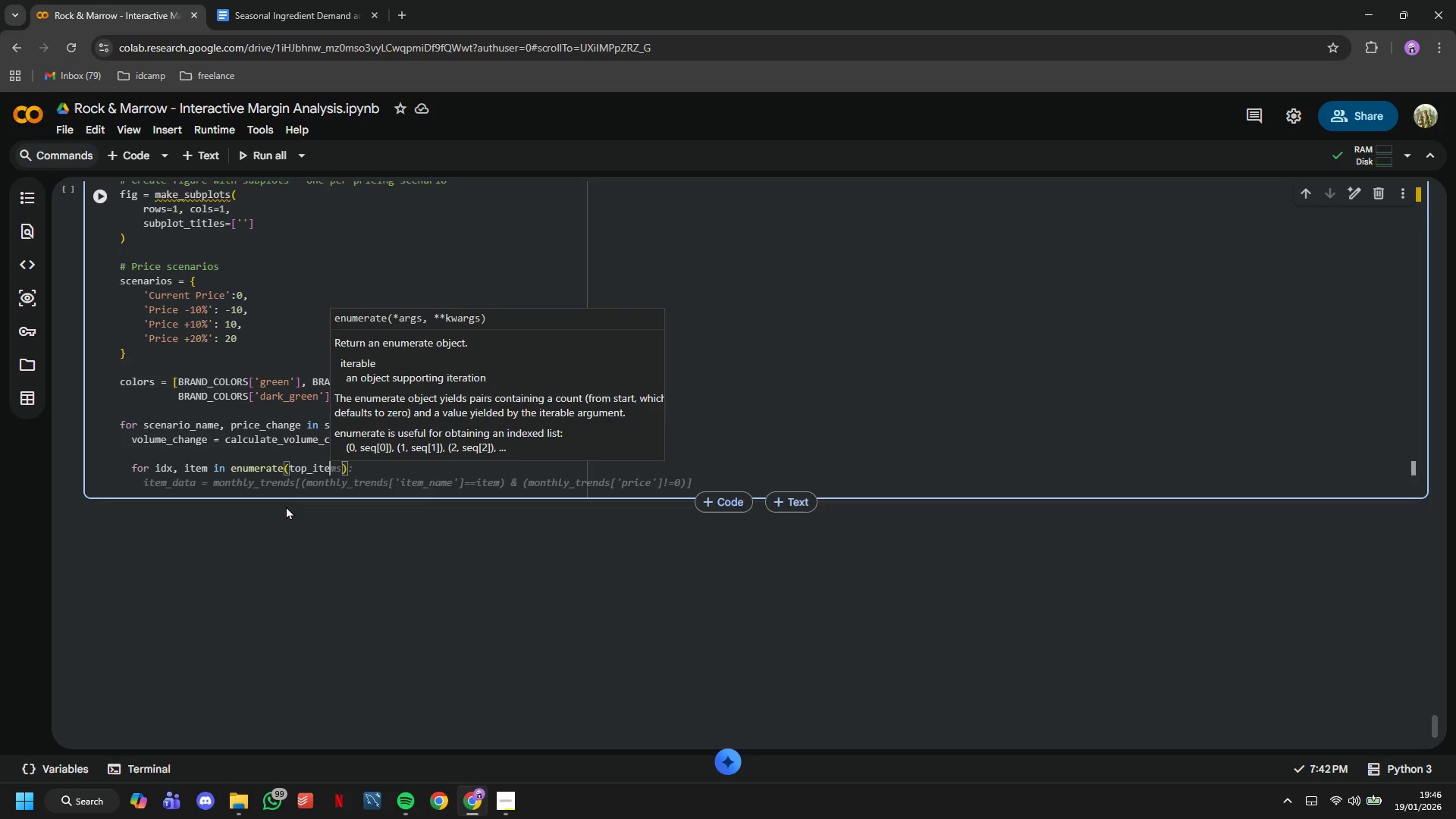 
key(ArrowRight)
 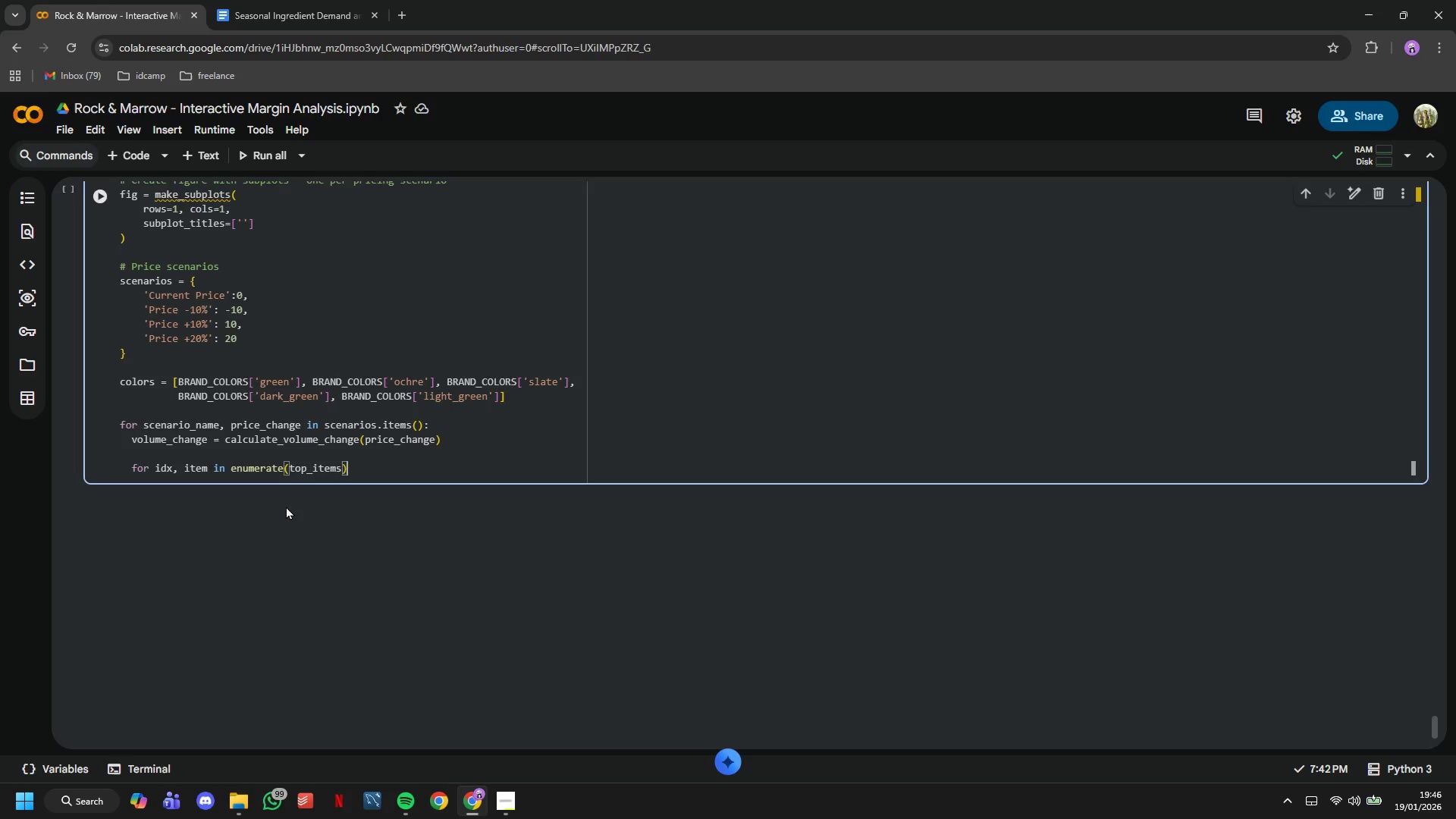 
key(Shift+Semicolon)
 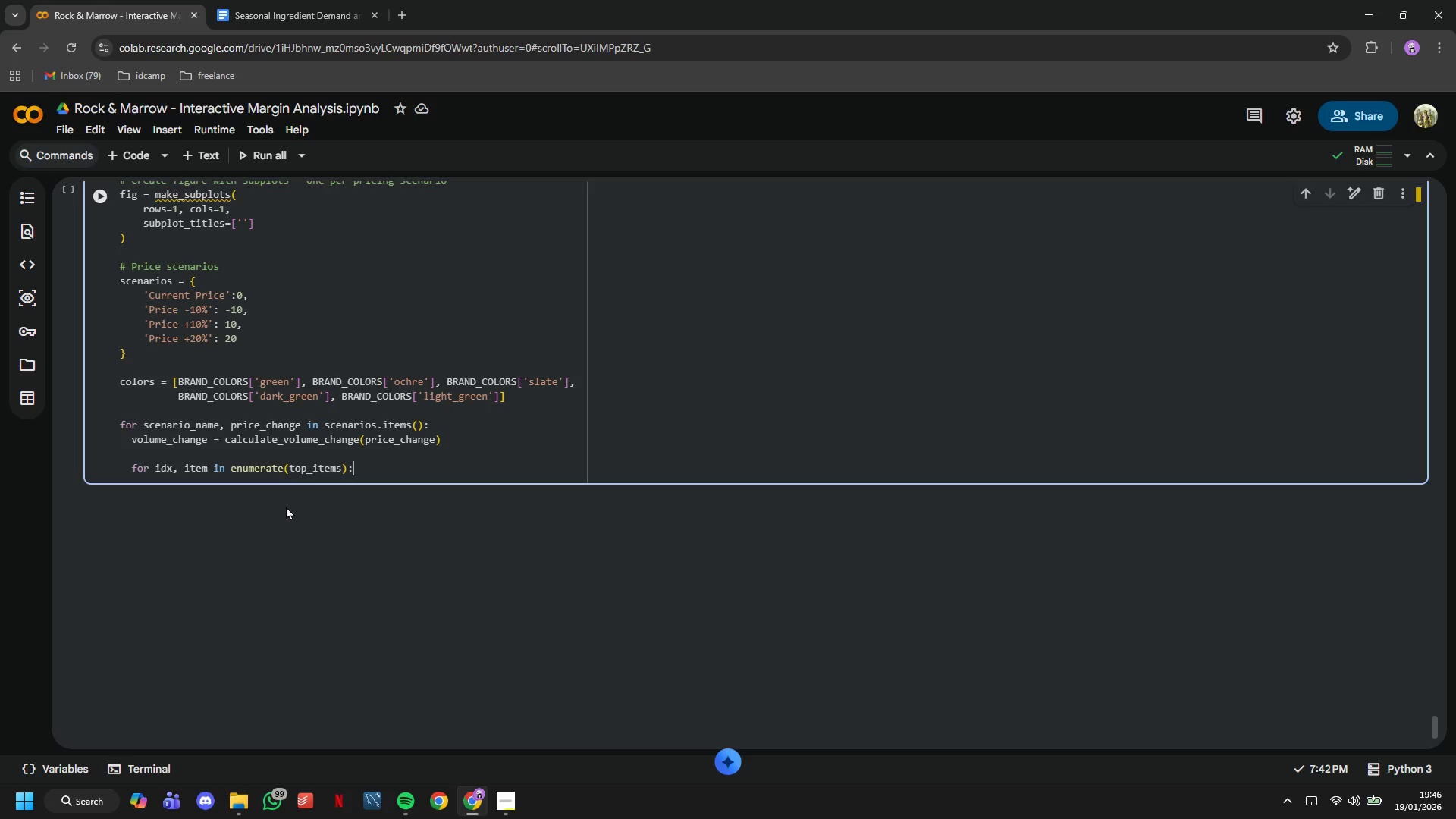 
key(Enter)
 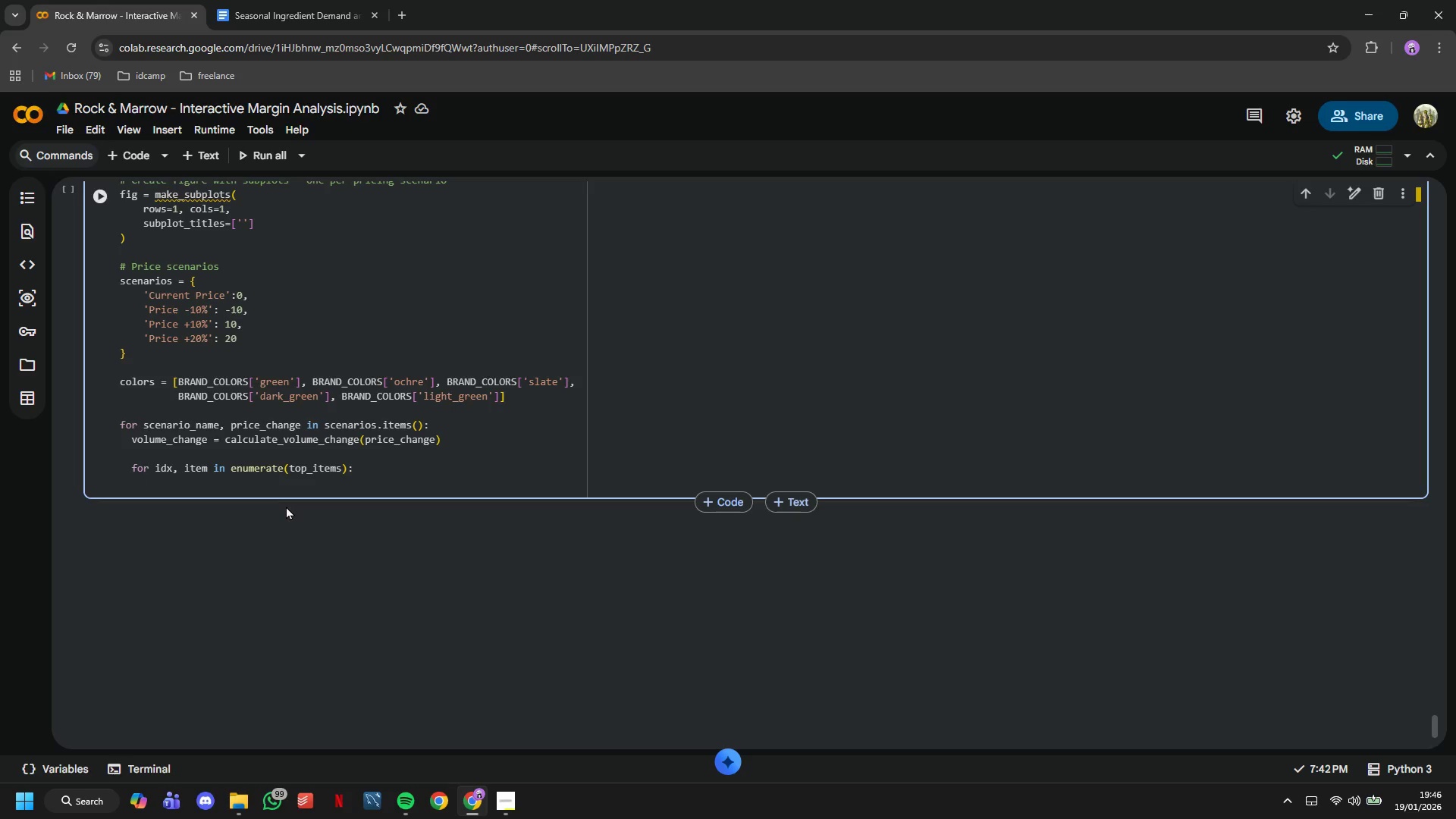 
type(itemda)
key(Backspace)
key(Backspace)
type(_data = monthly_r)
key(Backspace)
type(trends[monthly_trends['item_NAME)
 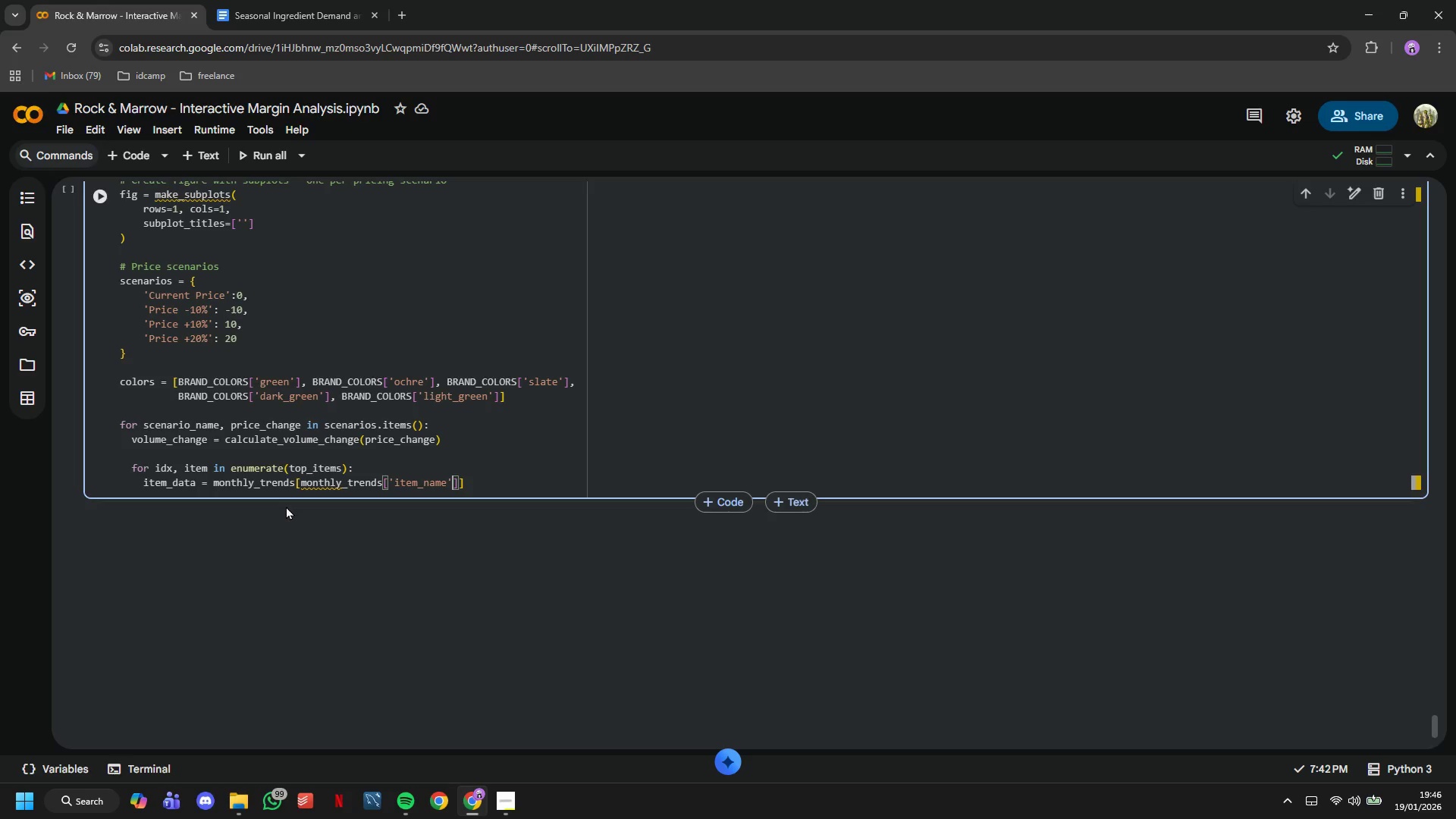 
 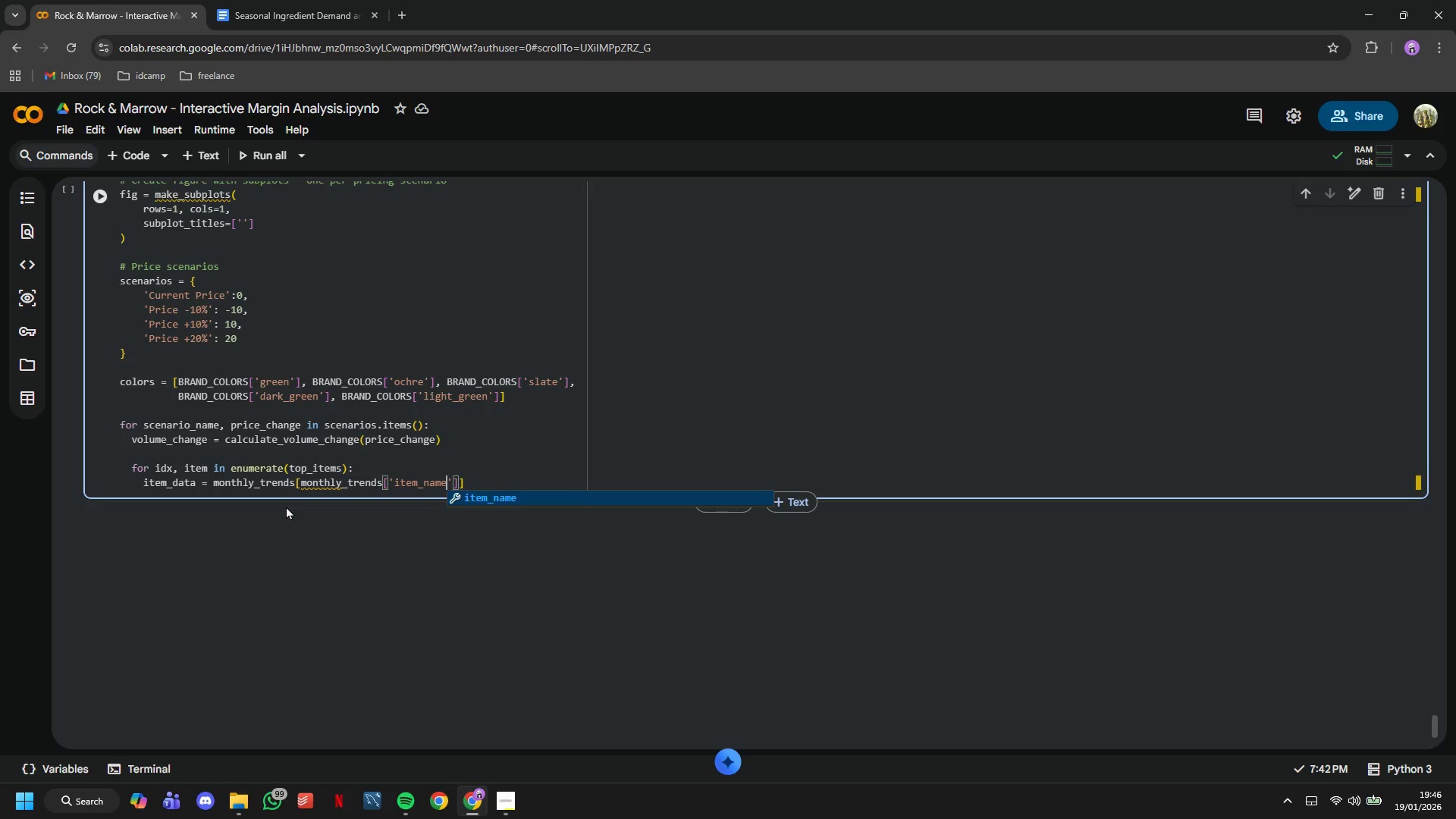 
key(Shift+ArrowRight)
 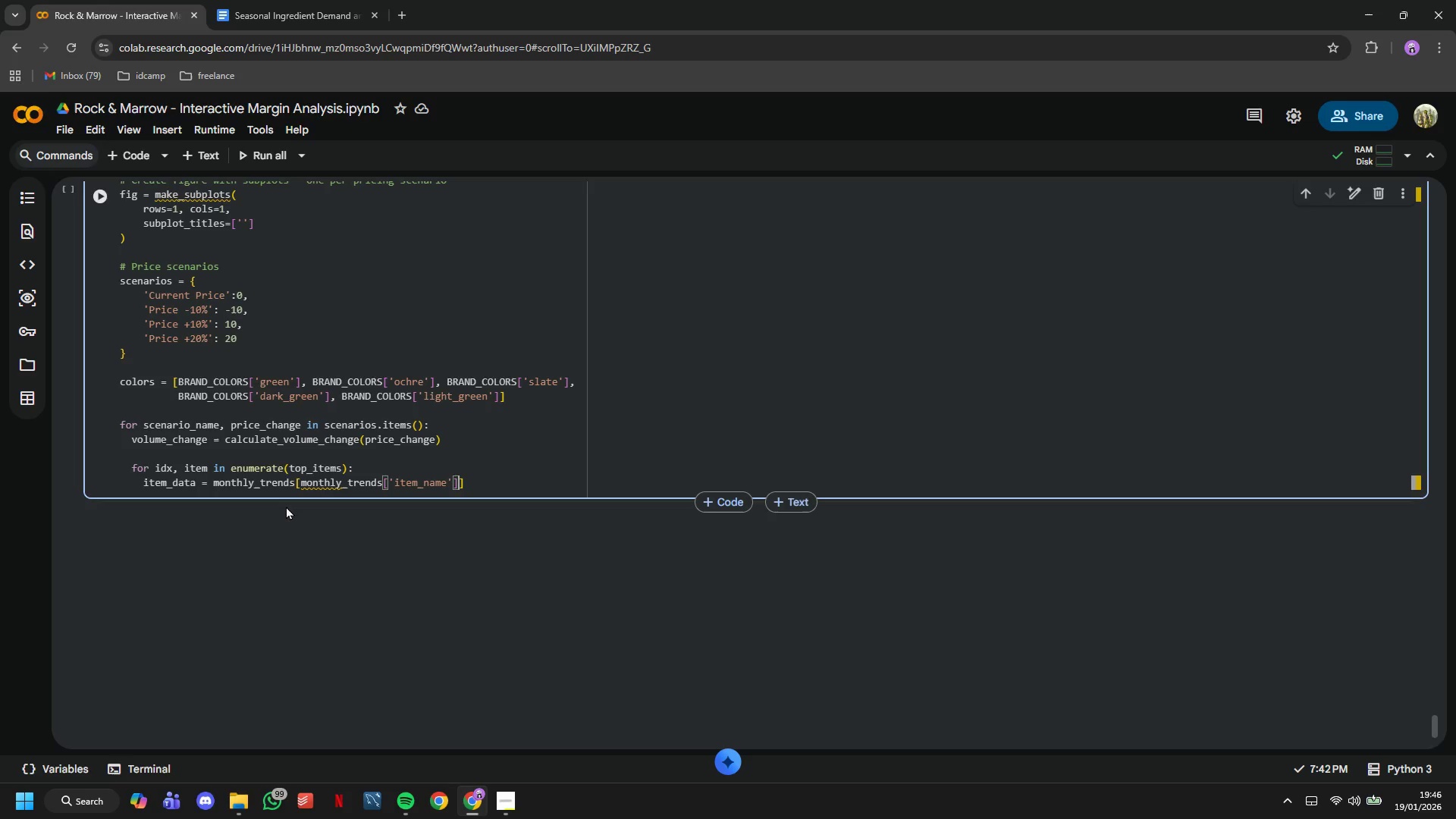 
key(Shift+ArrowRight)
 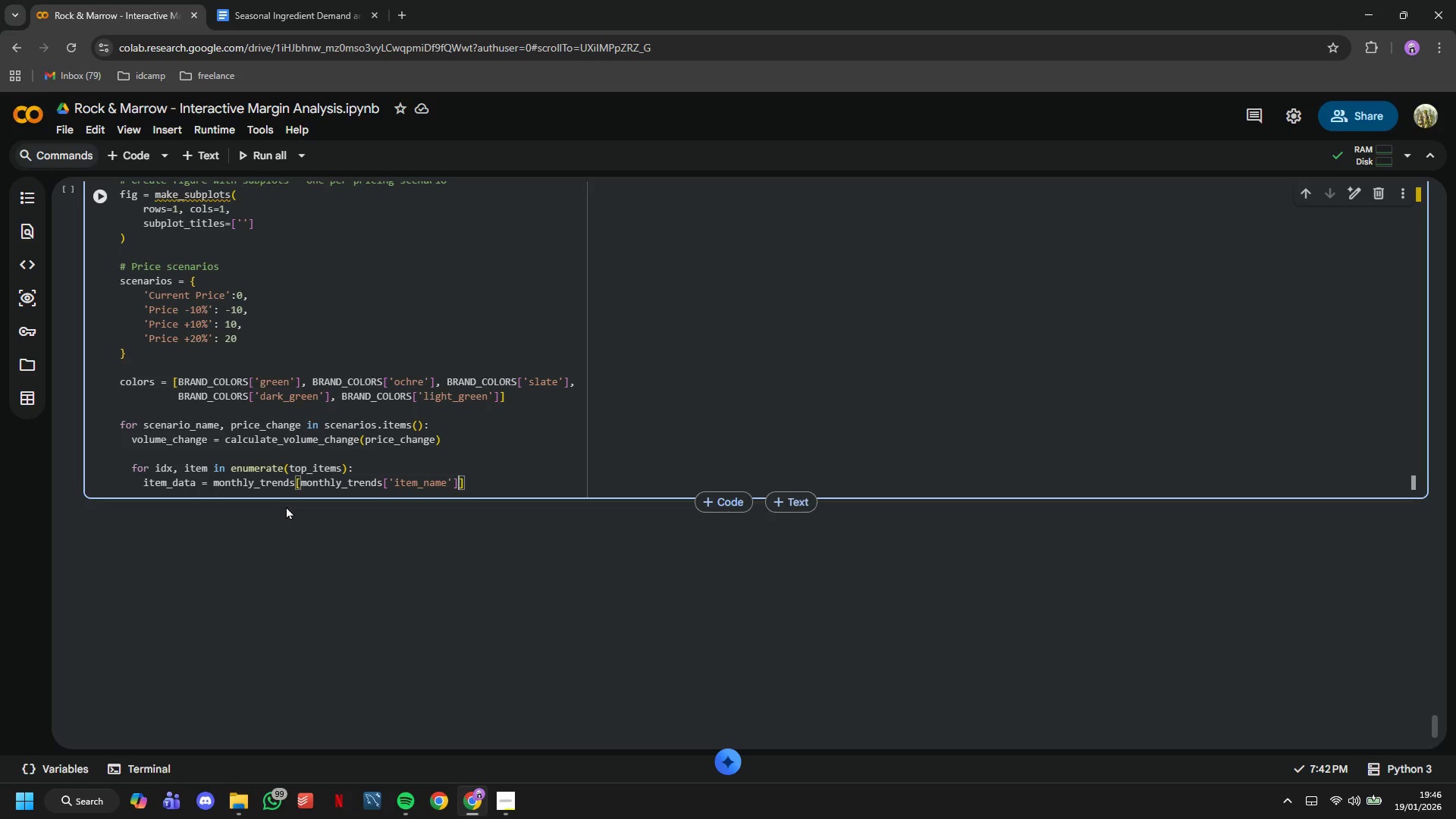 
type(++ITEM)
 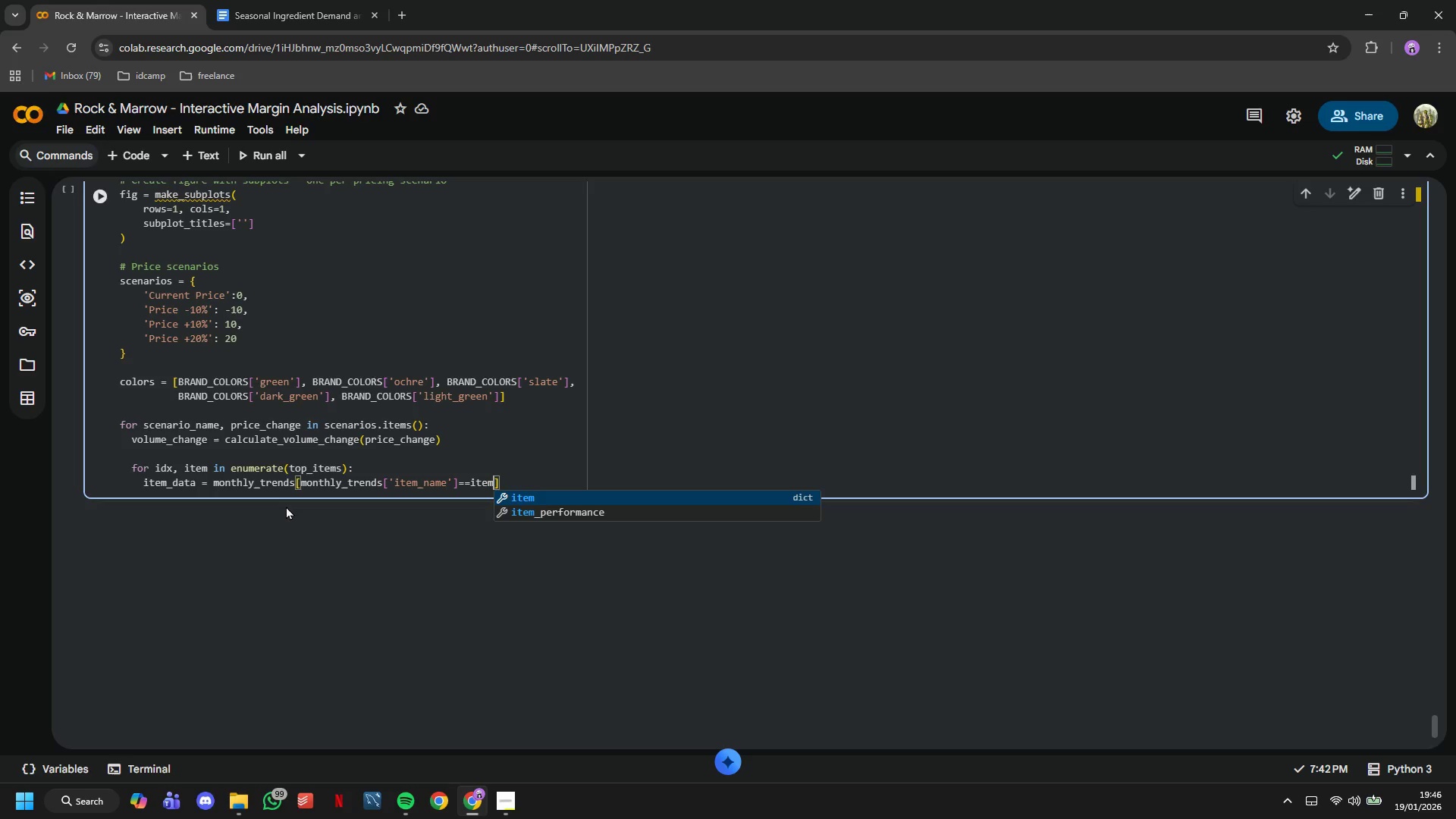 
key(Shift+ArrowRight)
 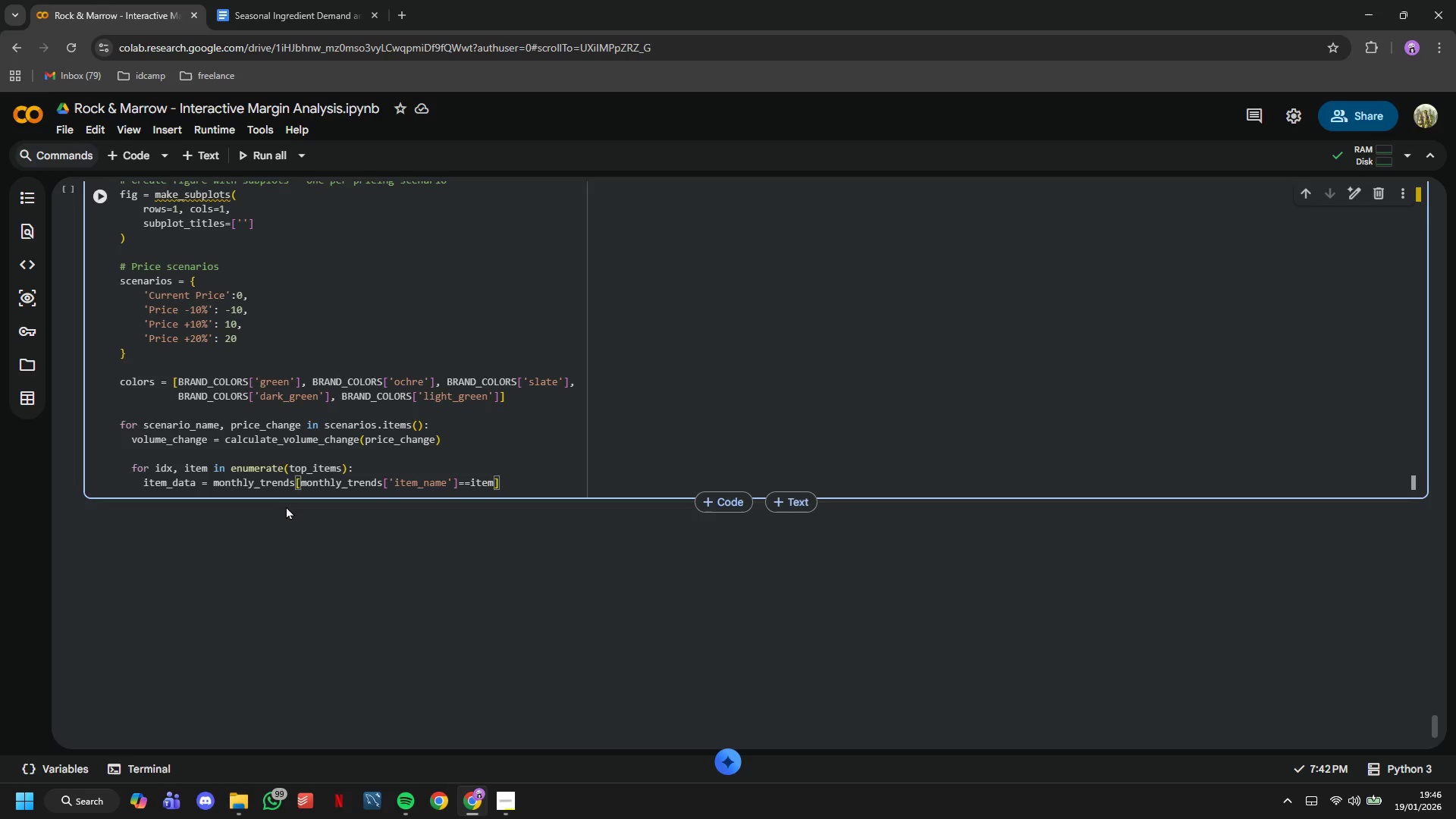 
type(>COPY()
 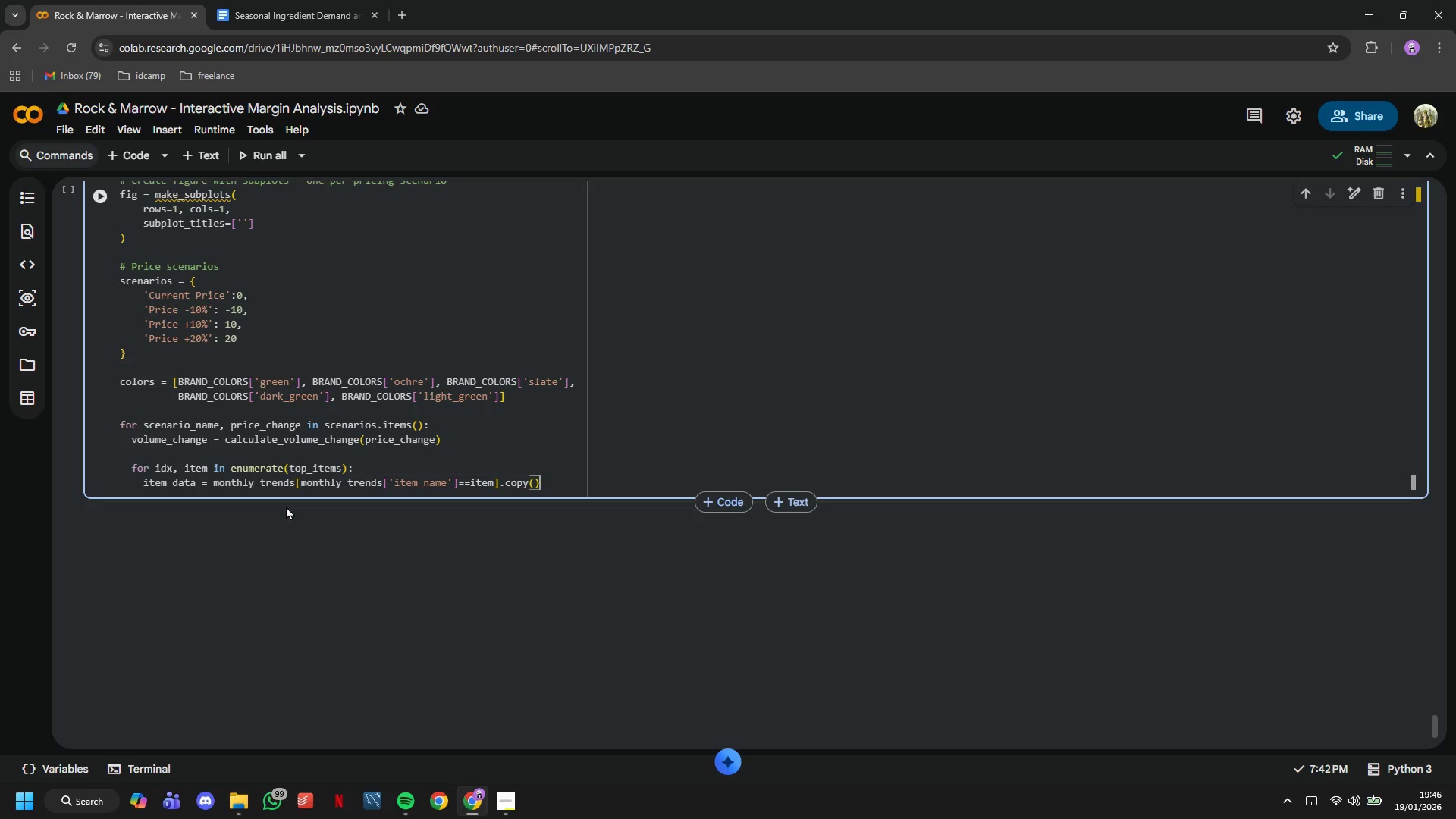 
key(ArrowRight)
 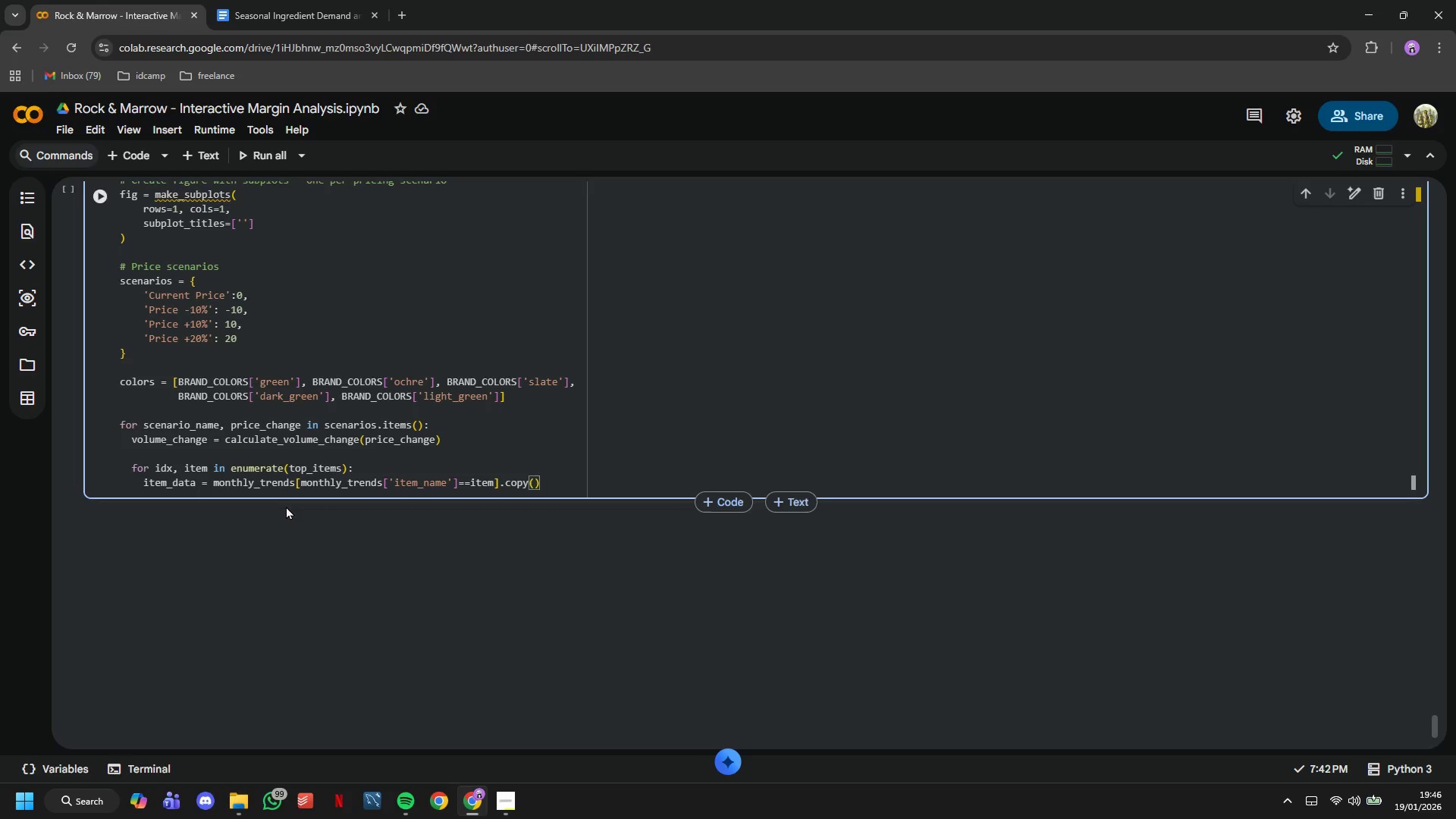 
key(Enter)
 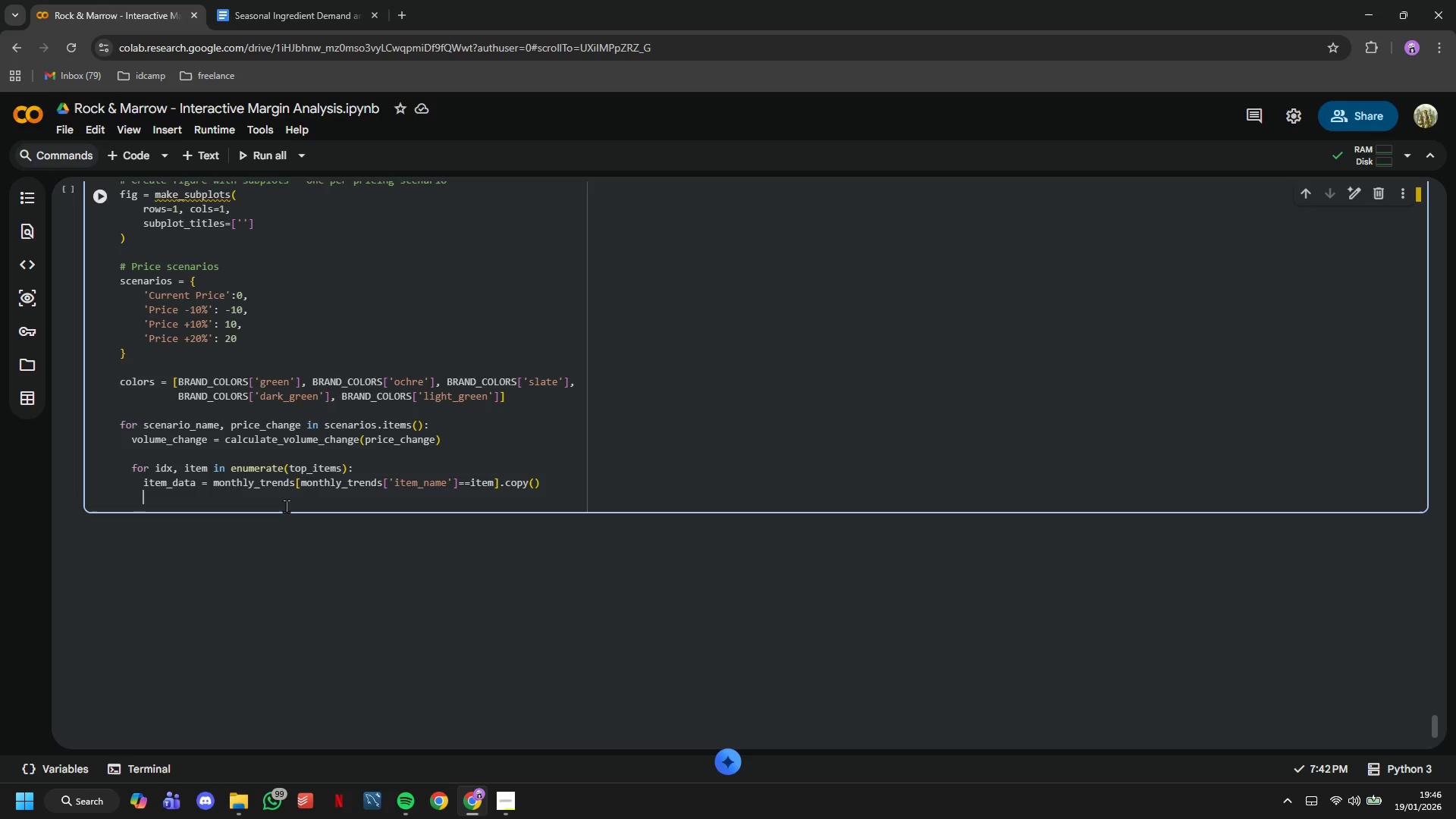 
type(id)
key(Backspace)
type(tem_data = item_data.sort_values('month)
 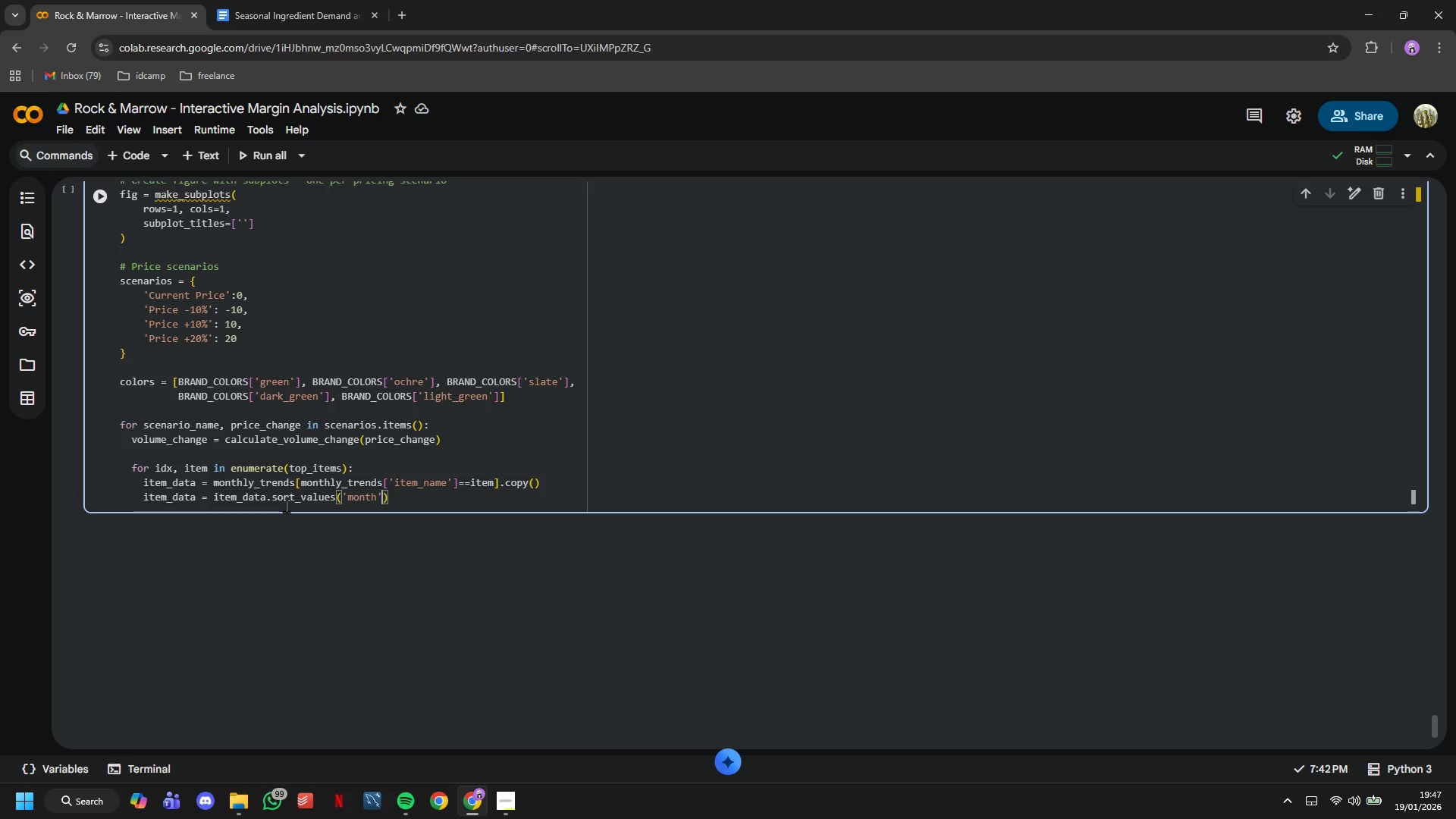 
 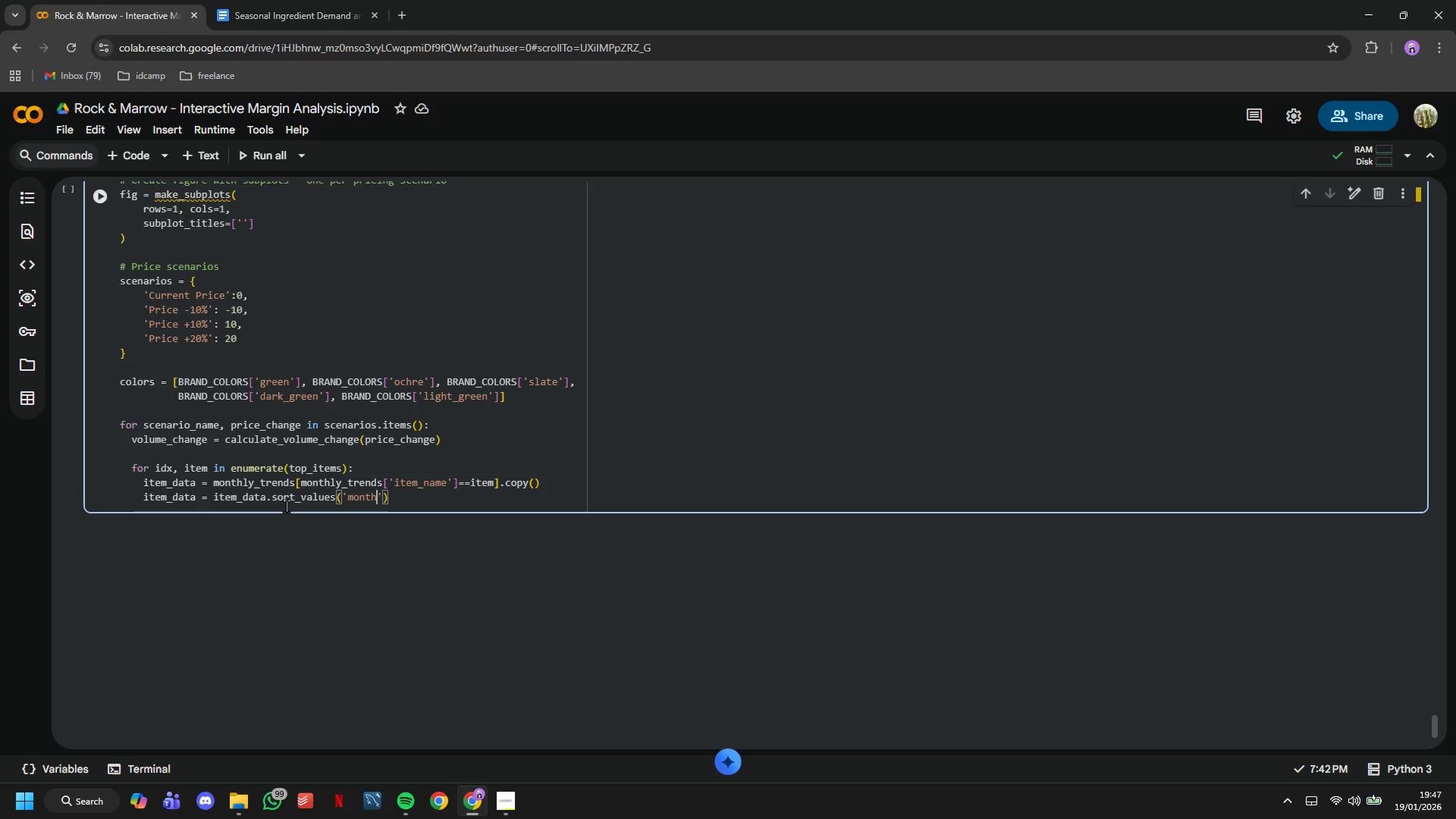 
key(ArrowRight)
 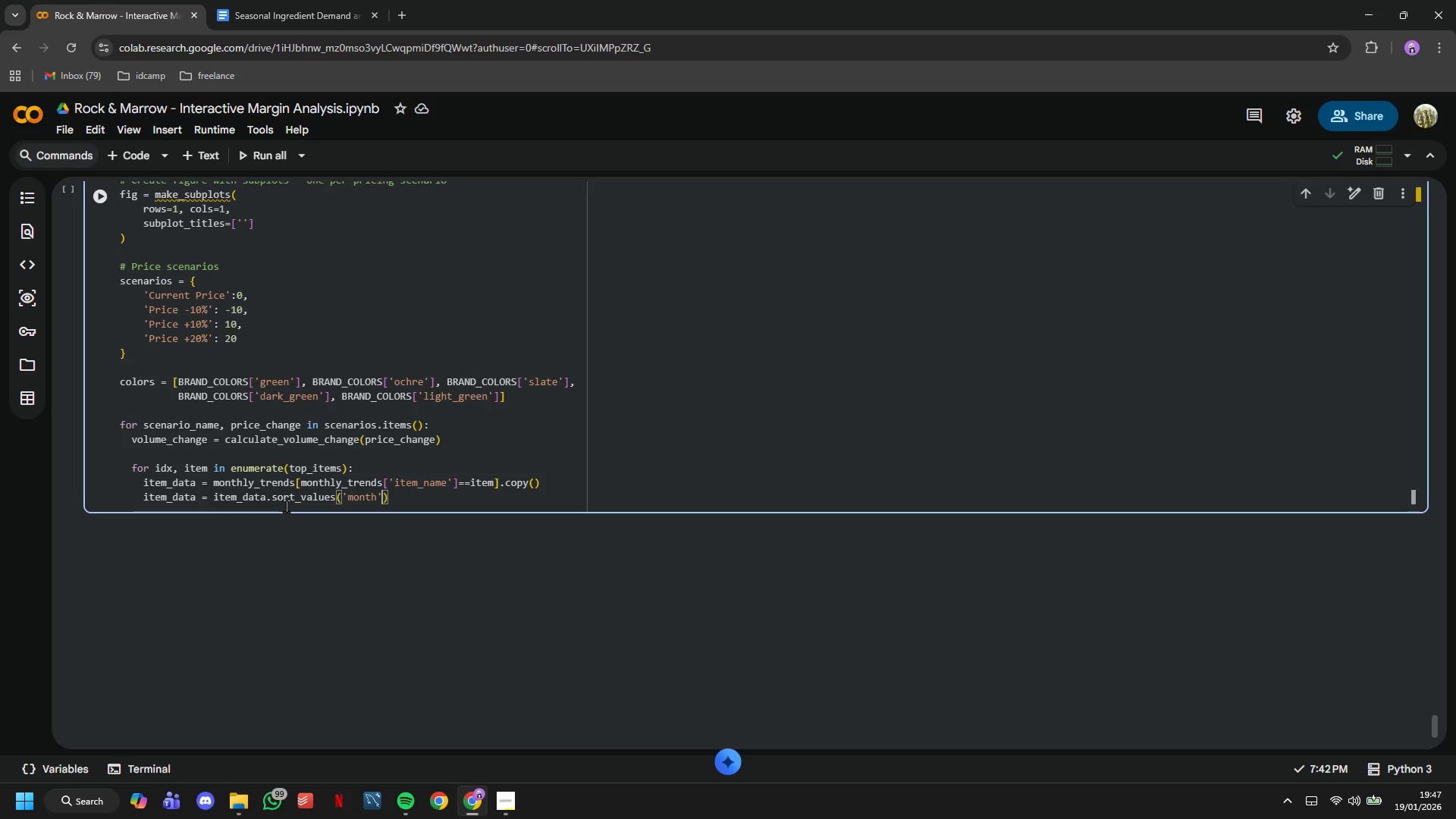 
key(ArrowRight)
 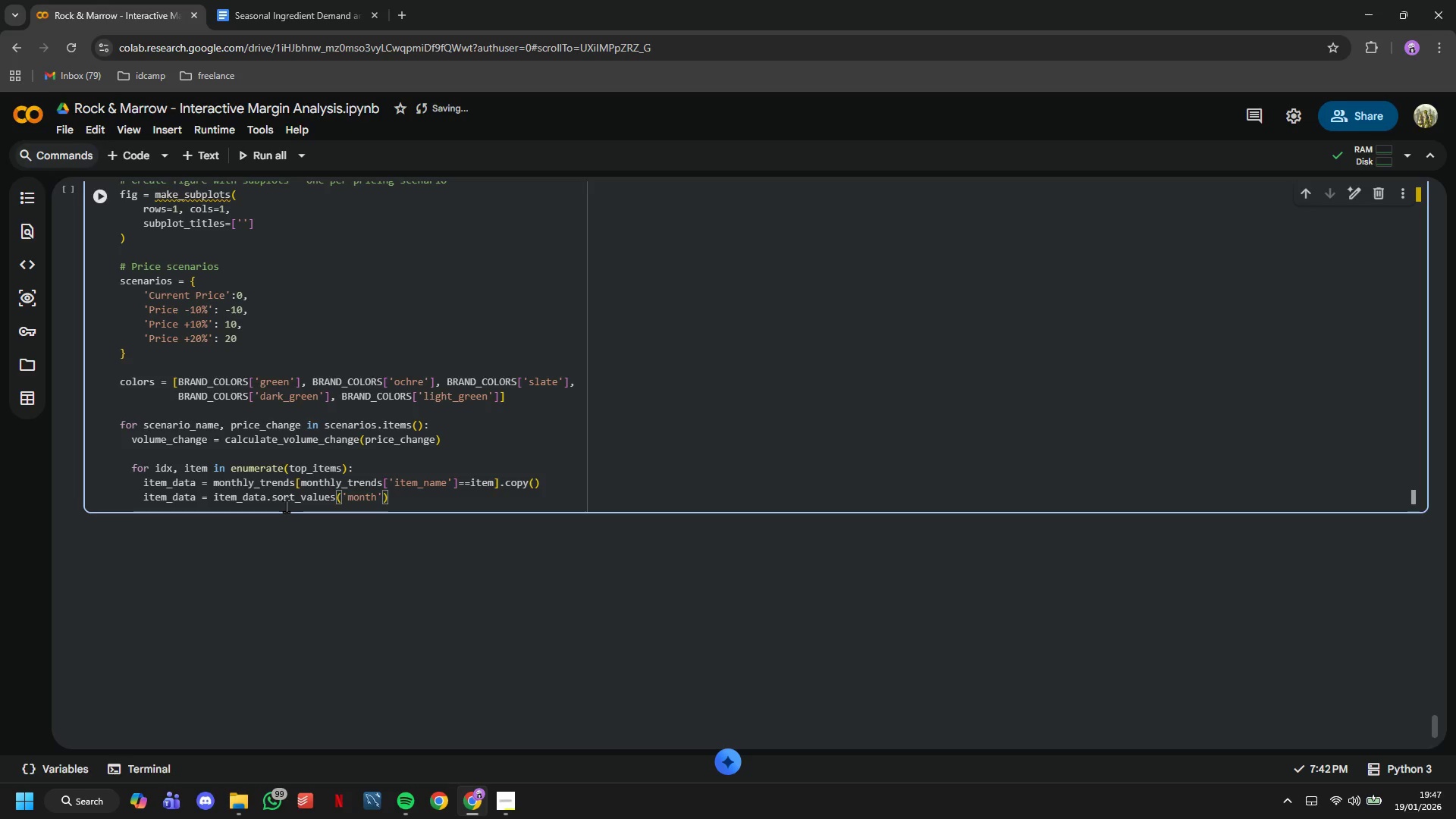 
key(Enter)
 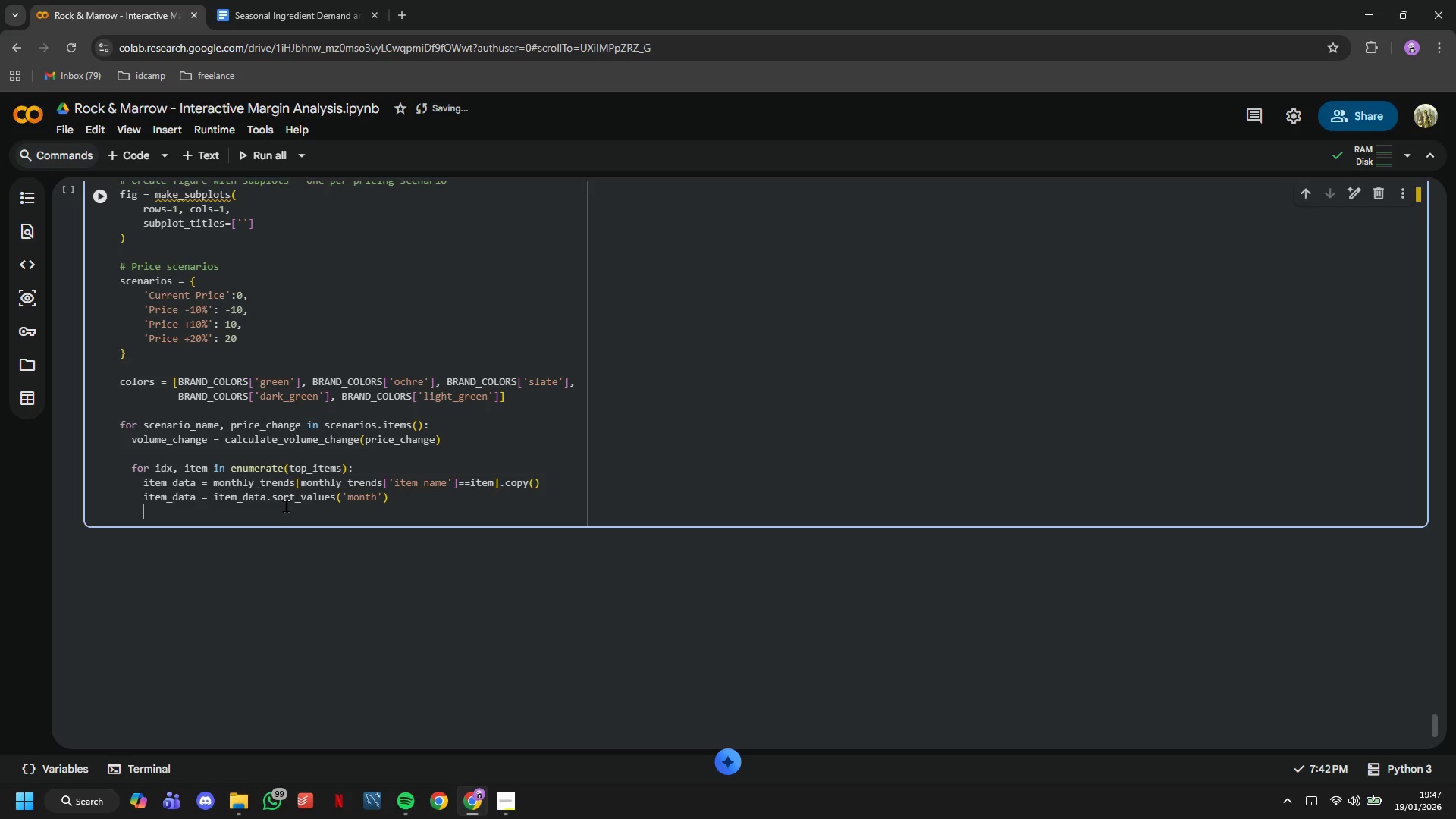 
key(Enter)
 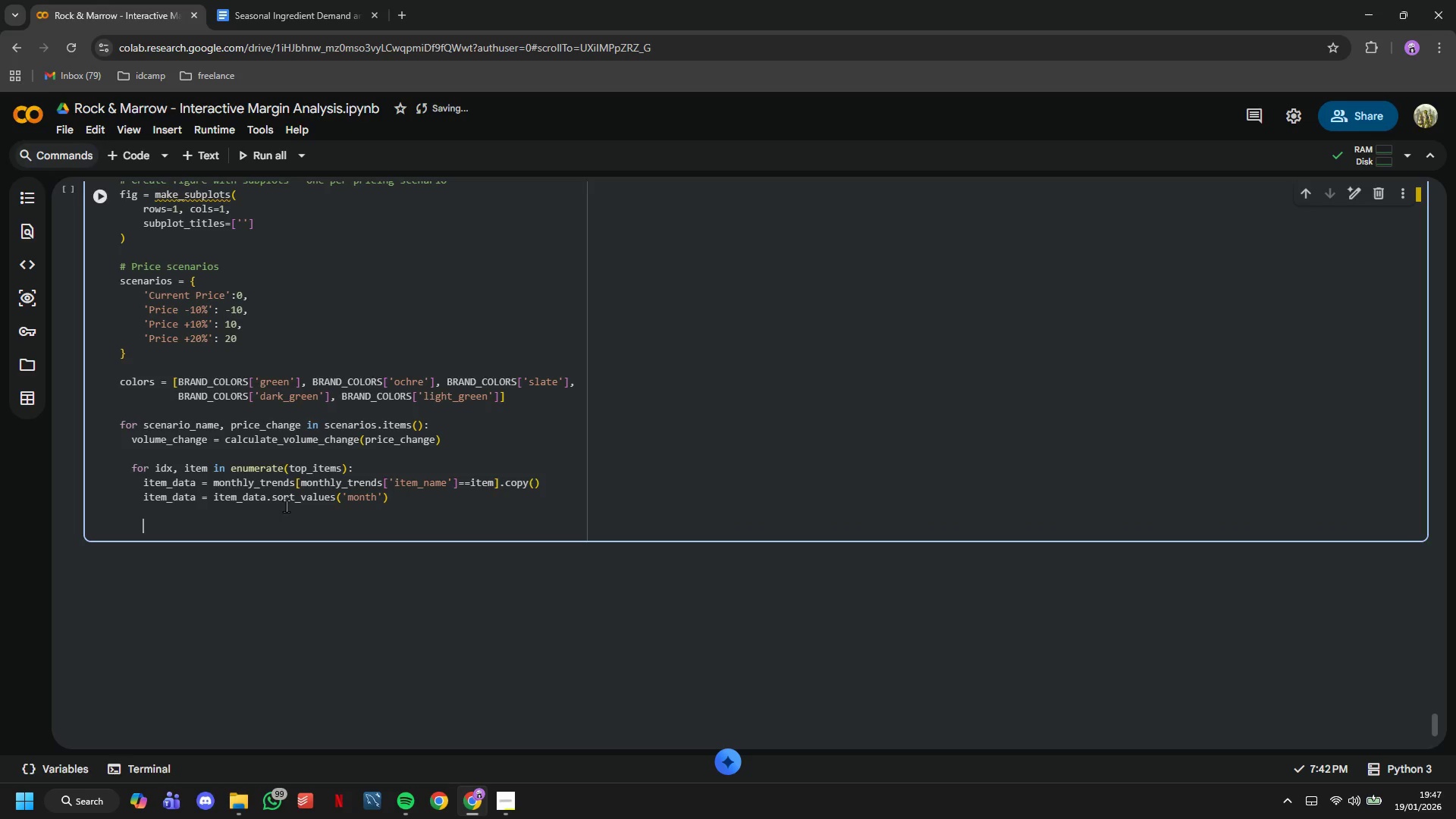 
type(# Apply volume projection)
 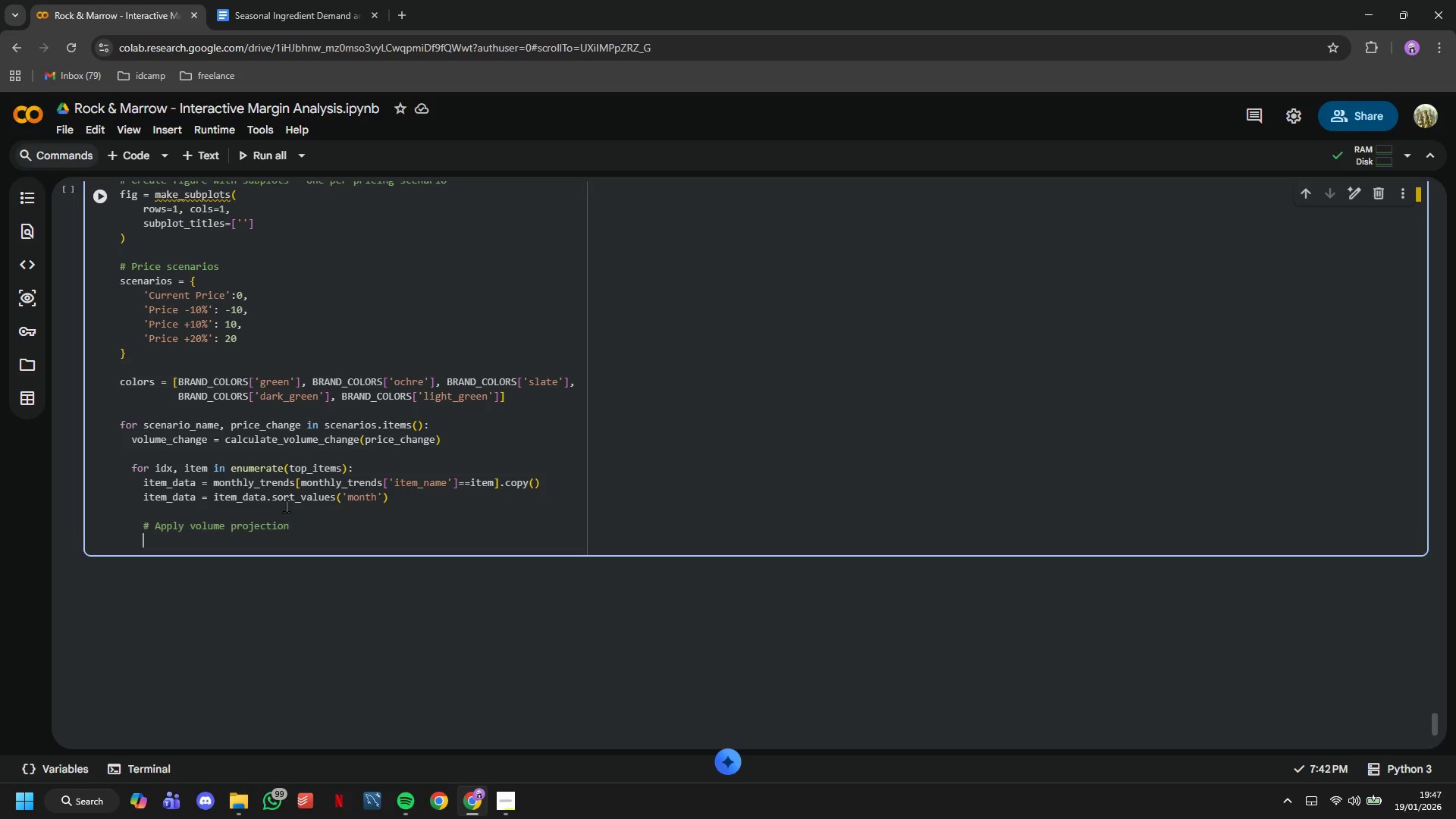 
key(Enter)
 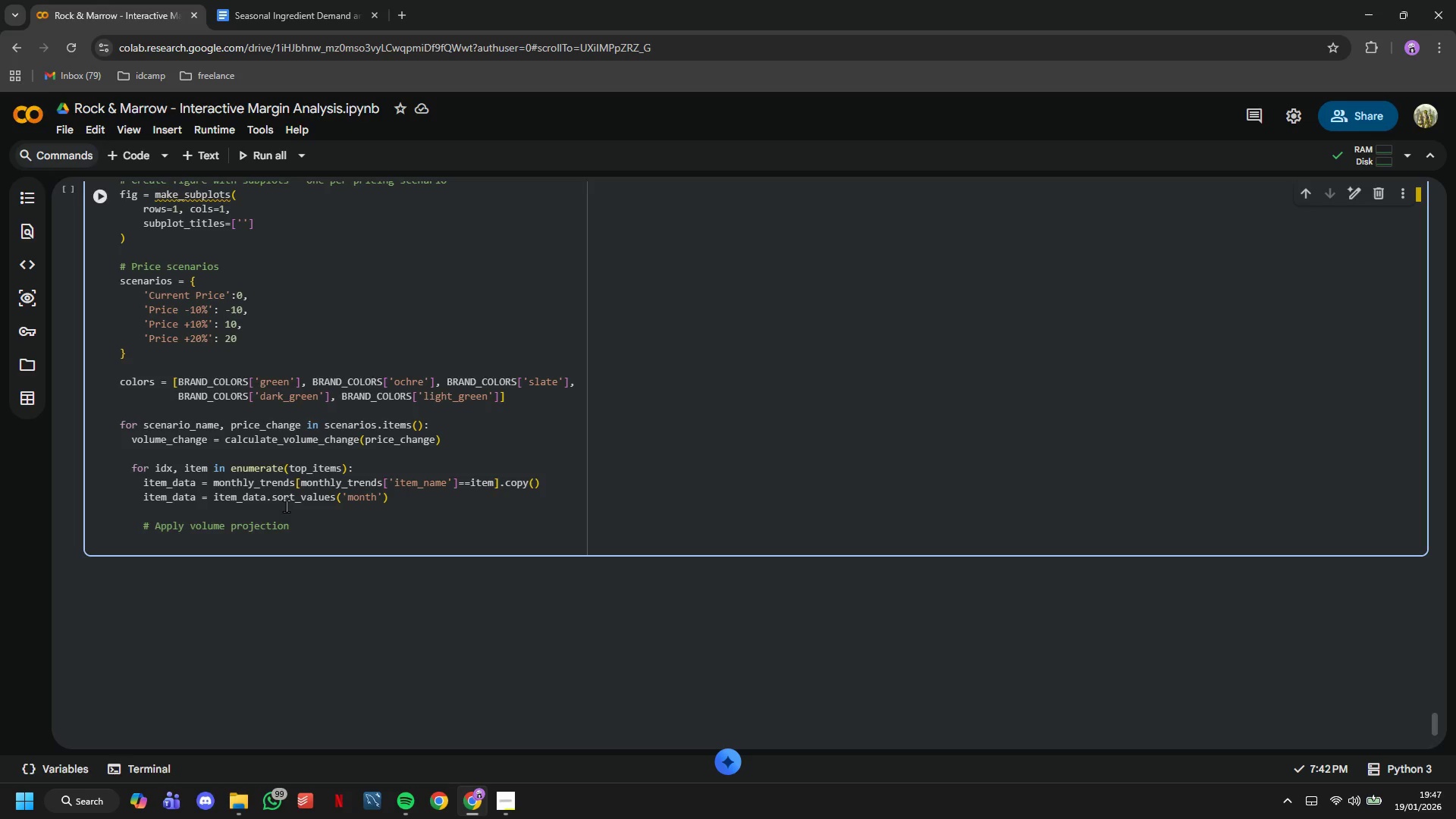 
type(idf)
key(Backspace)
key(Backspace)
type(f scenario_name != 'Current Price)
 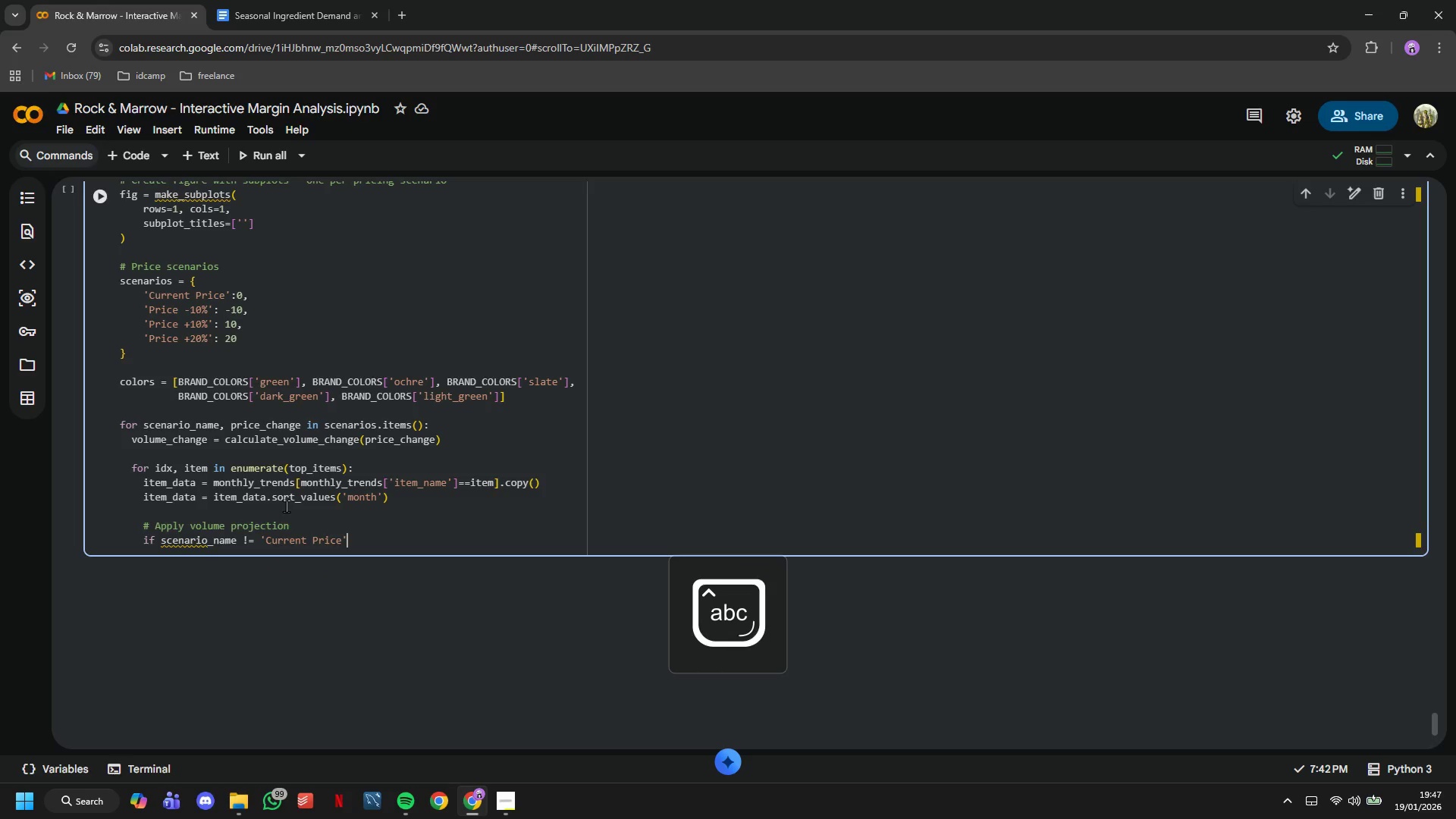 
 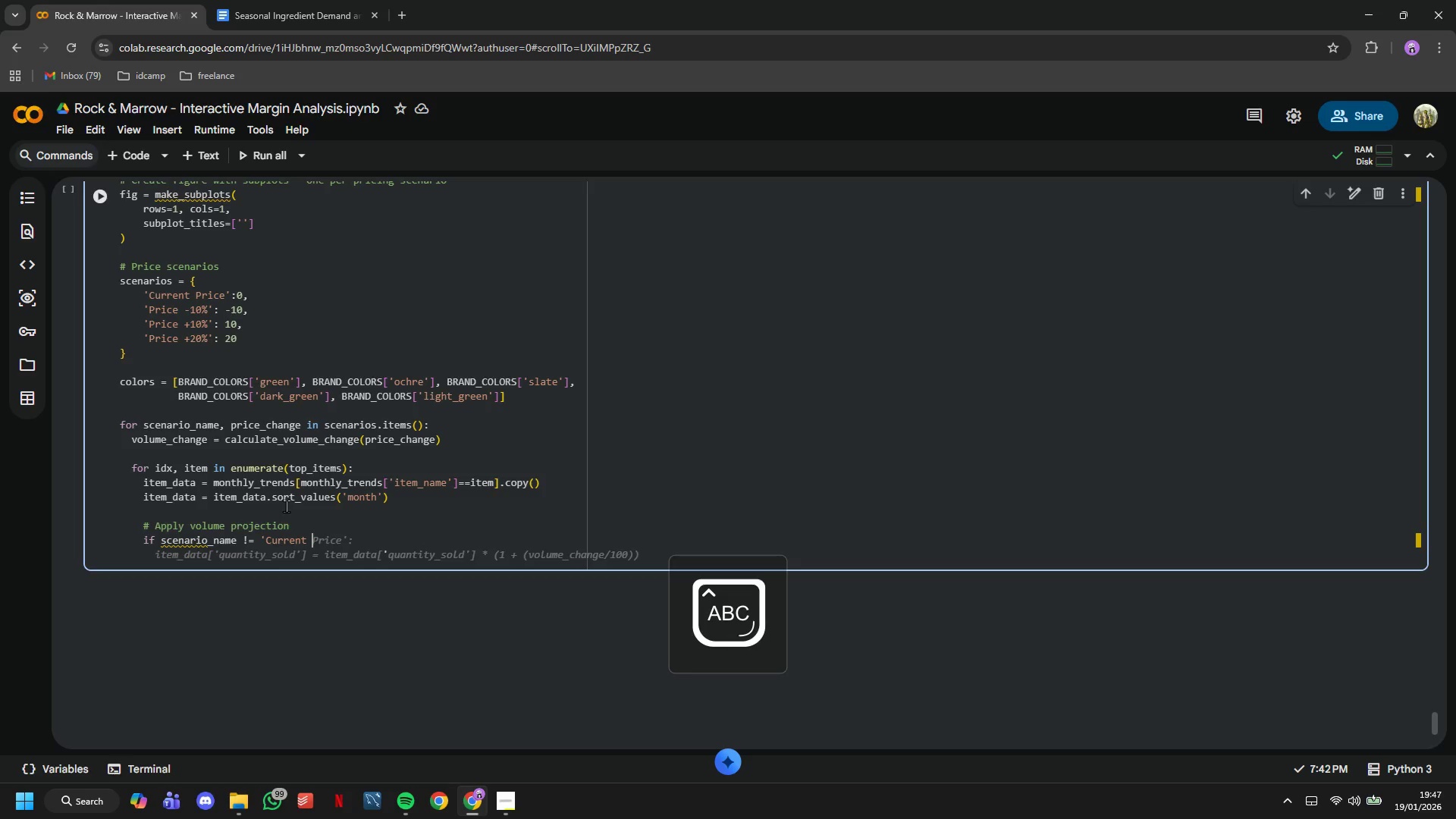 
key(ArrowRight)
 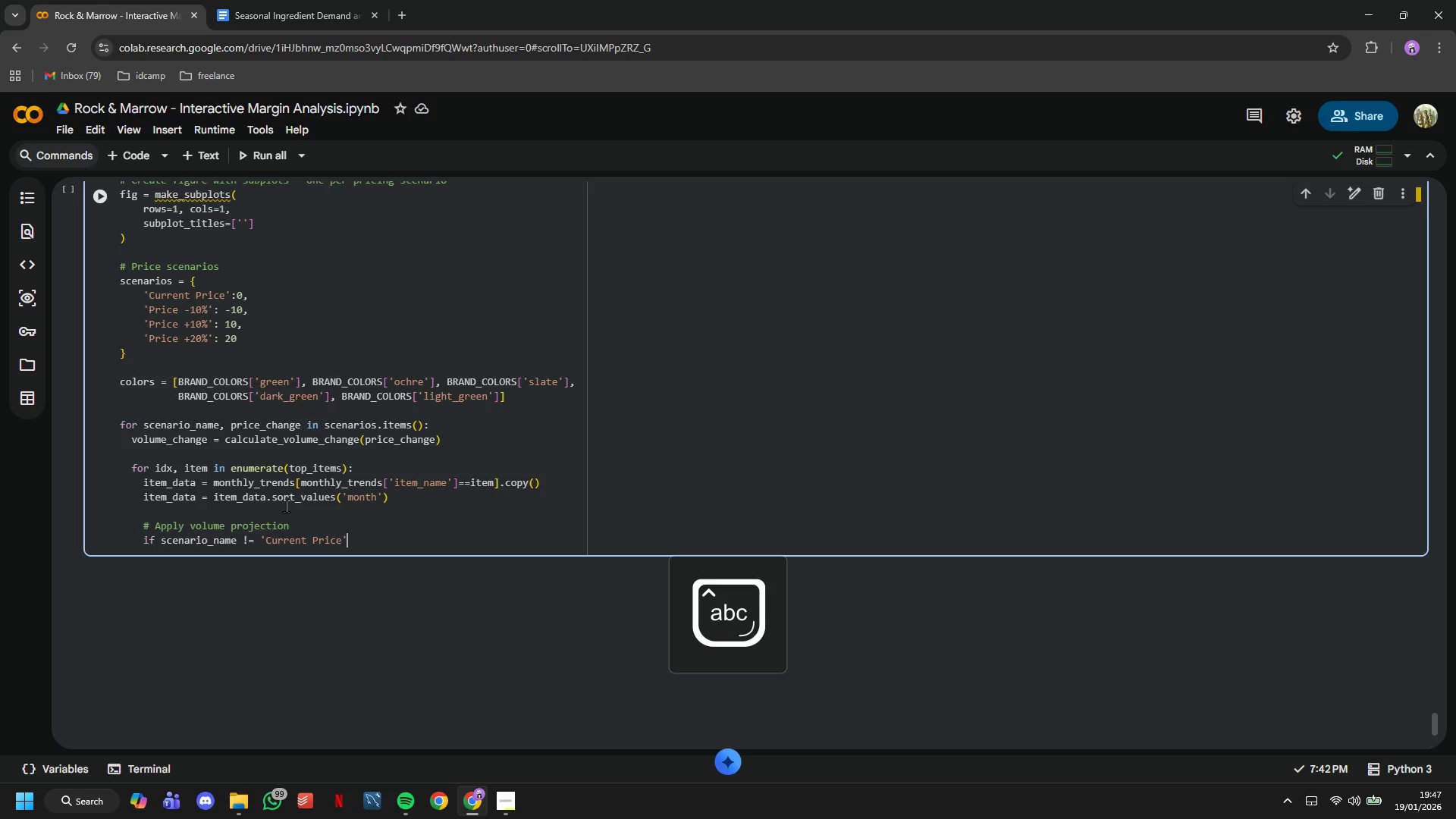 
key(Shift+Semicolon)
 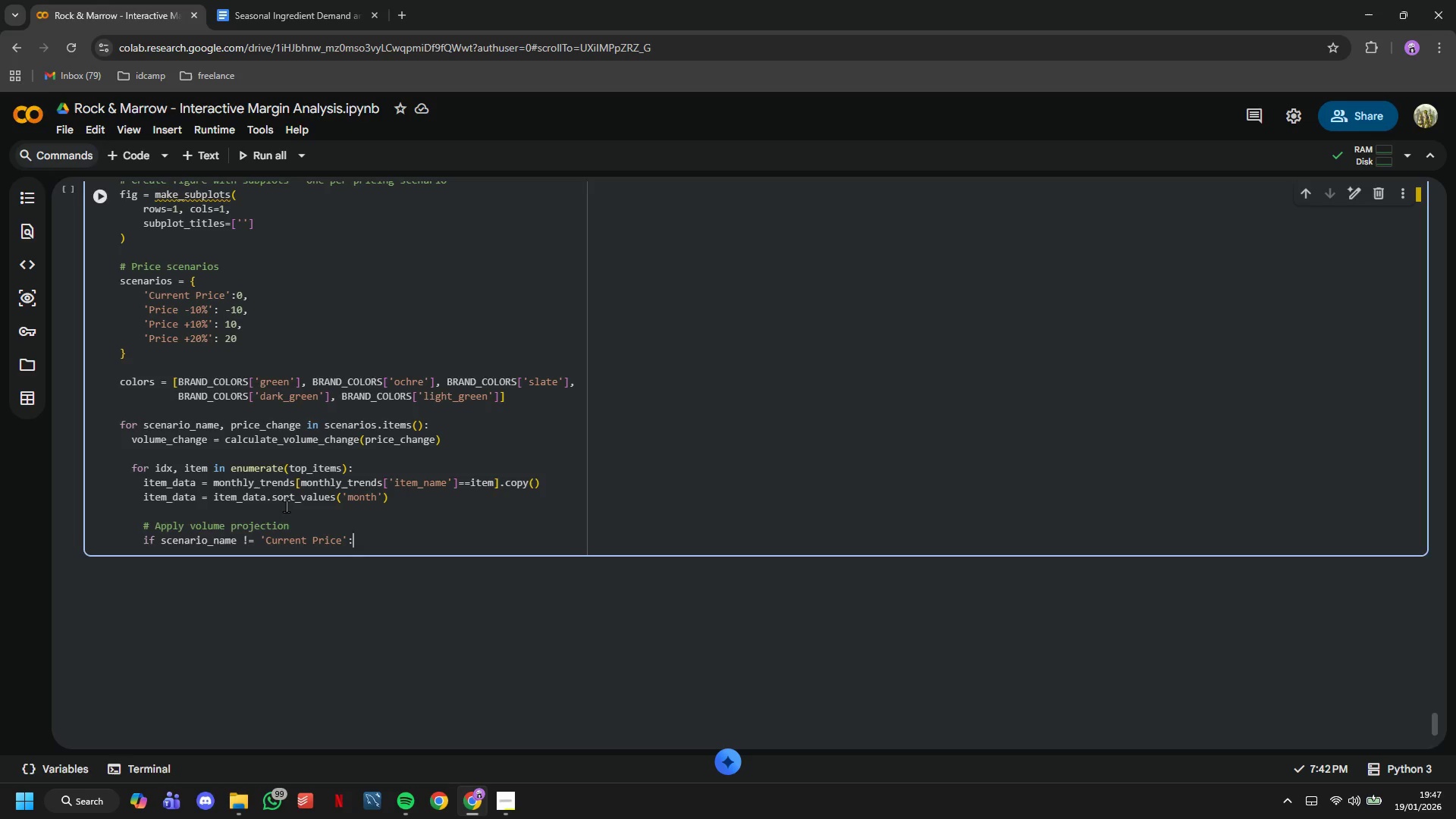 
key(Enter)
 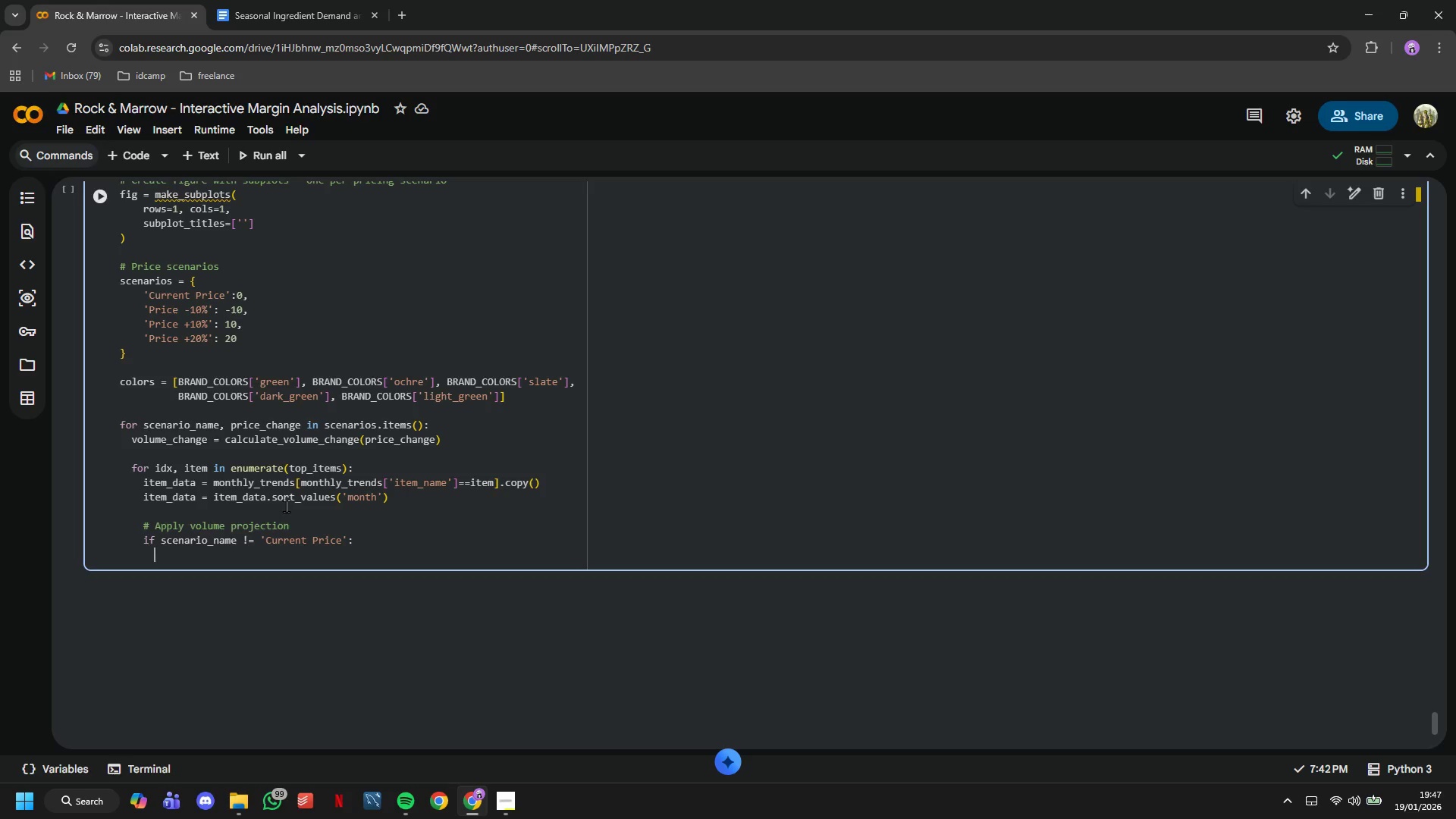 
type(item_data['projected_vl)
key(Backspace)
type(olue)
key(Backspace)
type(me)
 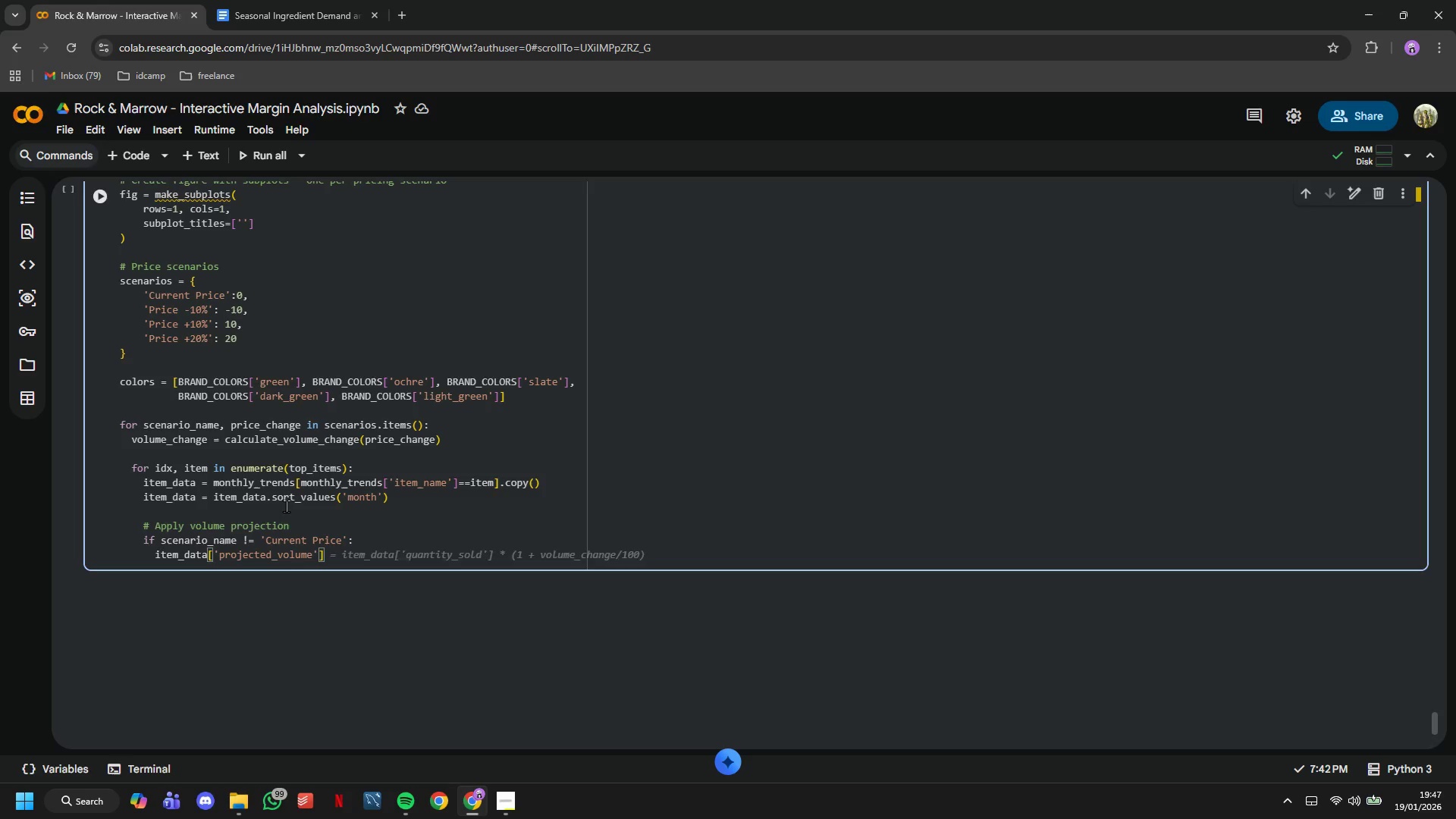 
key(ArrowRight)
 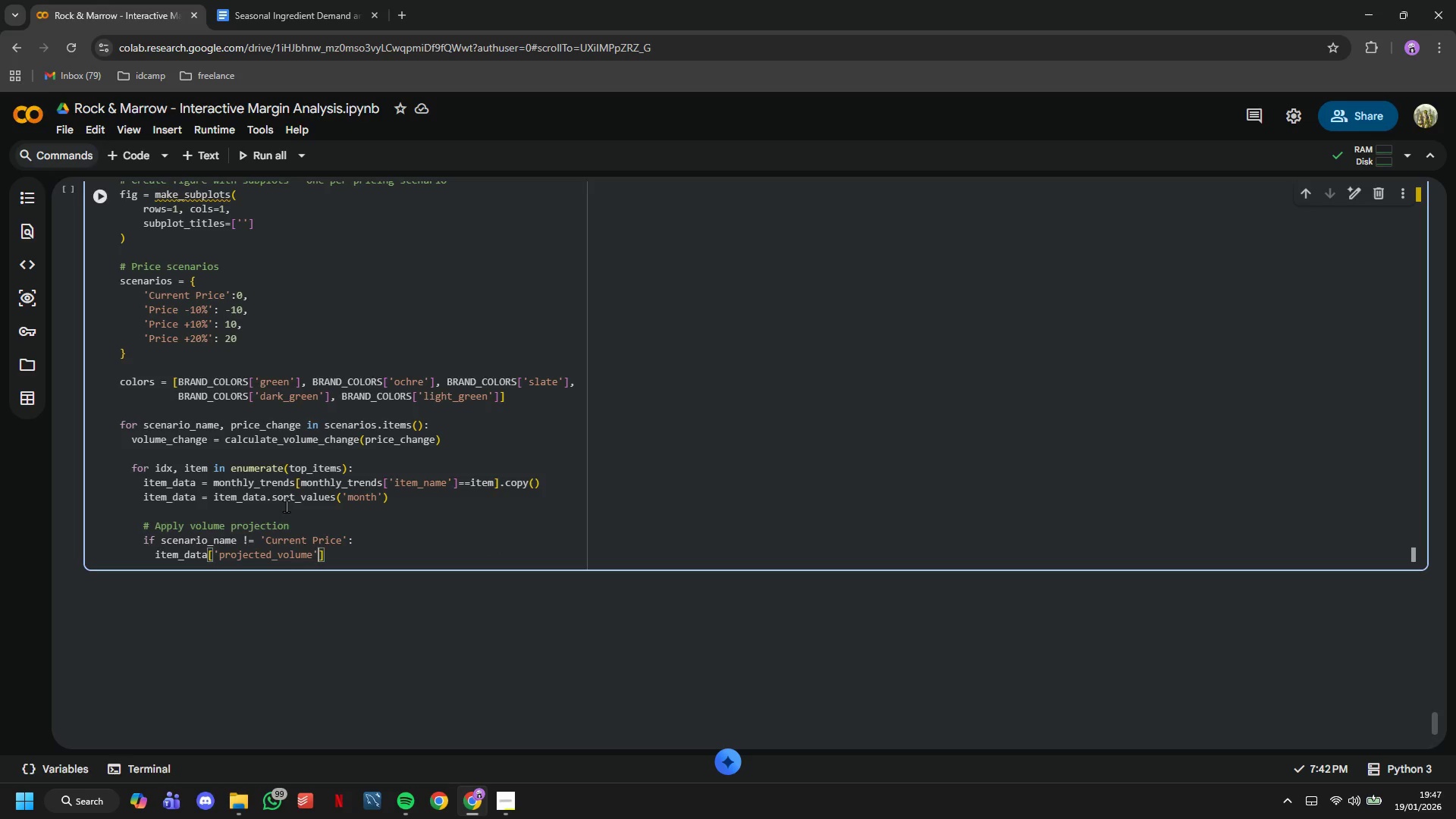 
key(ArrowRight)
 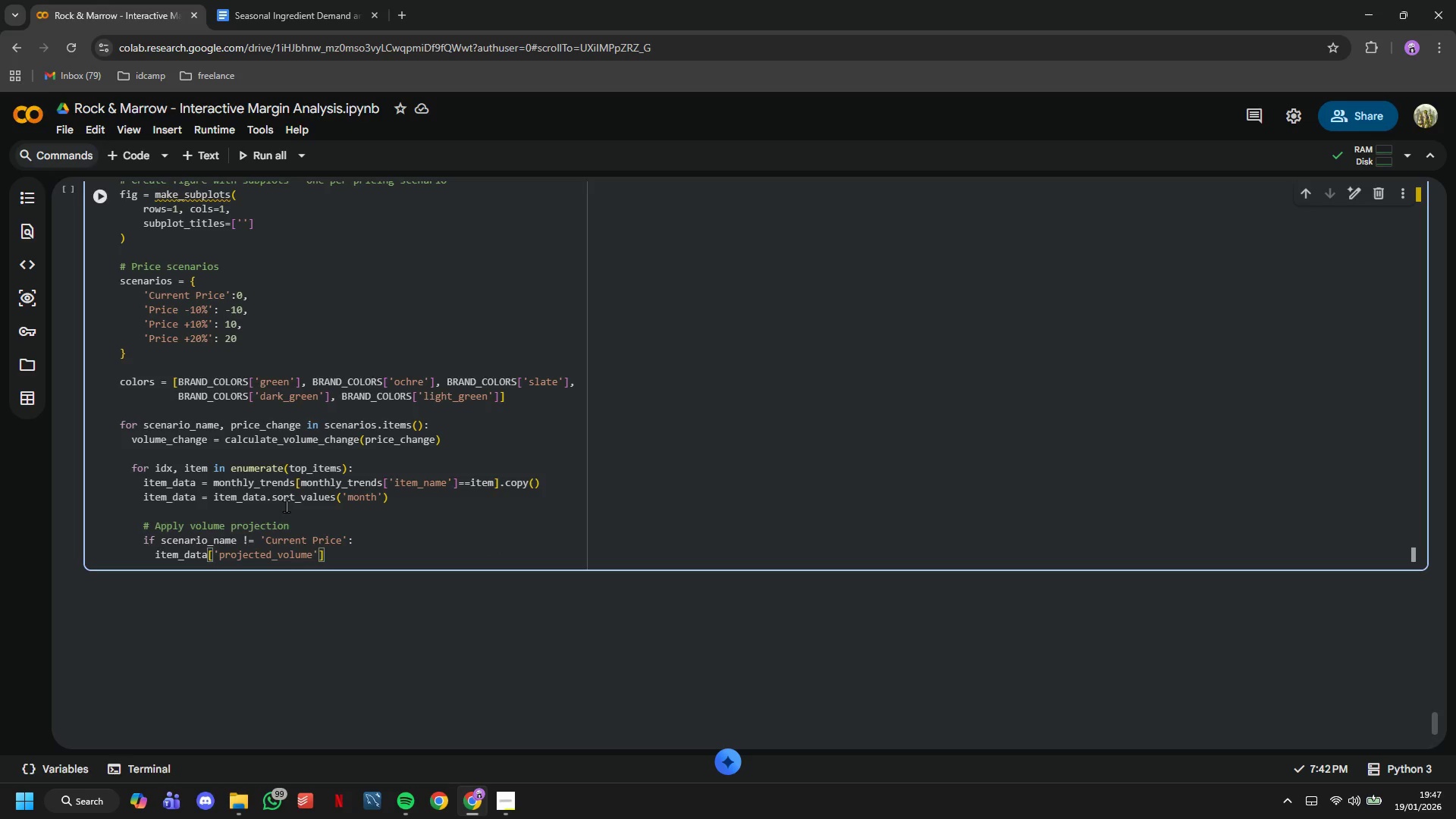 
type( = item_data['quantity_sold)
 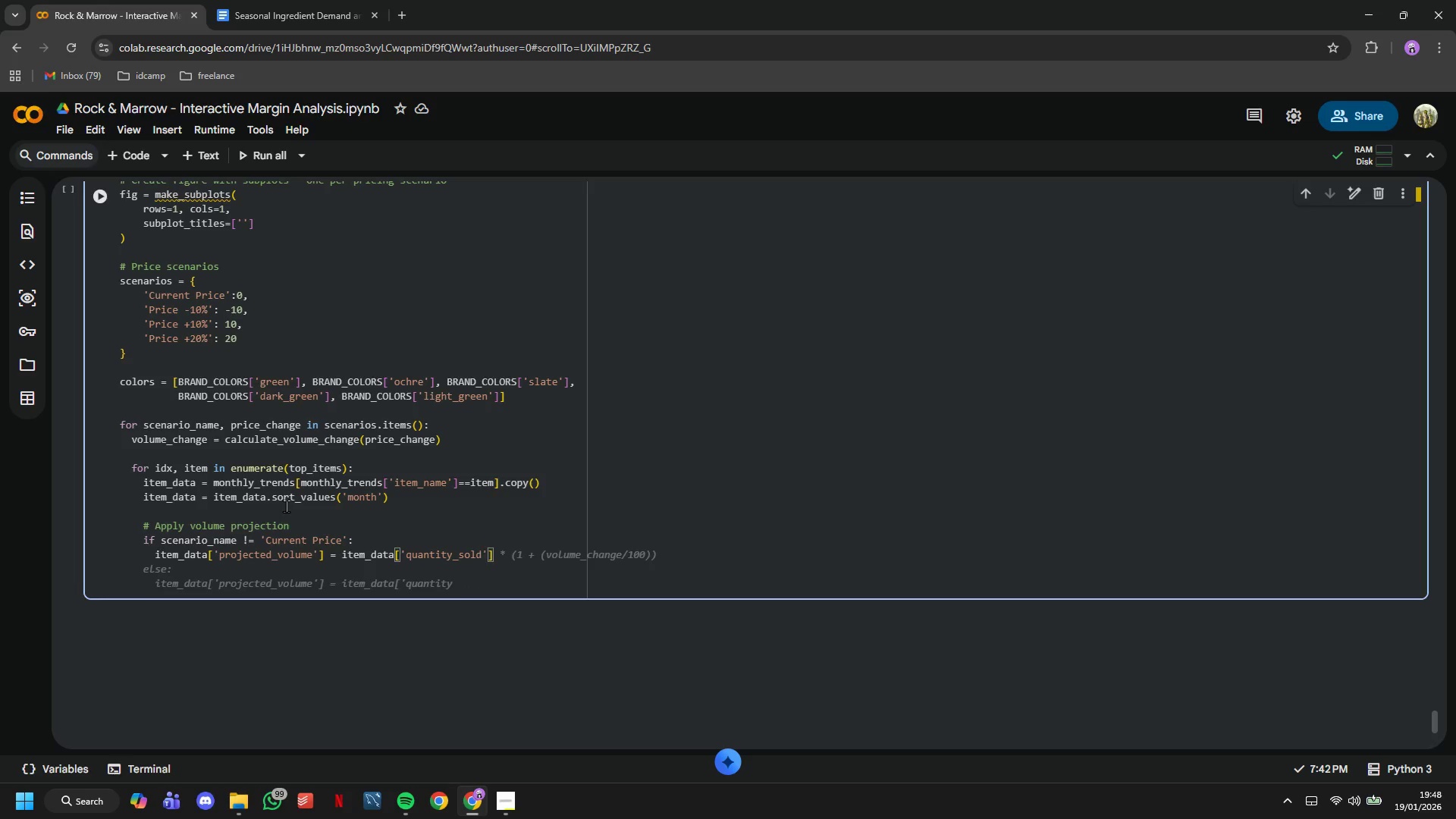 
key(ArrowRight)
 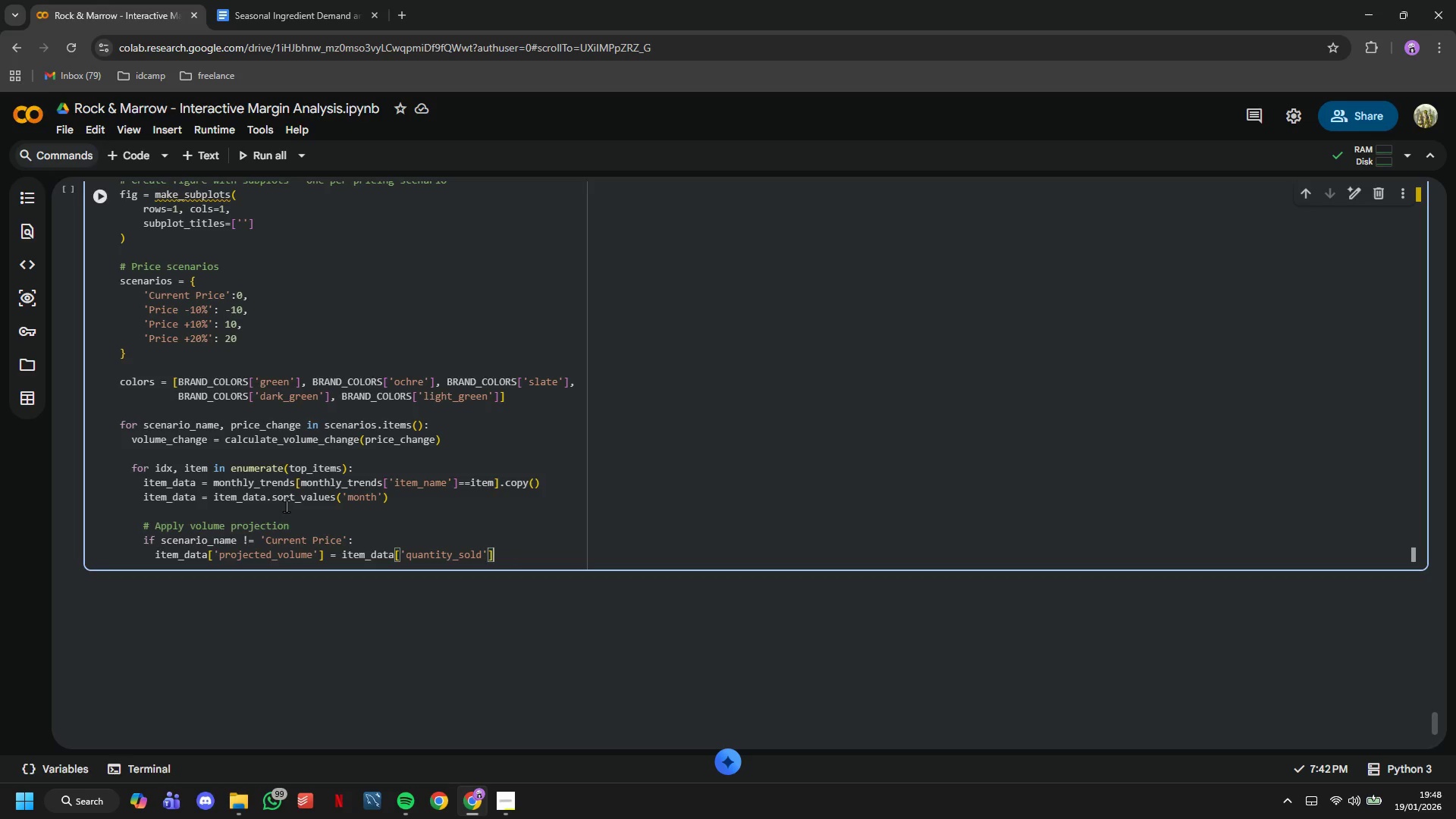 
key(ArrowRight)
 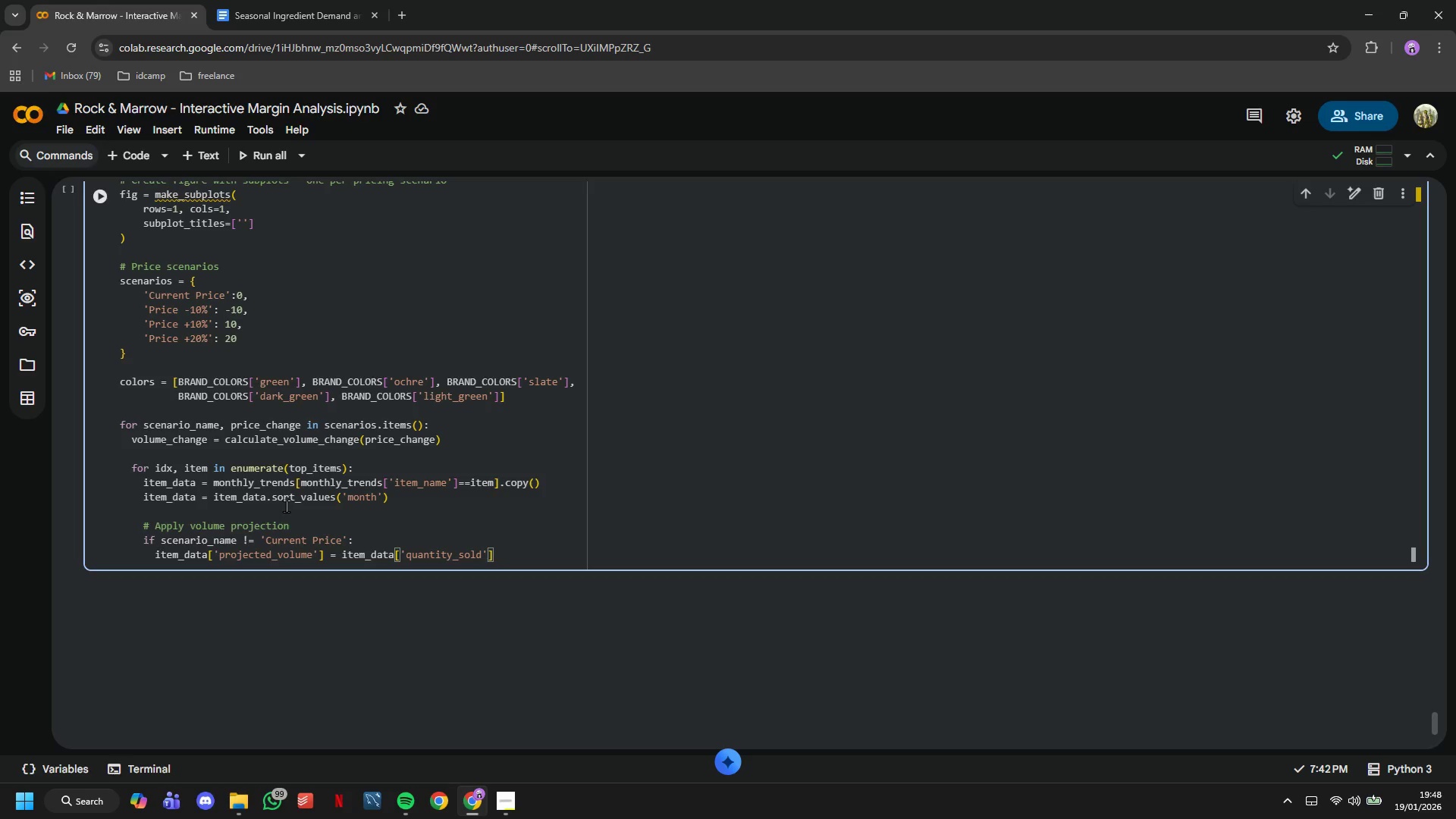 
type( * (11)
key(Backspace)
type( + v)
 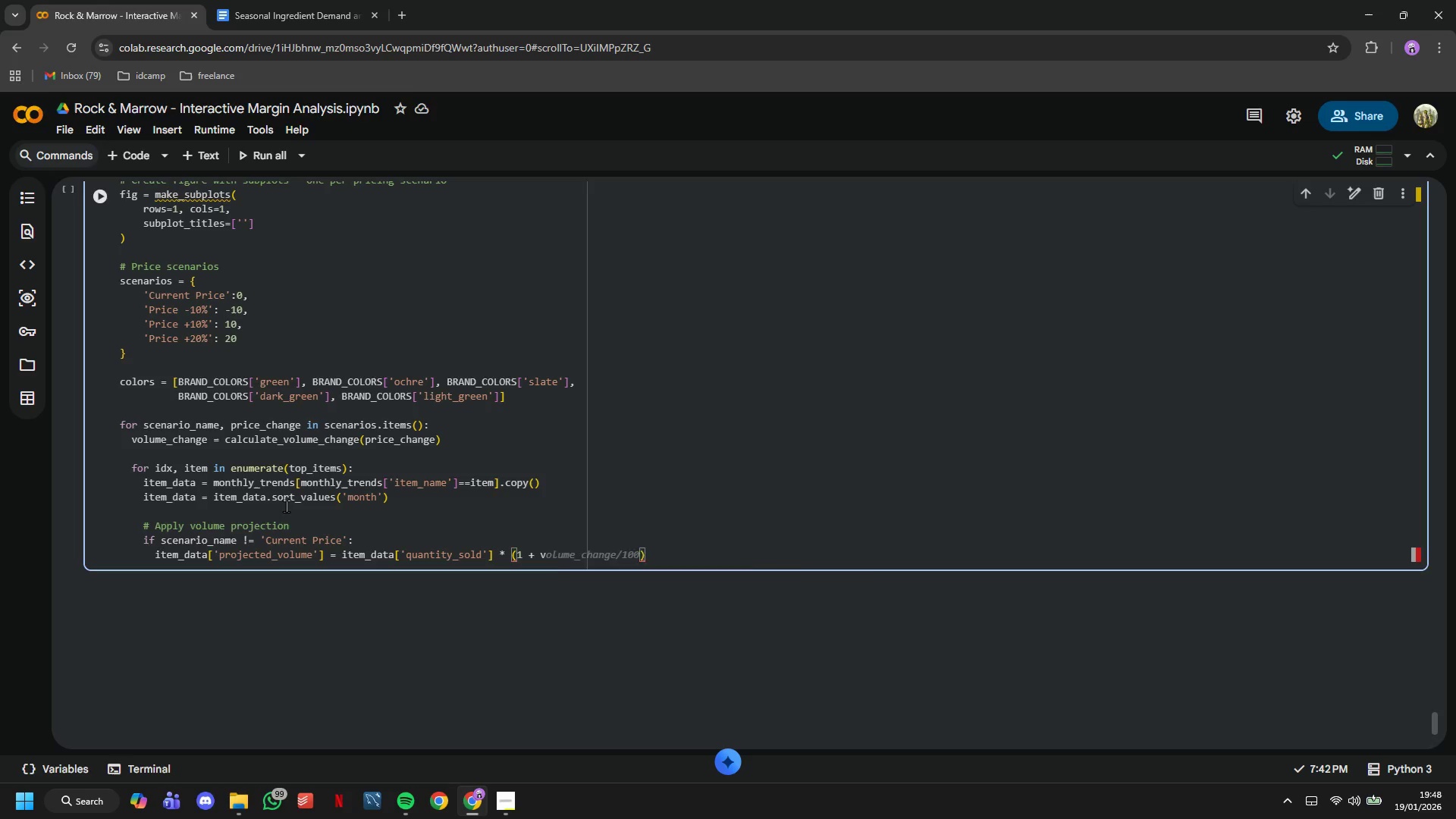 
type(olume_chane / 100)
 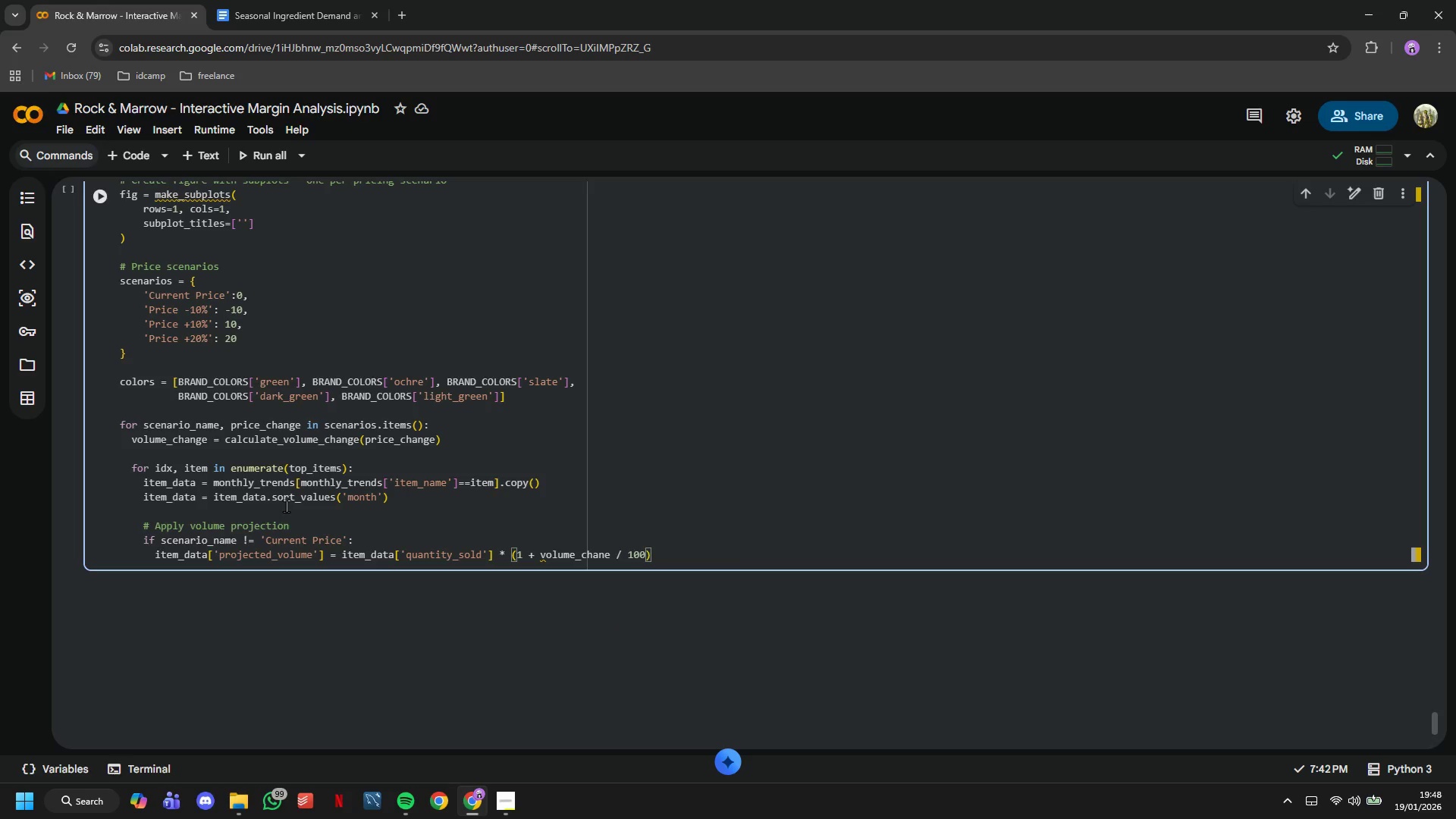 
wait(26.36)
 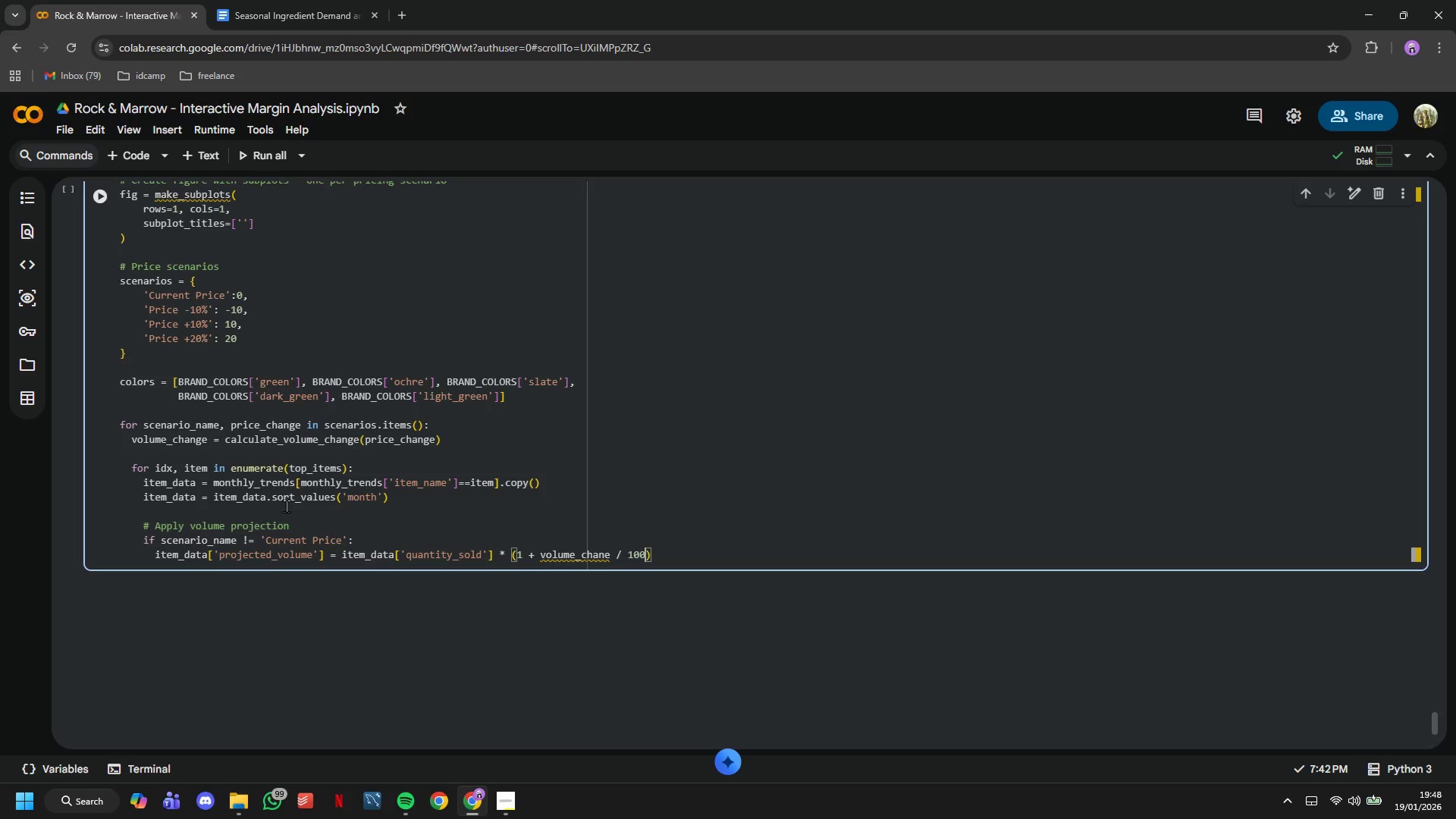 
key(ArrowRight)
 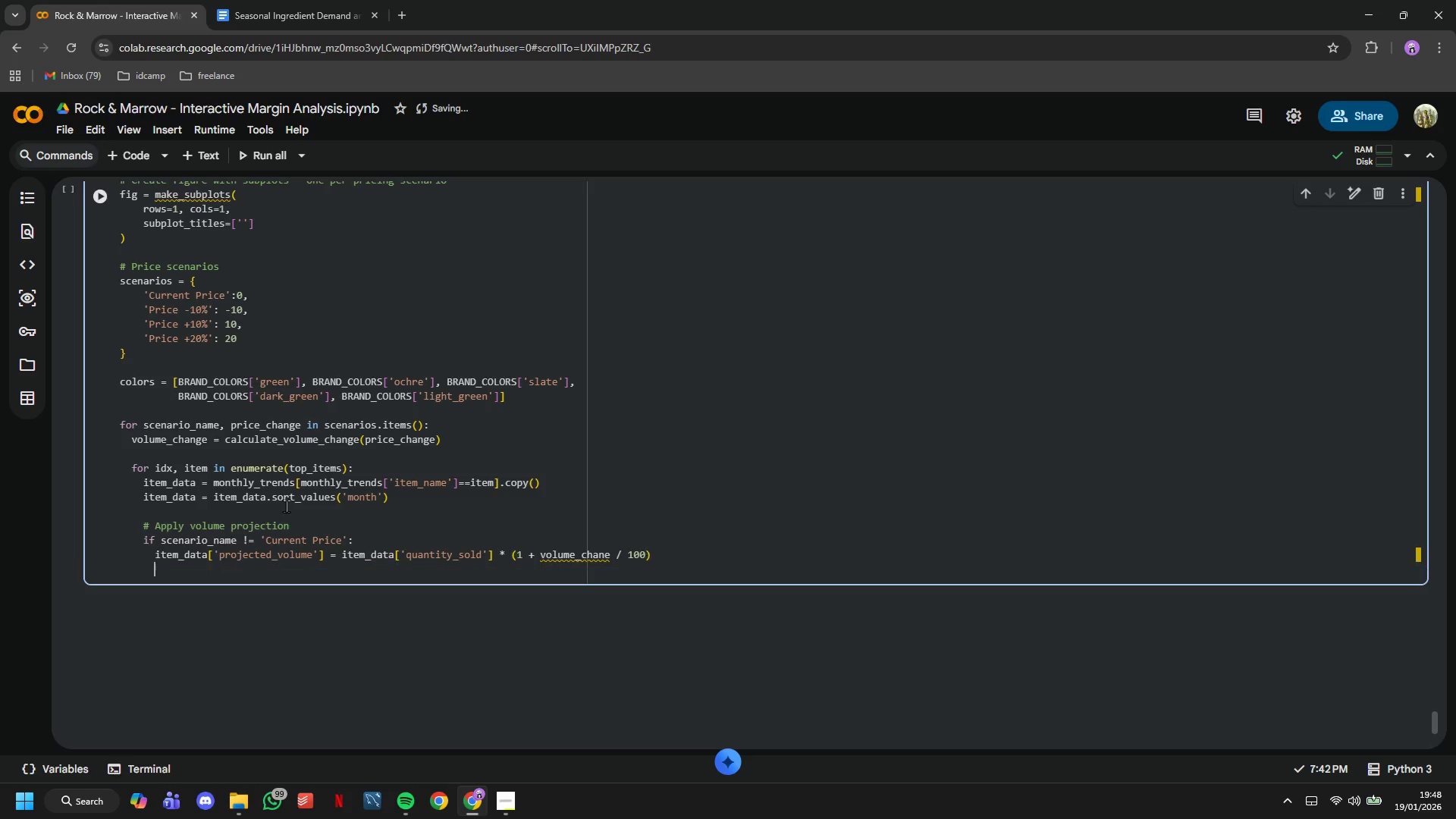 
key(Enter)
 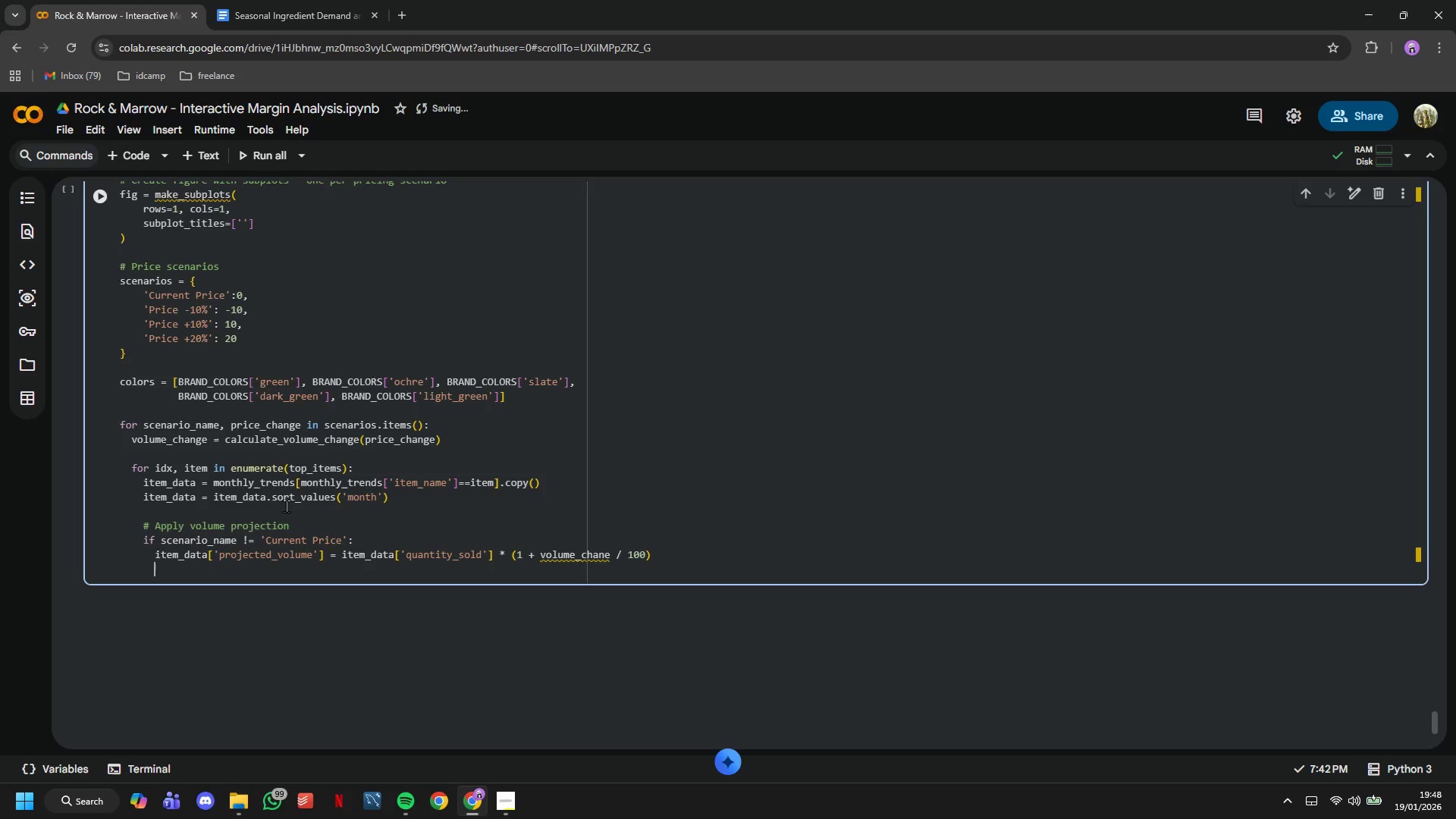 
key(Enter)
 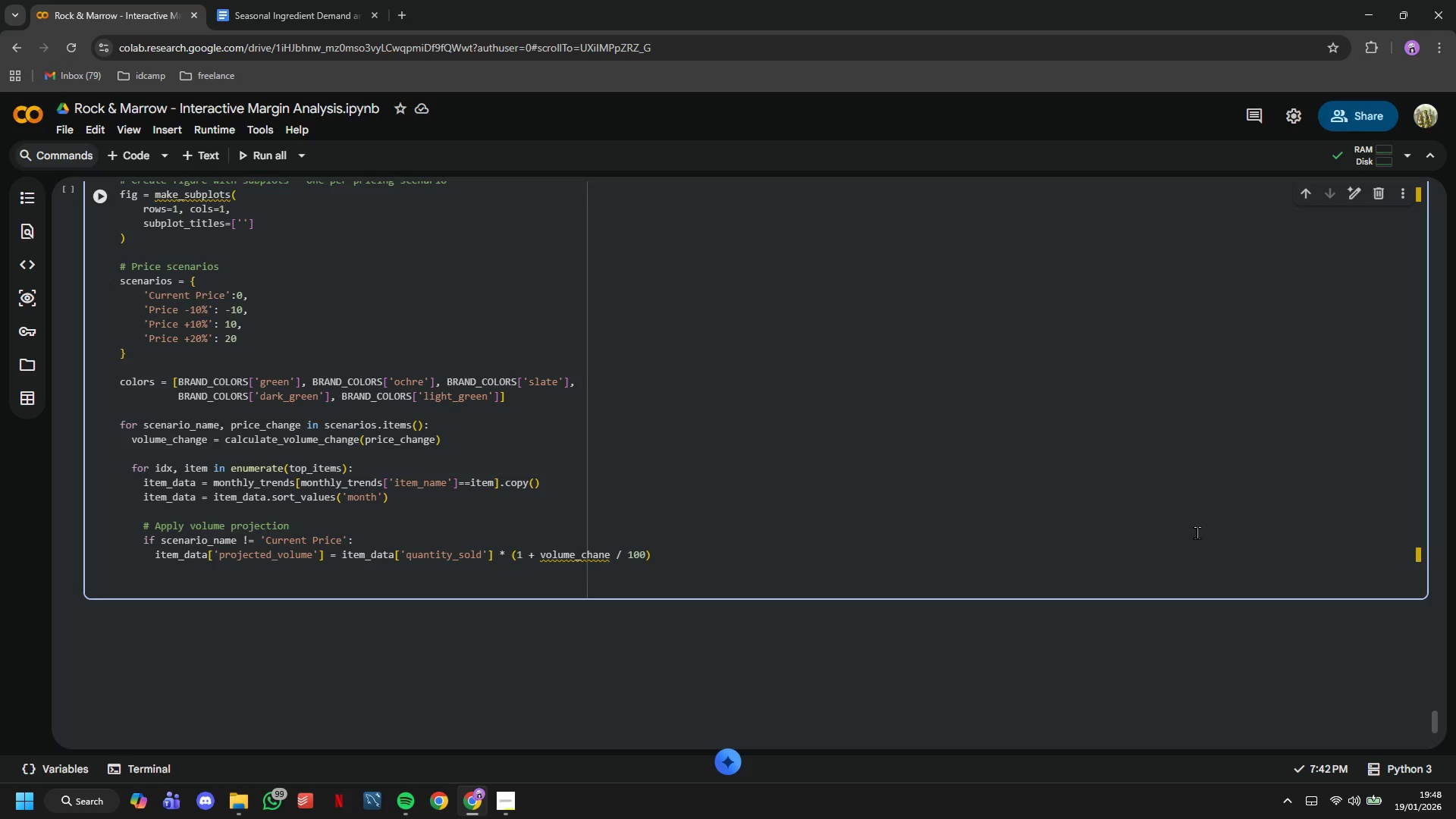 
wait(16.72)
 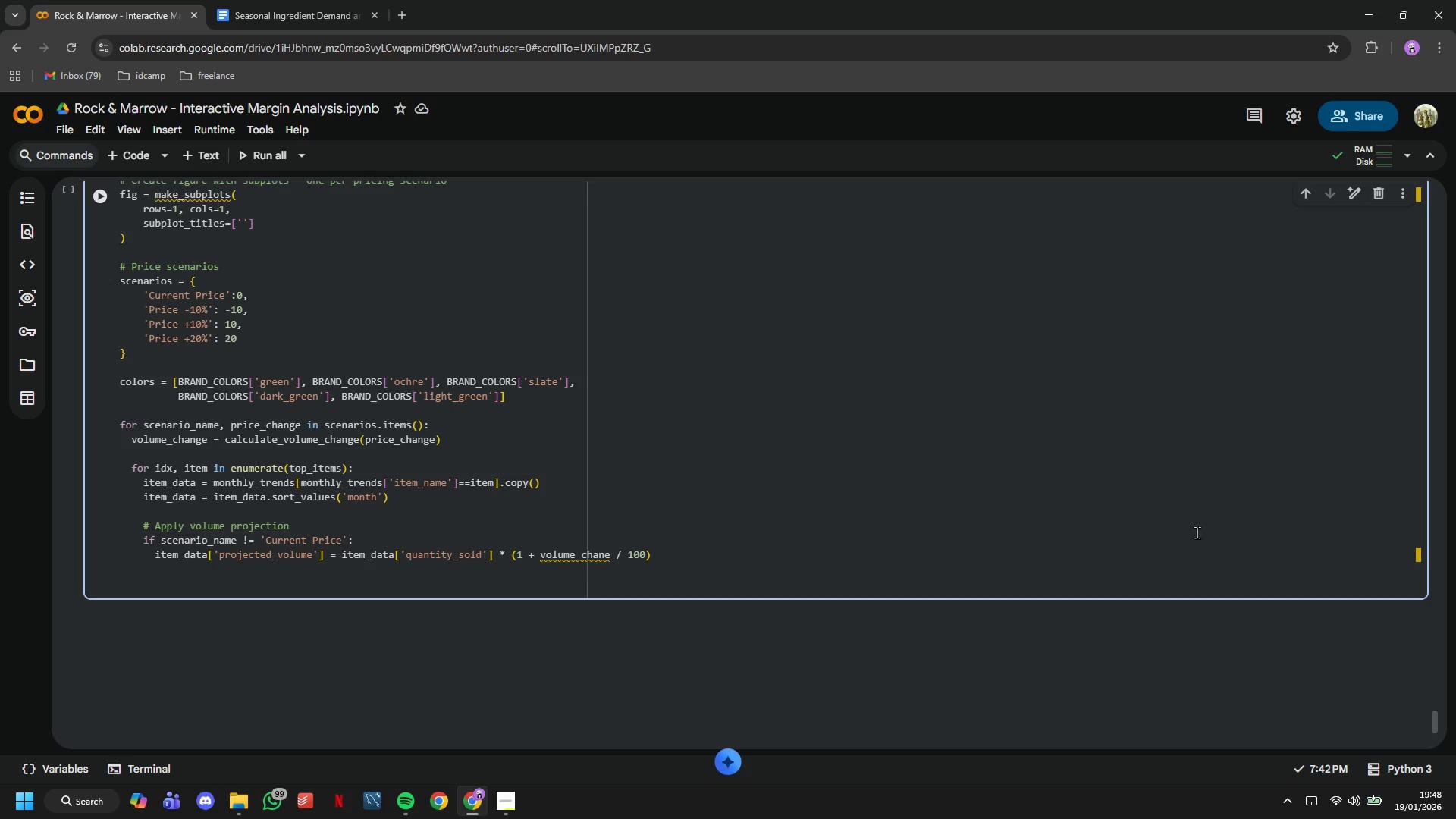 
key(Backspace)
 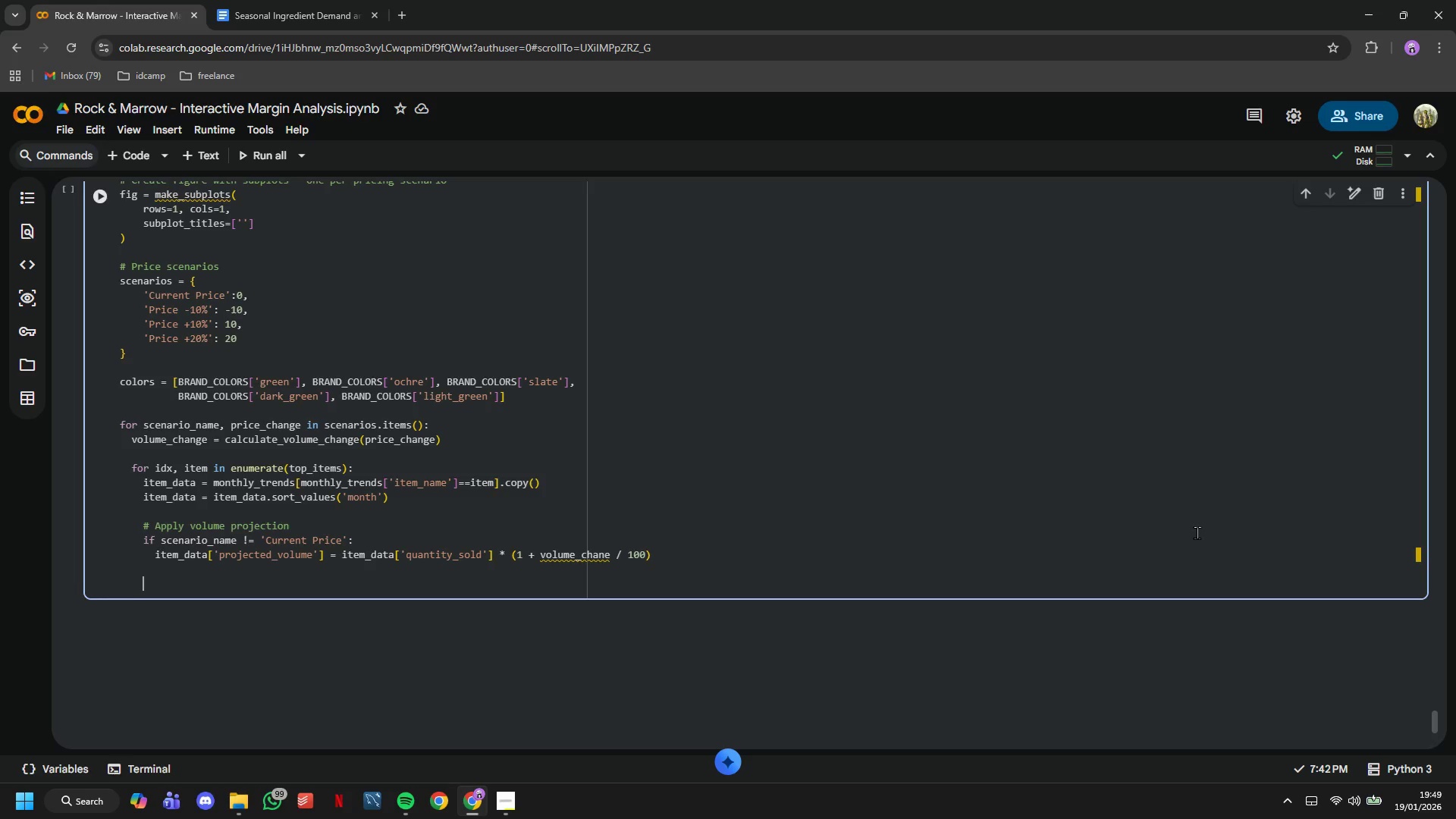 
key(Backspace)
 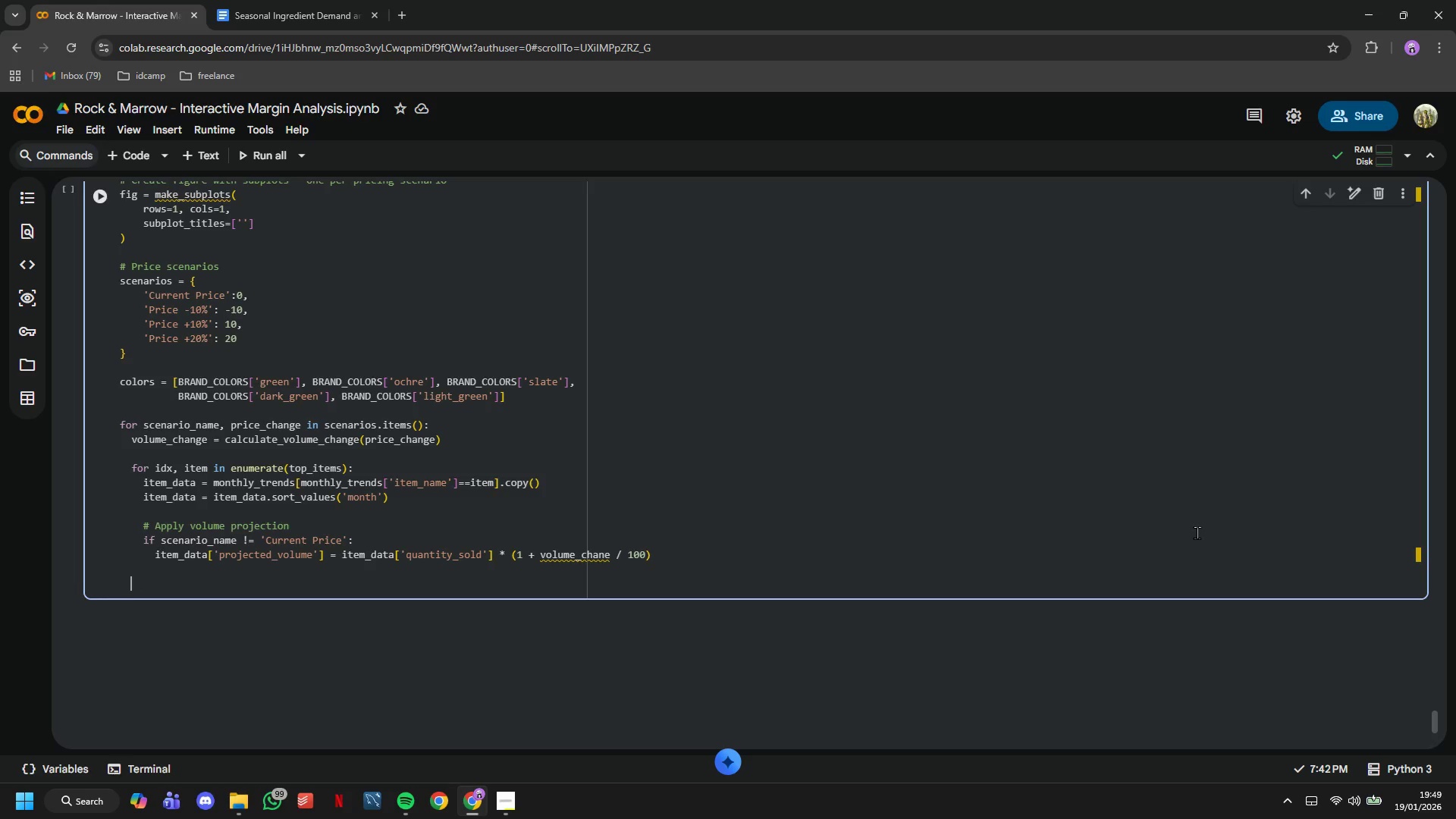 
key(Backspace)
 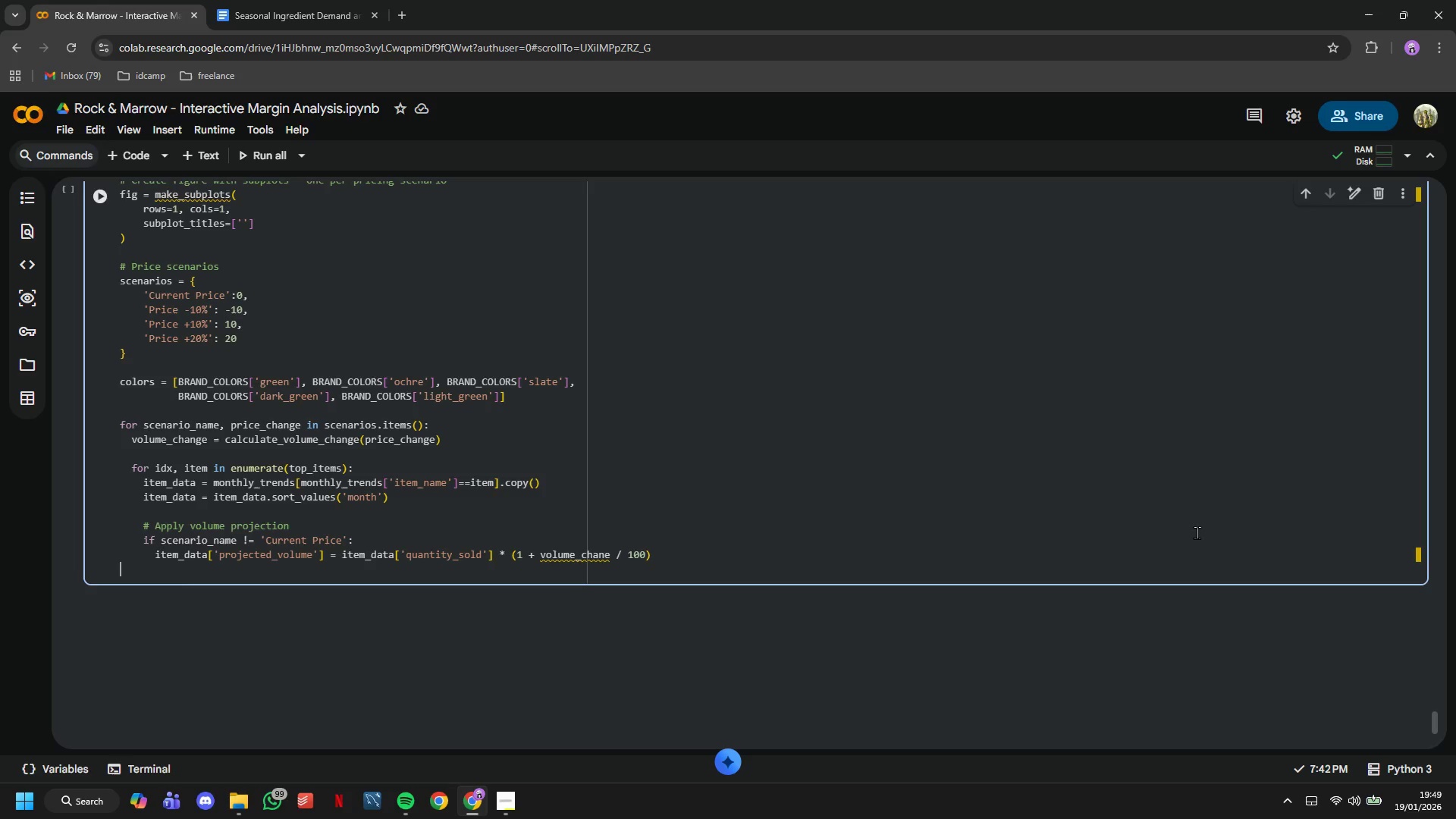 
key(Backspace)
 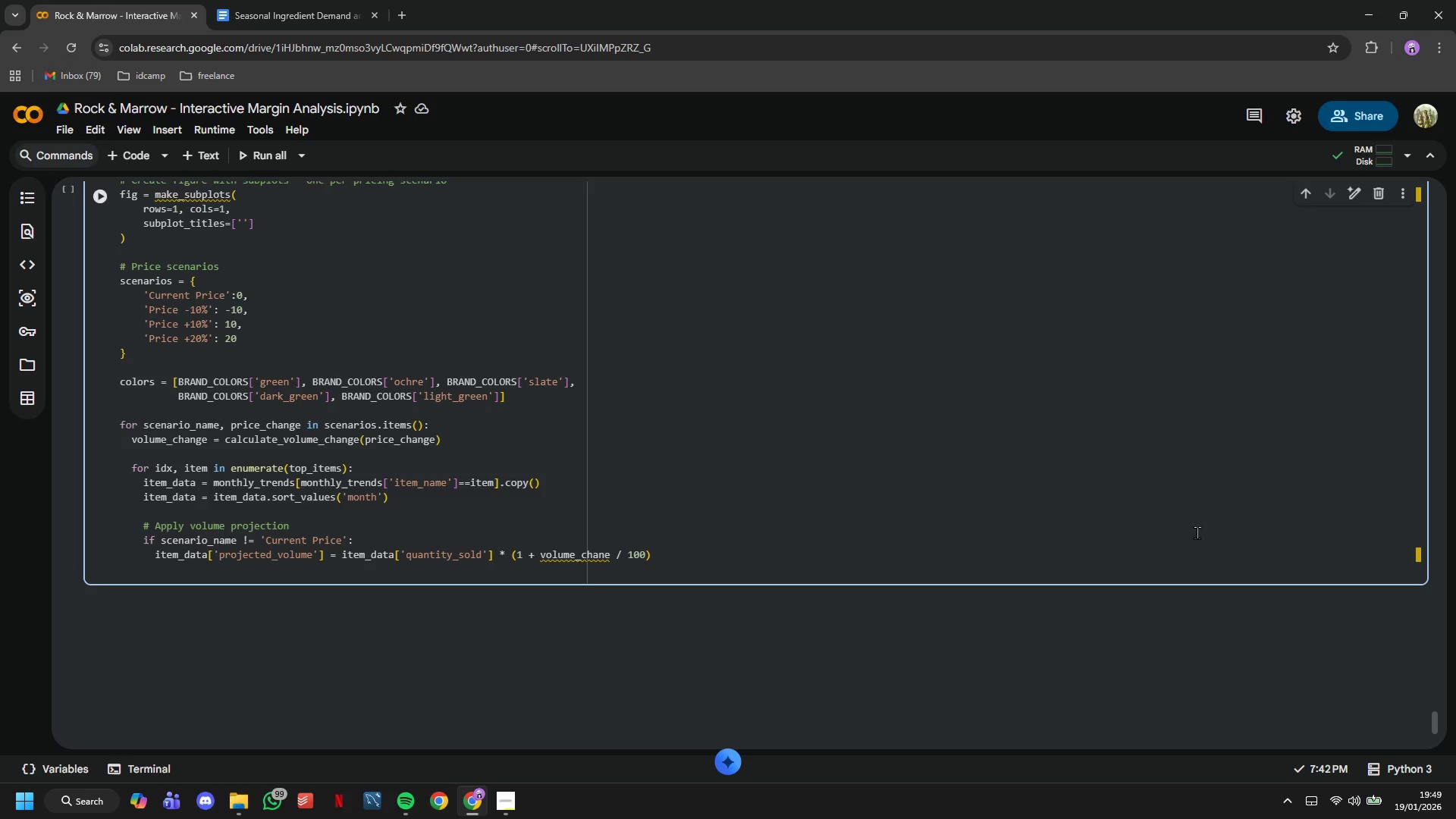 
key(Backspace)
 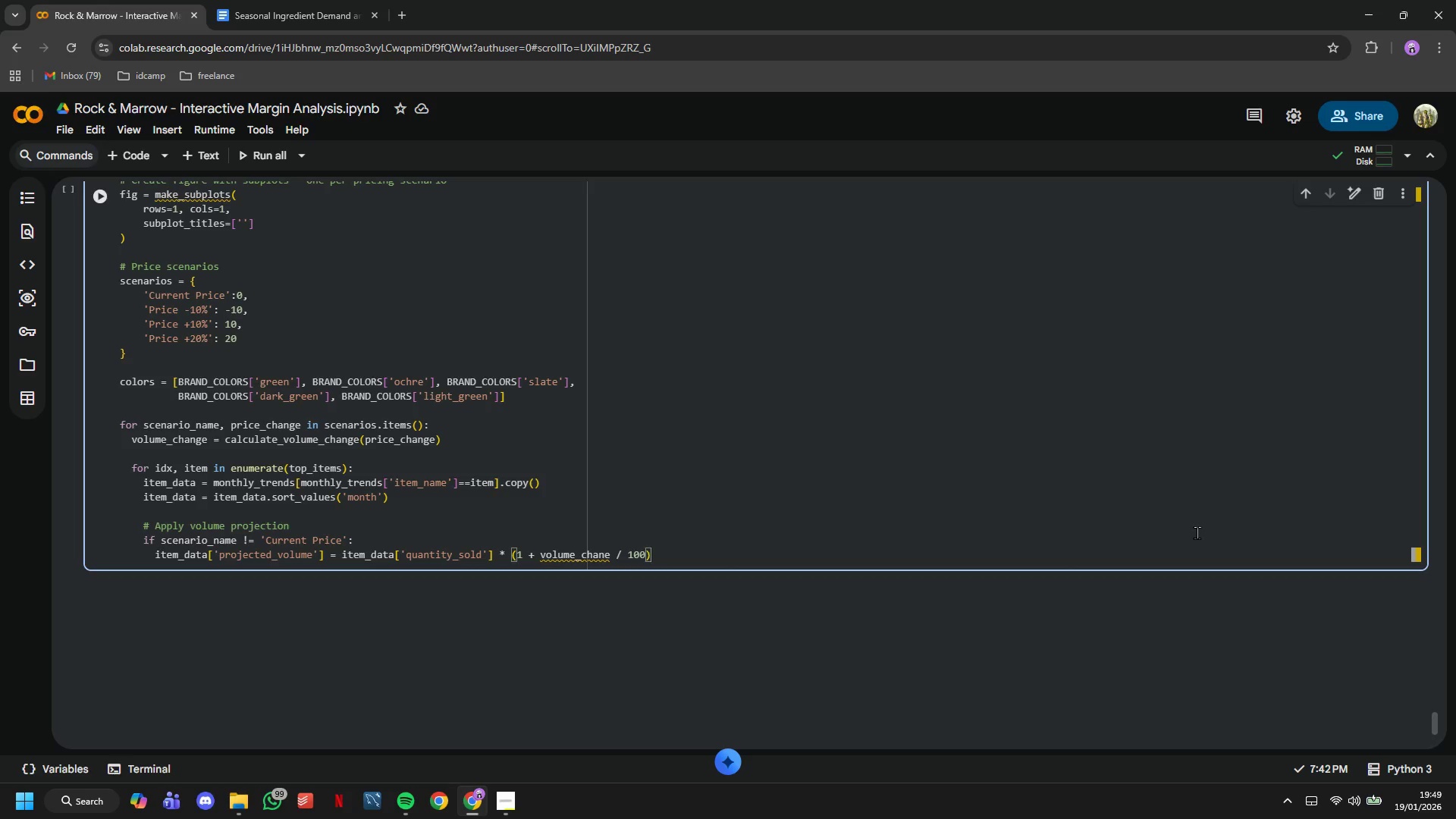 
key(Enter)
 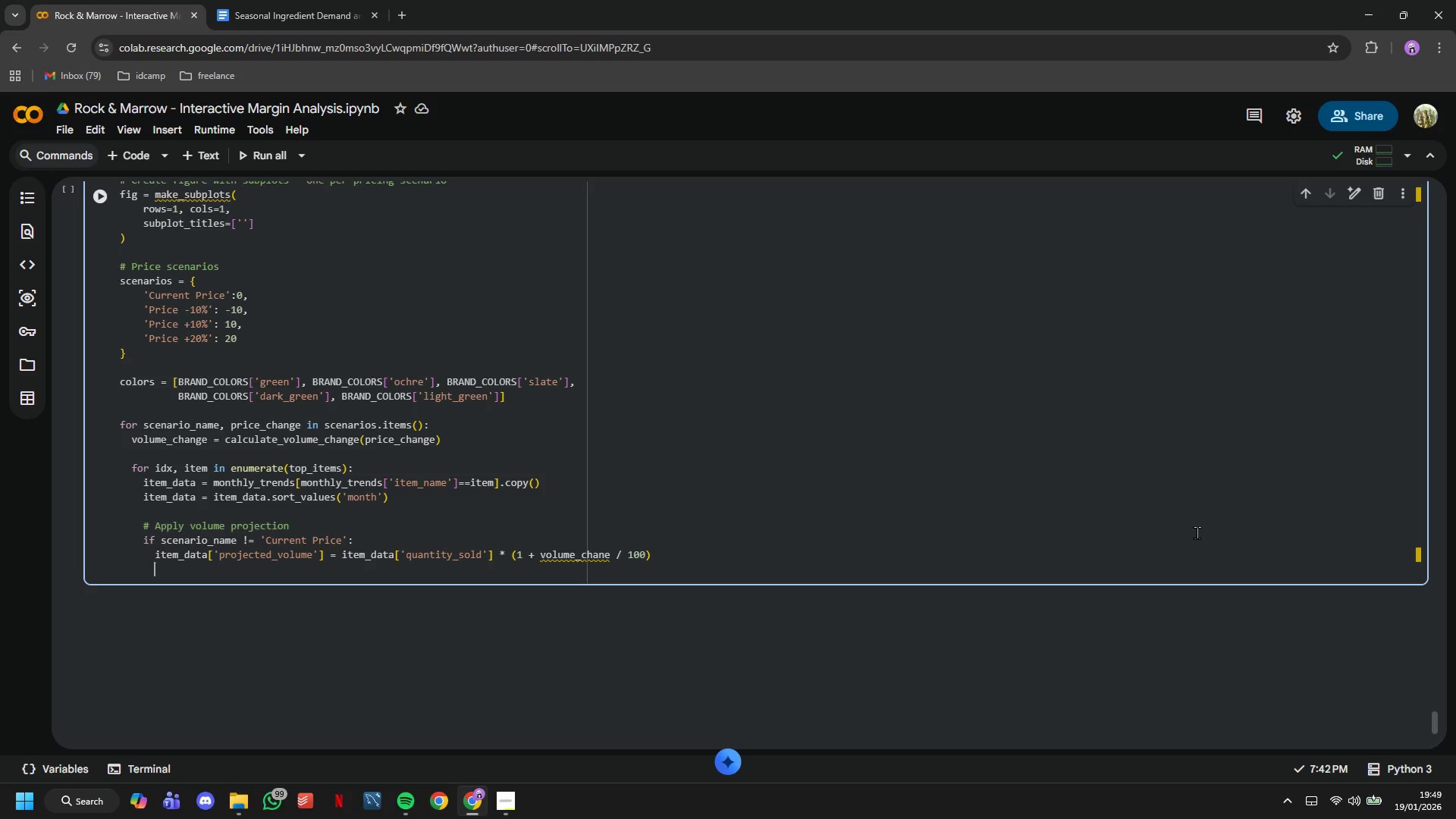 
key(Backspace)
type(else:)
 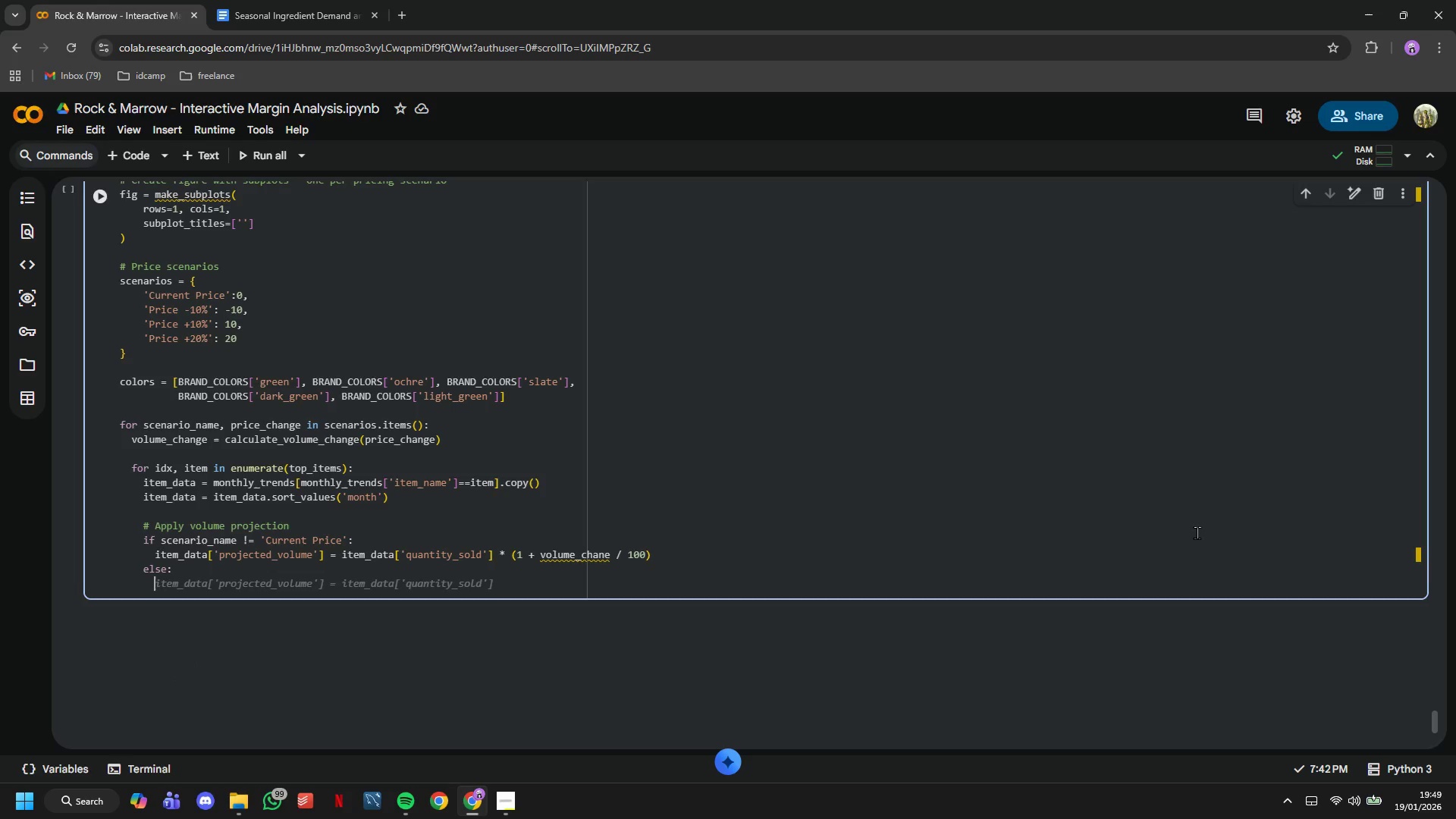 
 